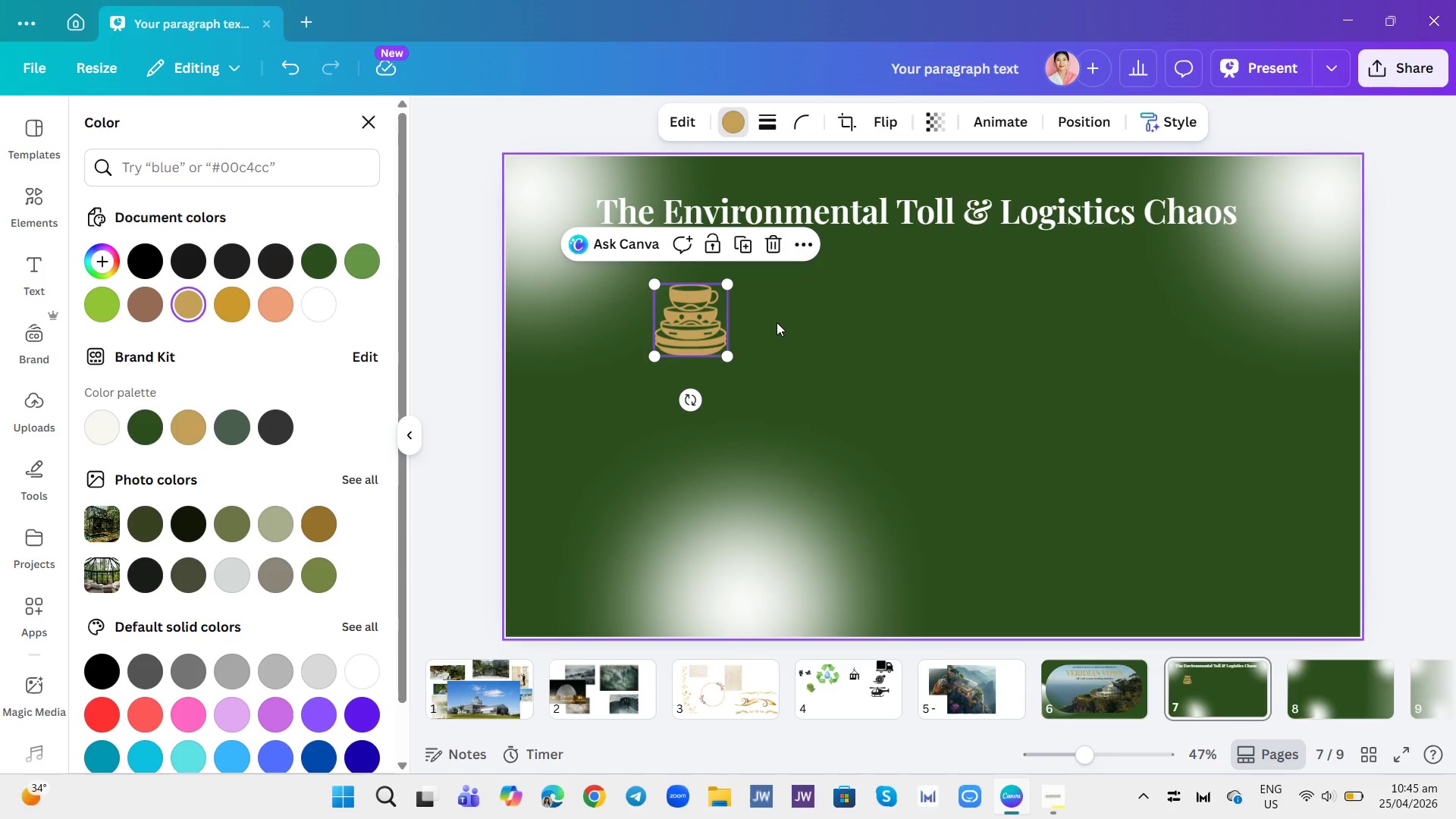 
left_click([778, 324])
 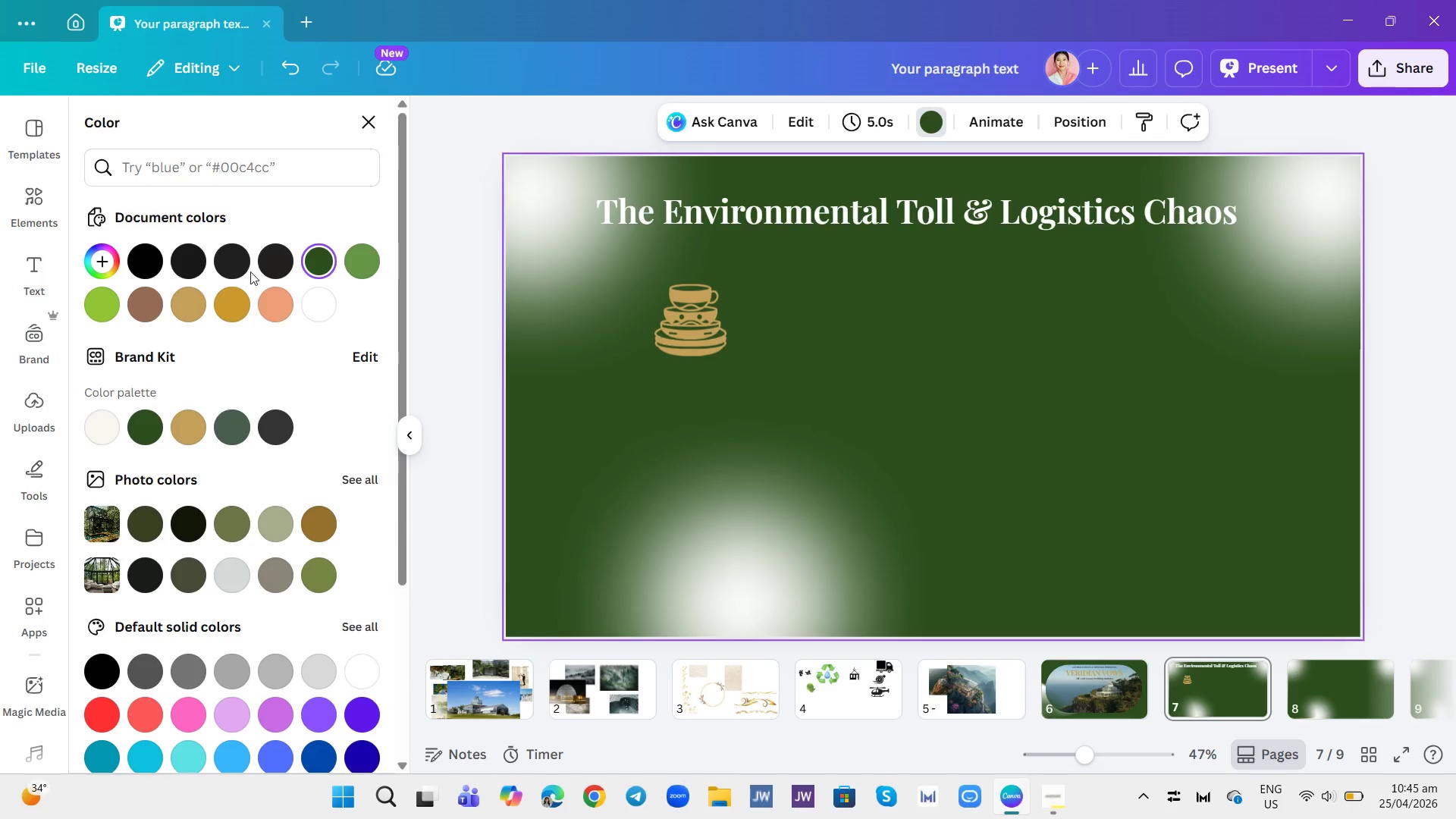 
left_click([34, 195])
 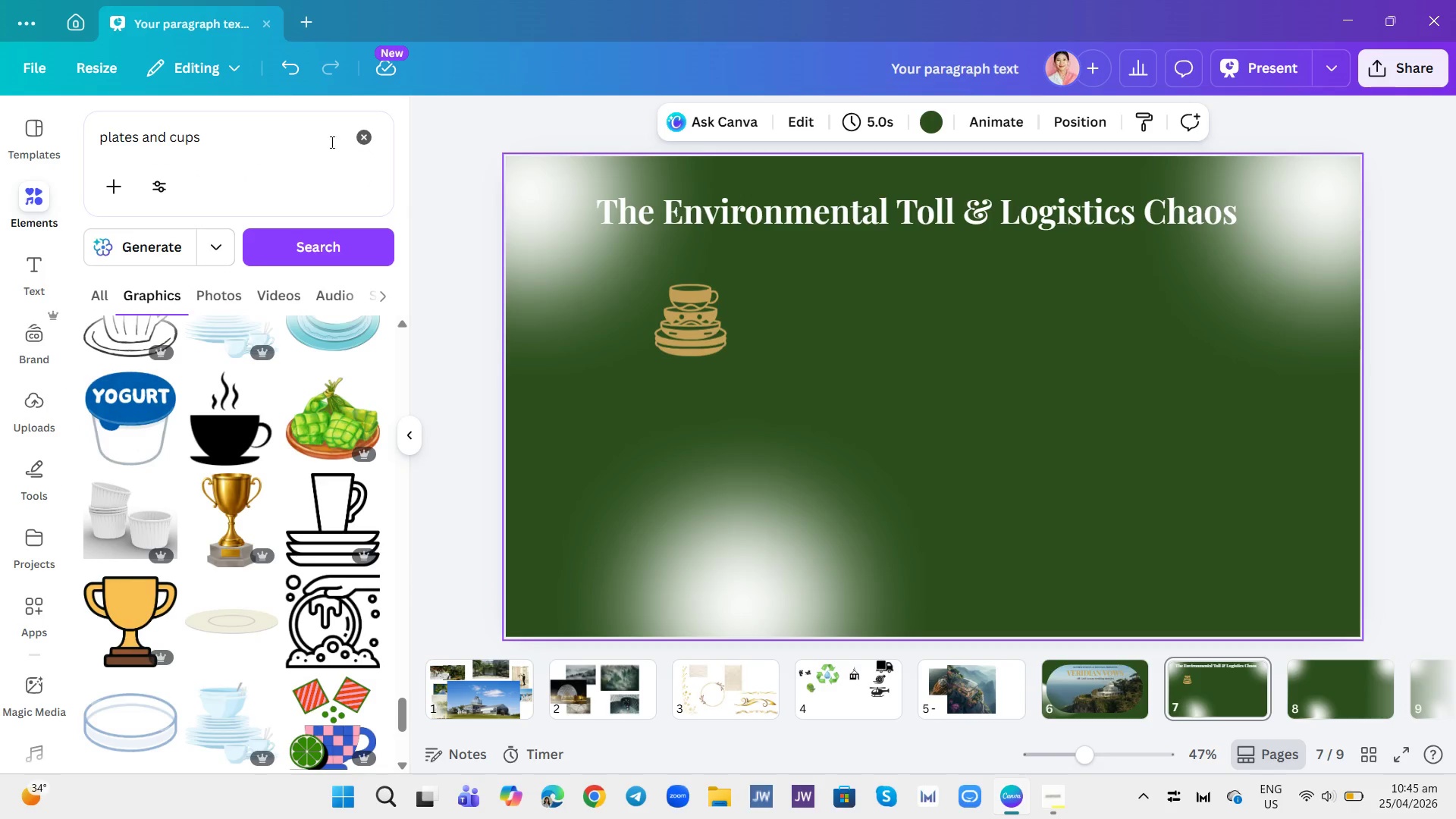 
left_click([359, 141])
 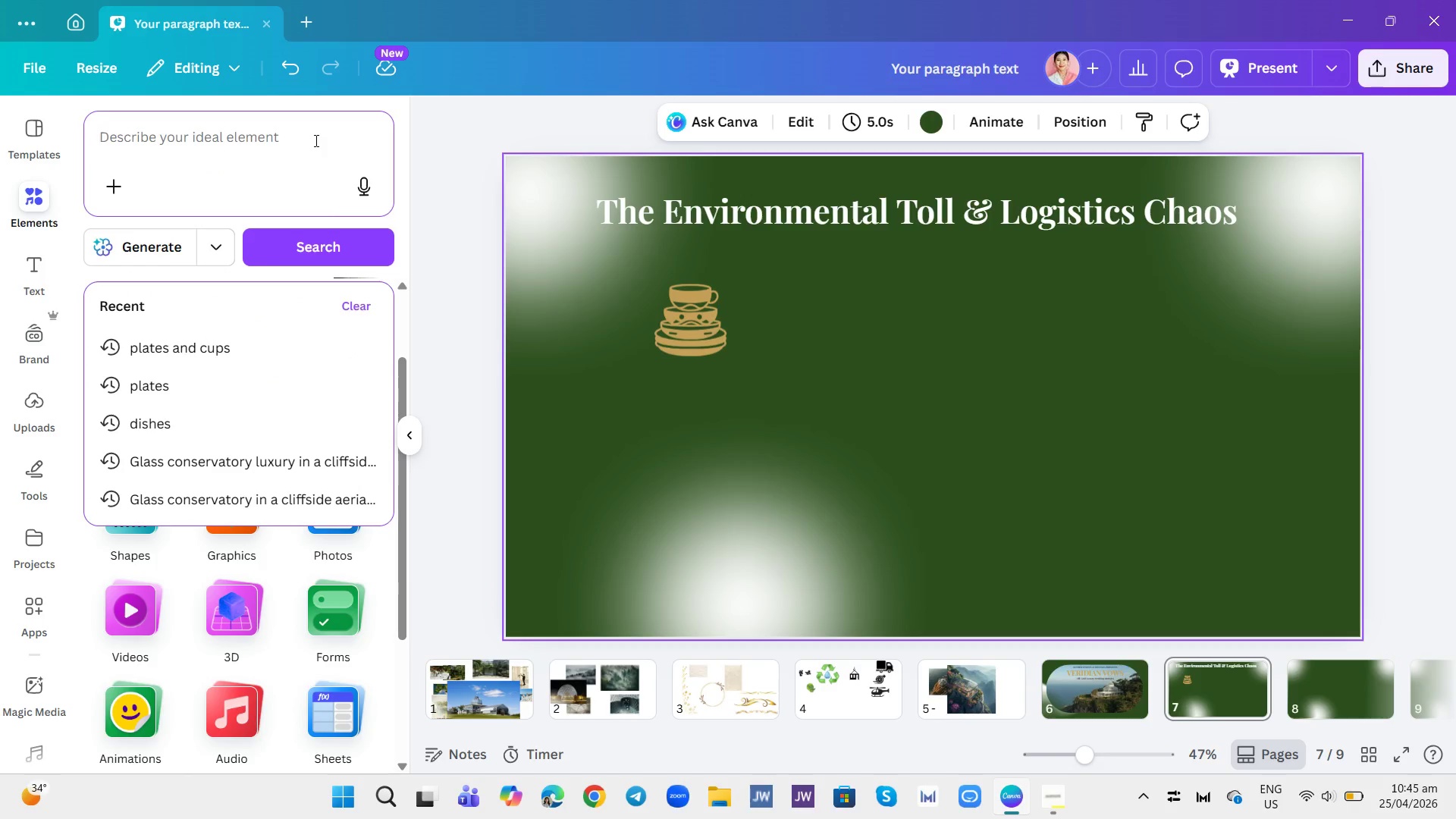 
type(truck and mud)
 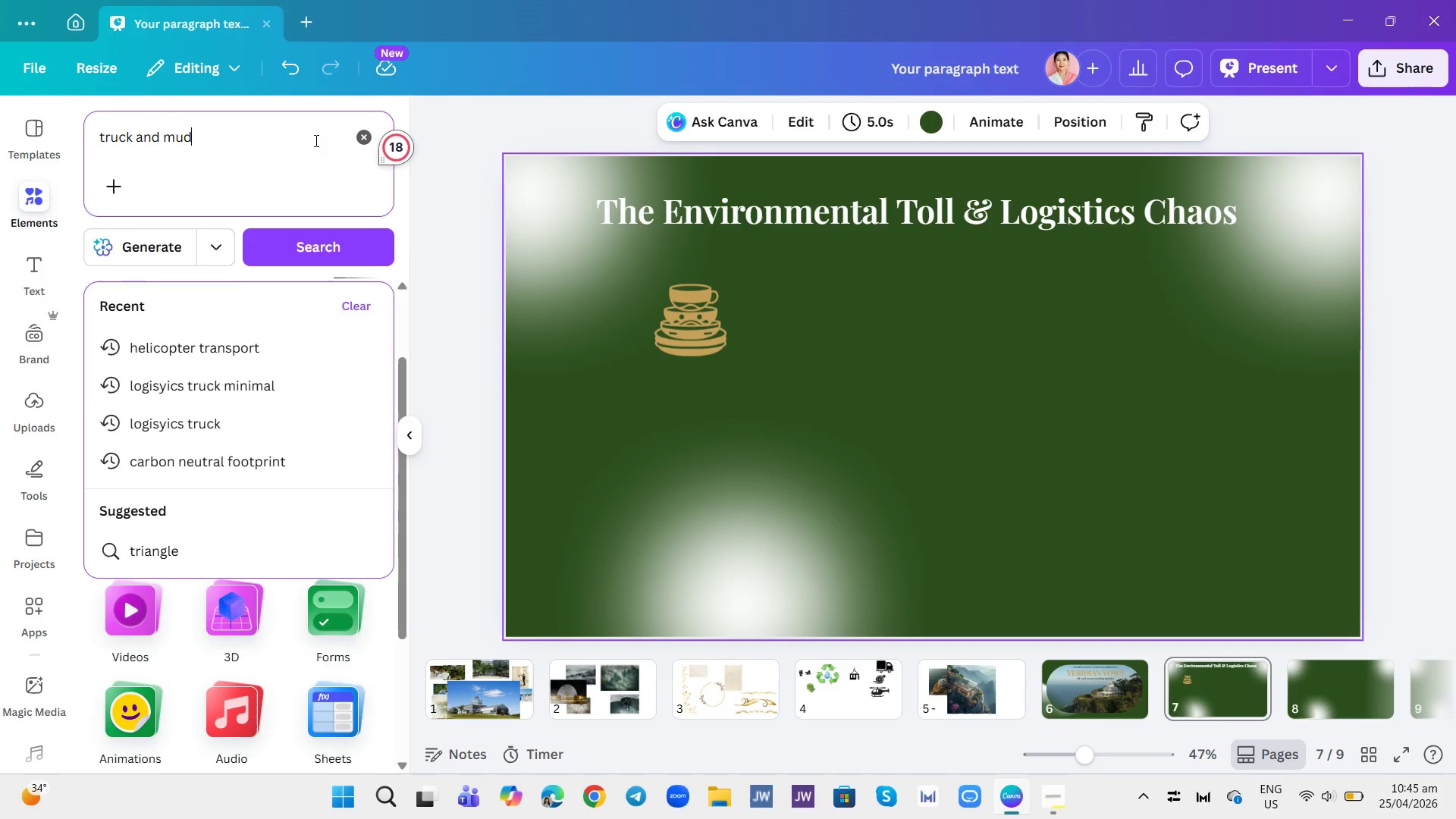 
key(Enter)
 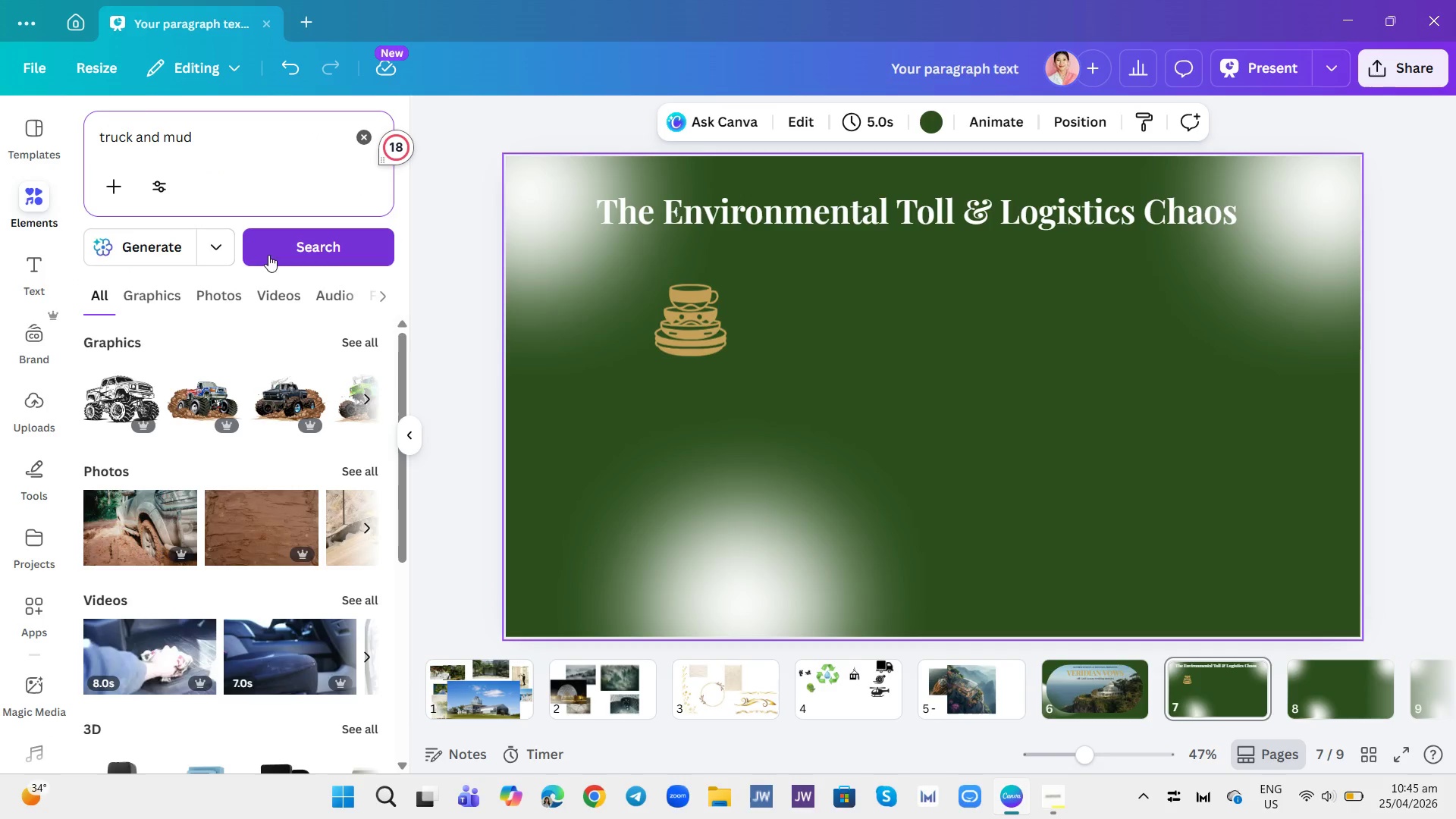 
left_click([154, 291])
 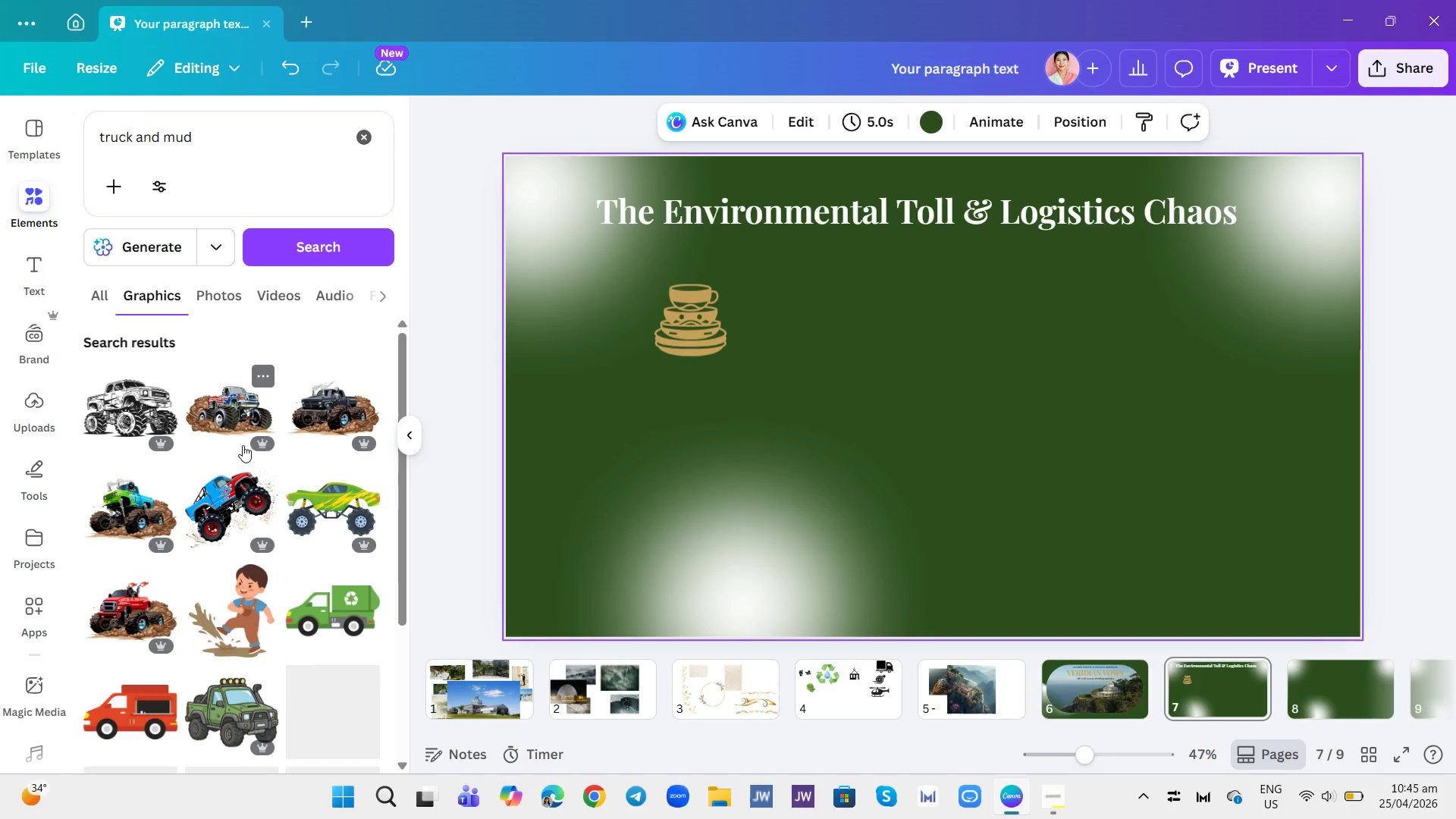 
scroll: coordinate [243, 447], scroll_direction: down, amount: 5.0
 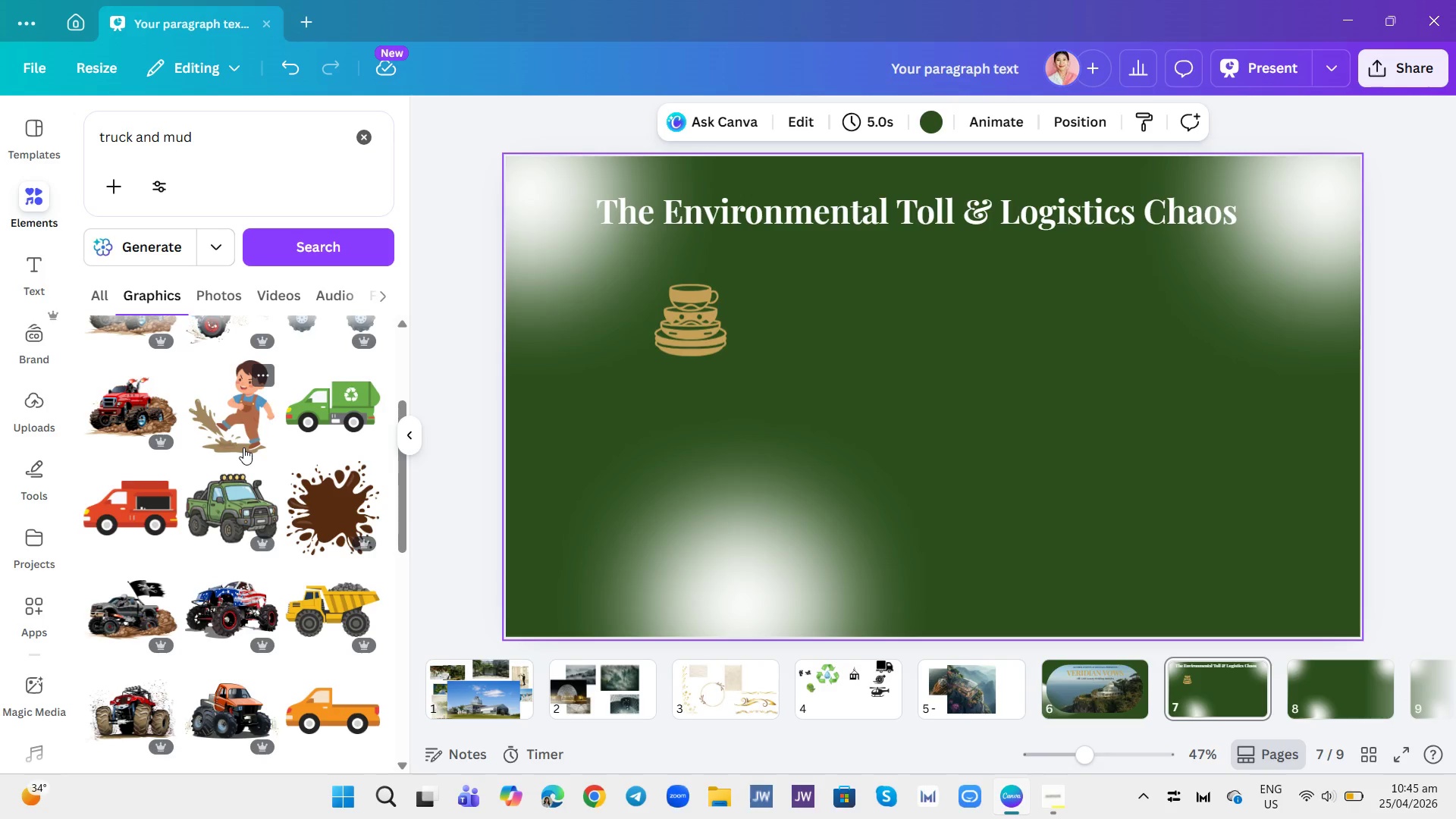 
scroll: coordinate [243, 451], scroll_direction: up, amount: 1.0
 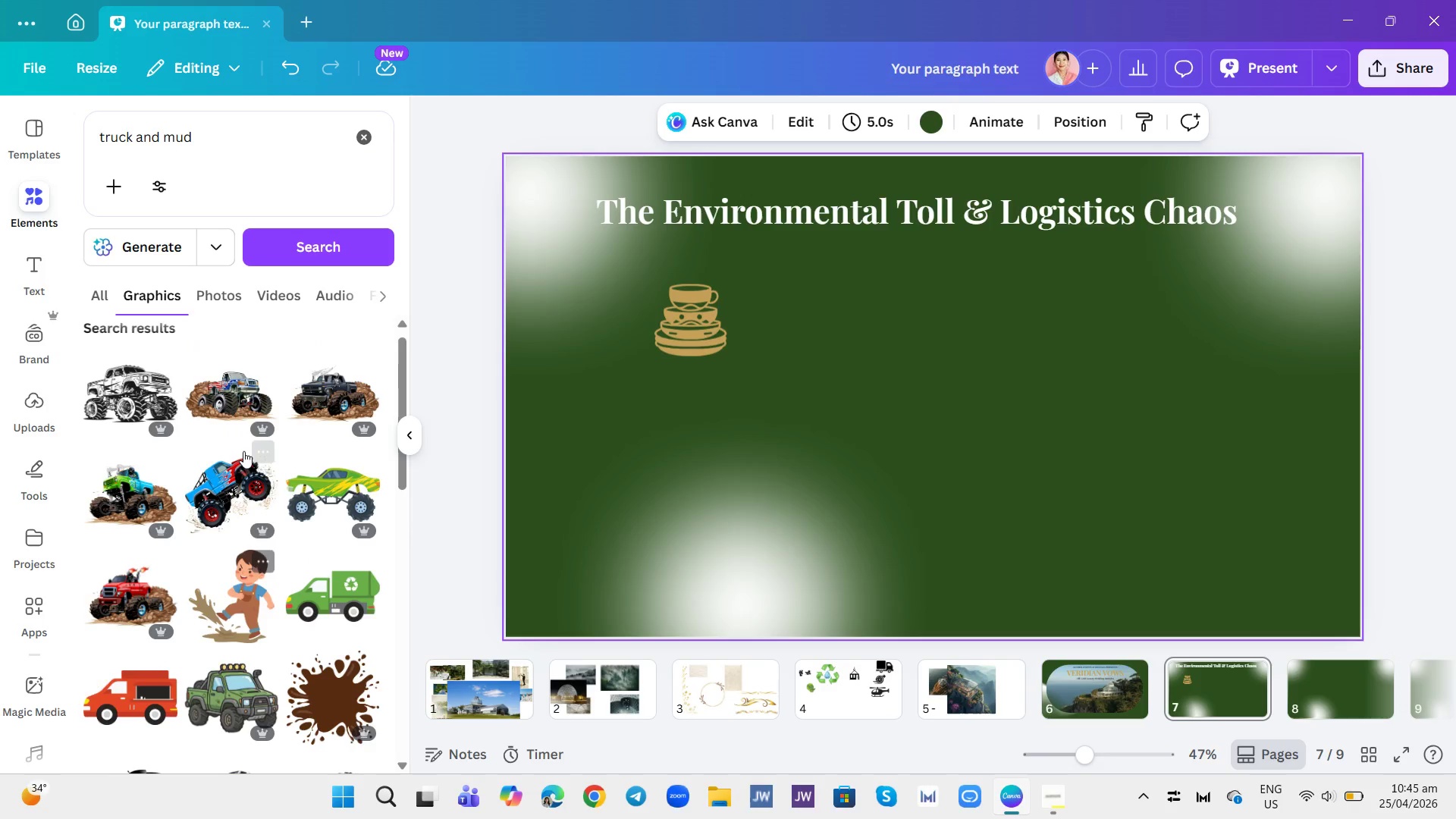 
scroll: coordinate [243, 451], scroll_direction: down, amount: 2.0
 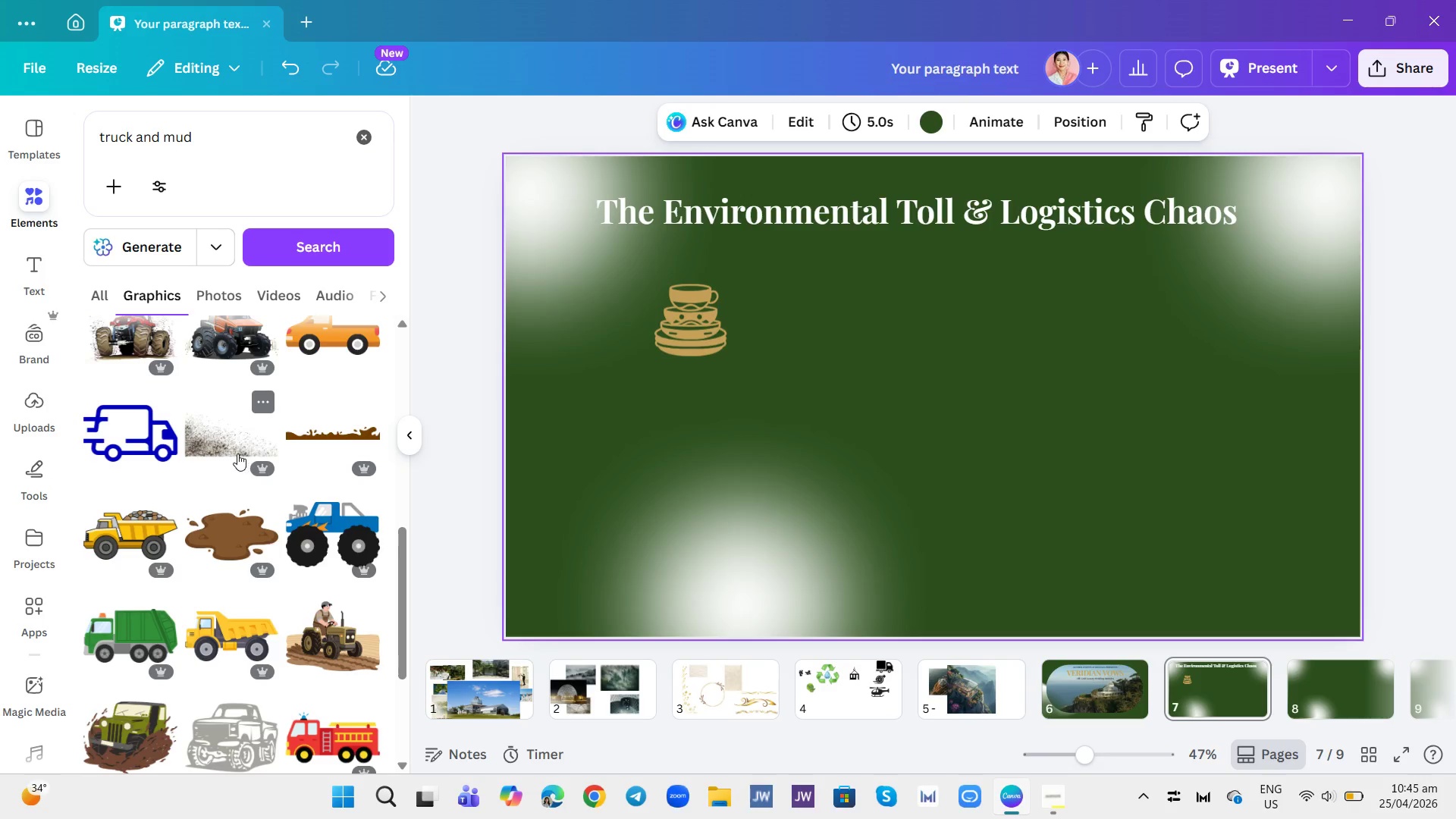 
left_click([346, 432])
 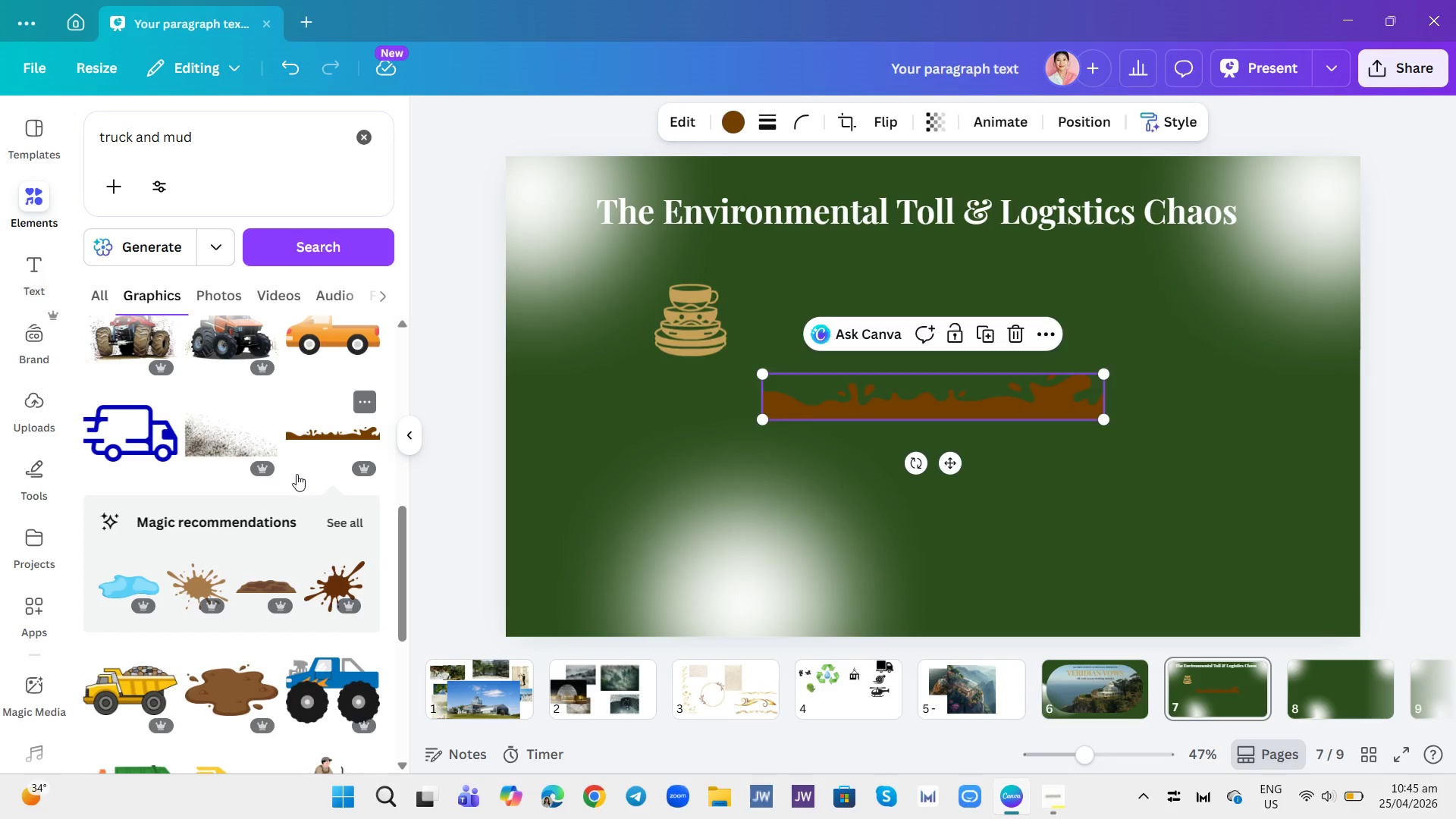 
scroll: coordinate [299, 481], scroll_direction: down, amount: 4.0
 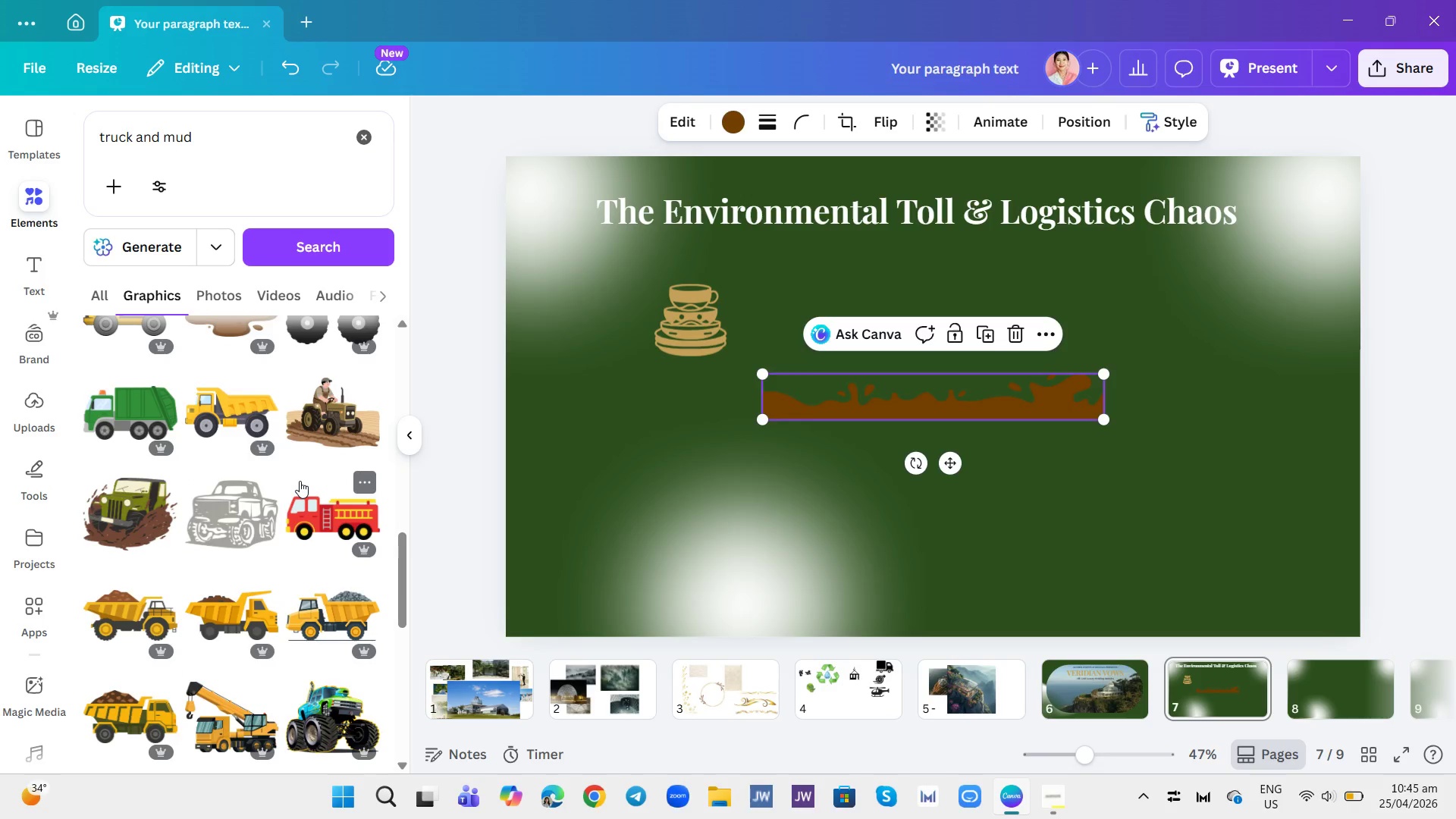 
scroll: coordinate [300, 481], scroll_direction: none, amount: 0.0
 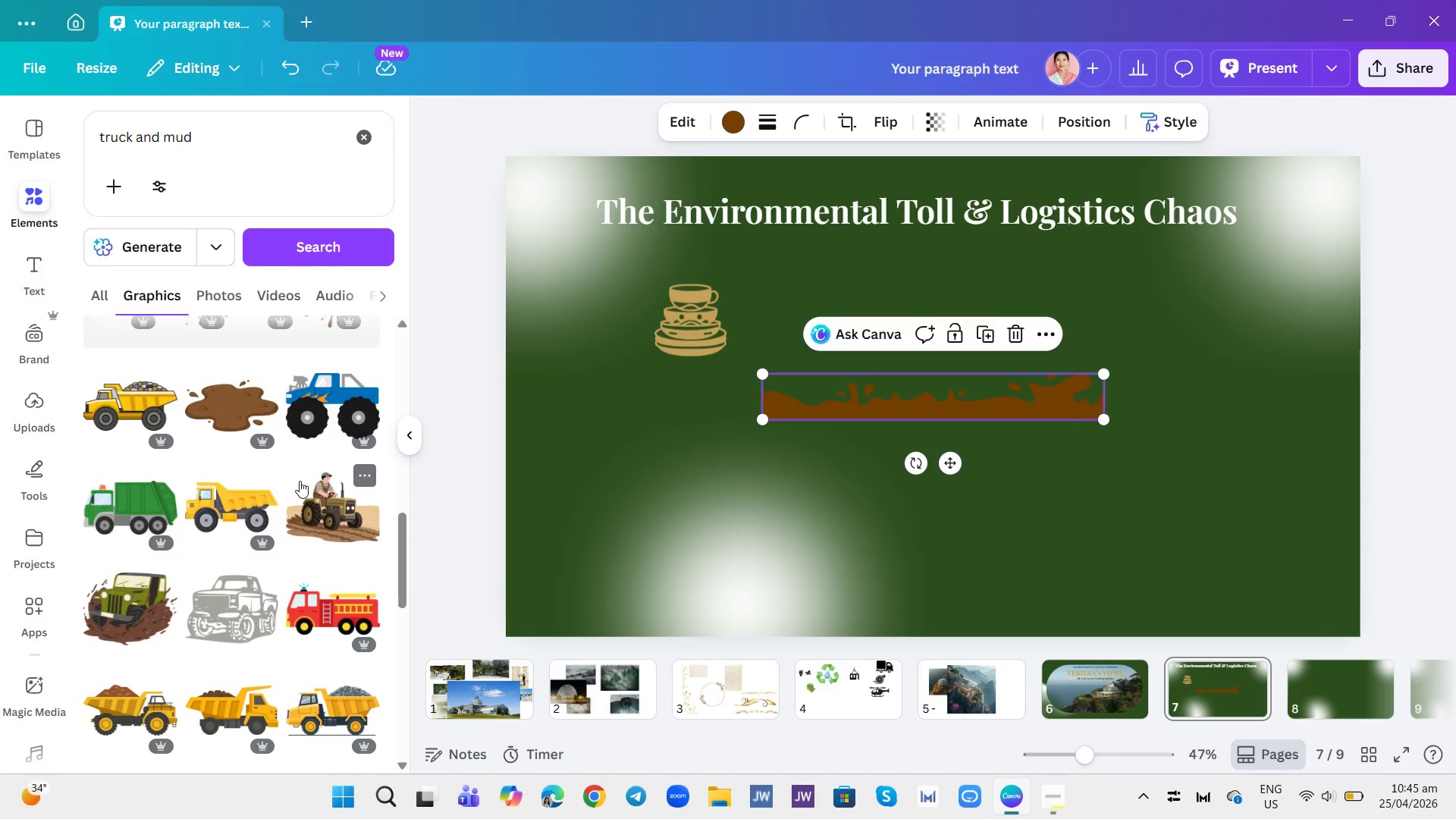 
scroll: coordinate [300, 481], scroll_direction: up, amount: 1.0
 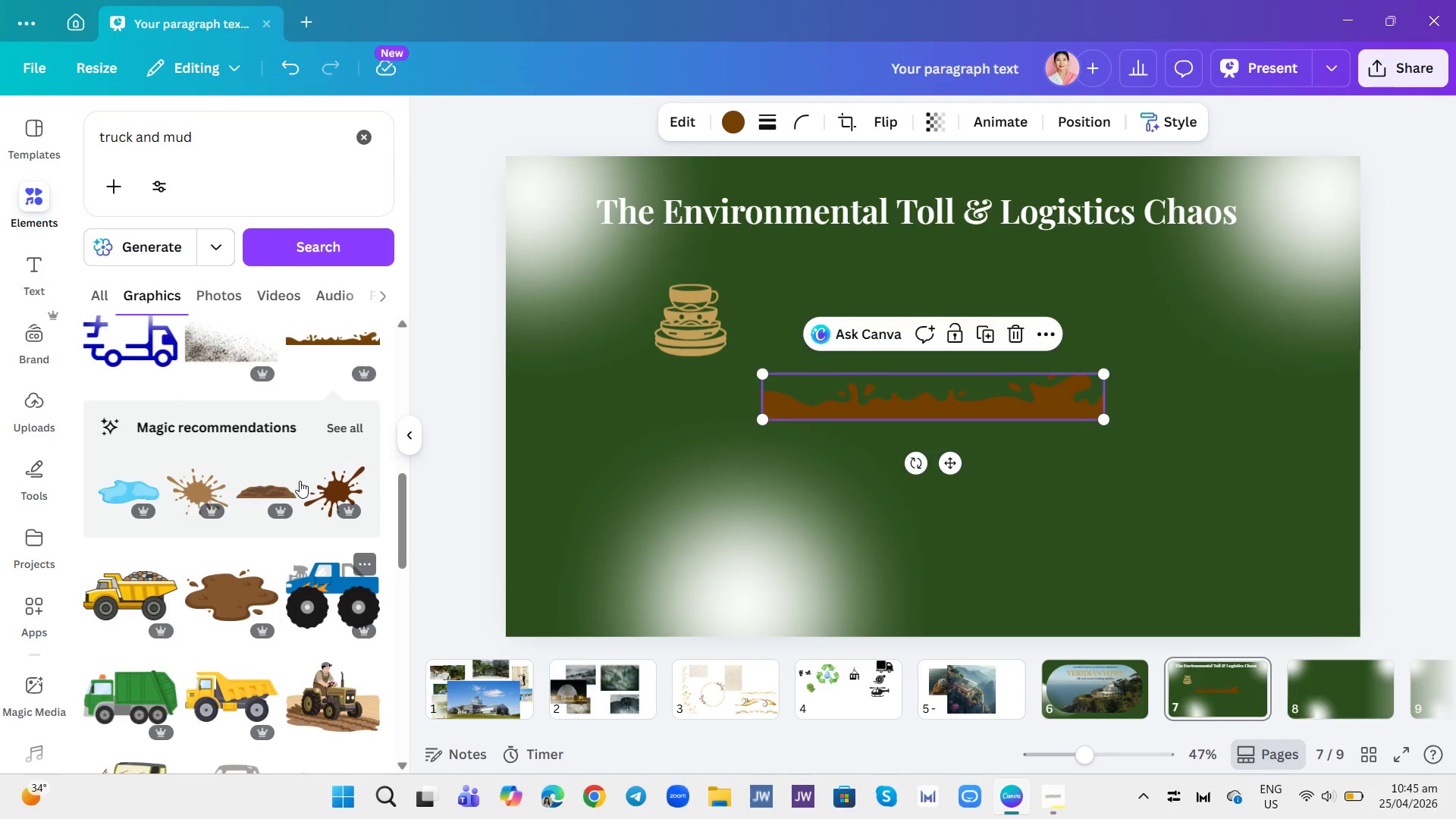 
scroll: coordinate [300, 481], scroll_direction: down, amount: 3.0
 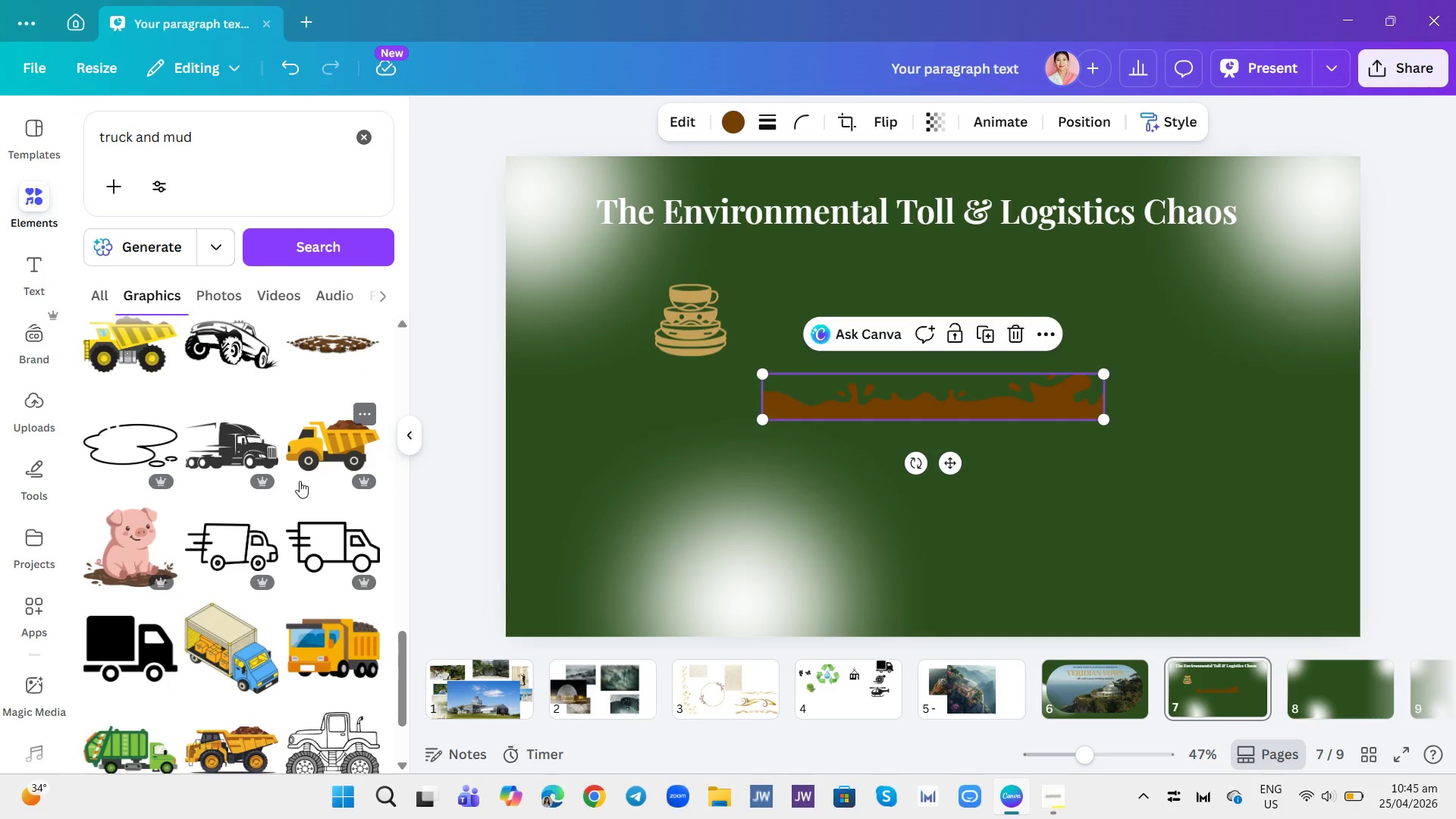 
scroll: coordinate [311, 488], scroll_direction: none, amount: 0.0
 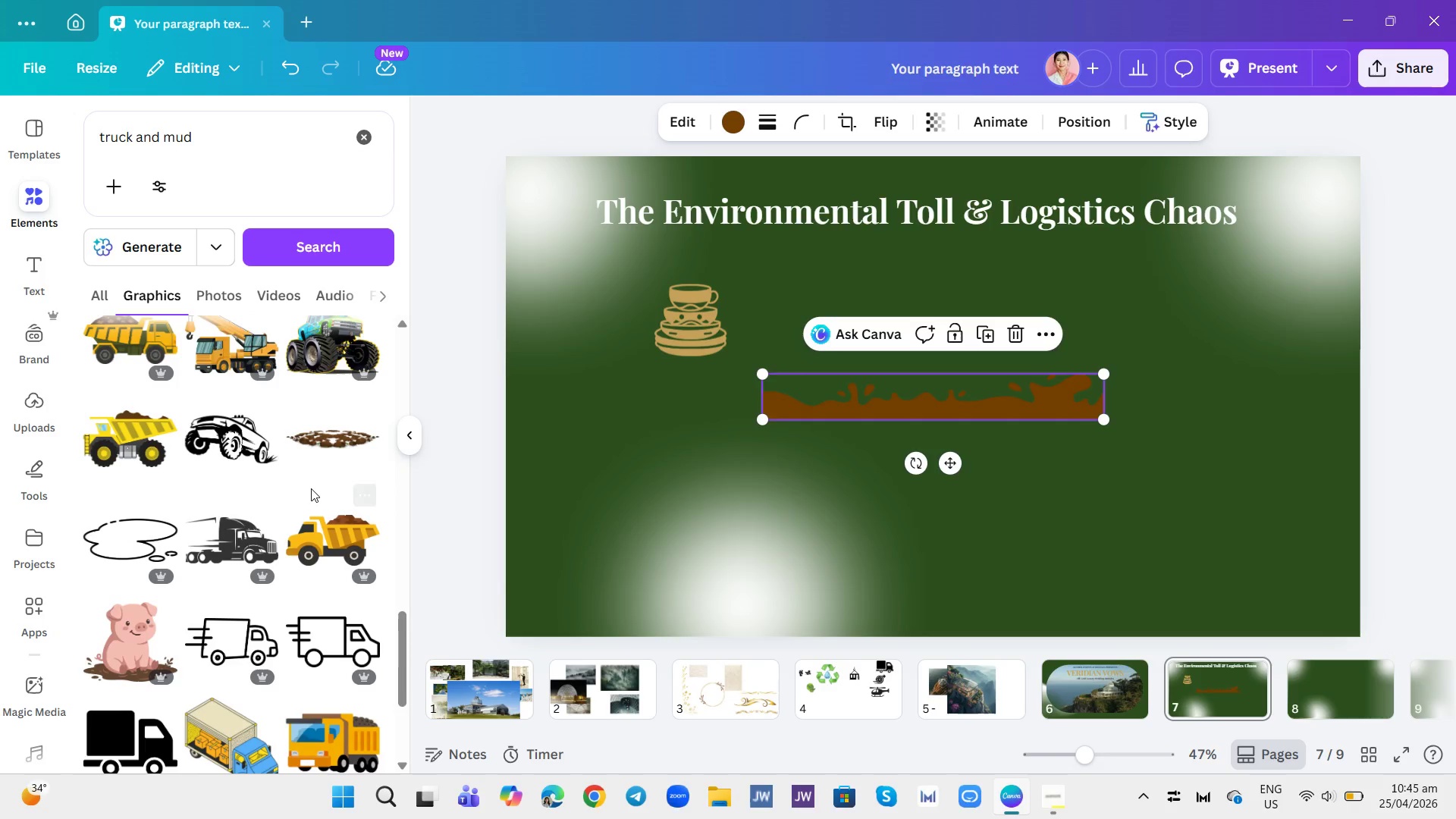 
scroll: coordinate [335, 479], scroll_direction: down, amount: 102.0
 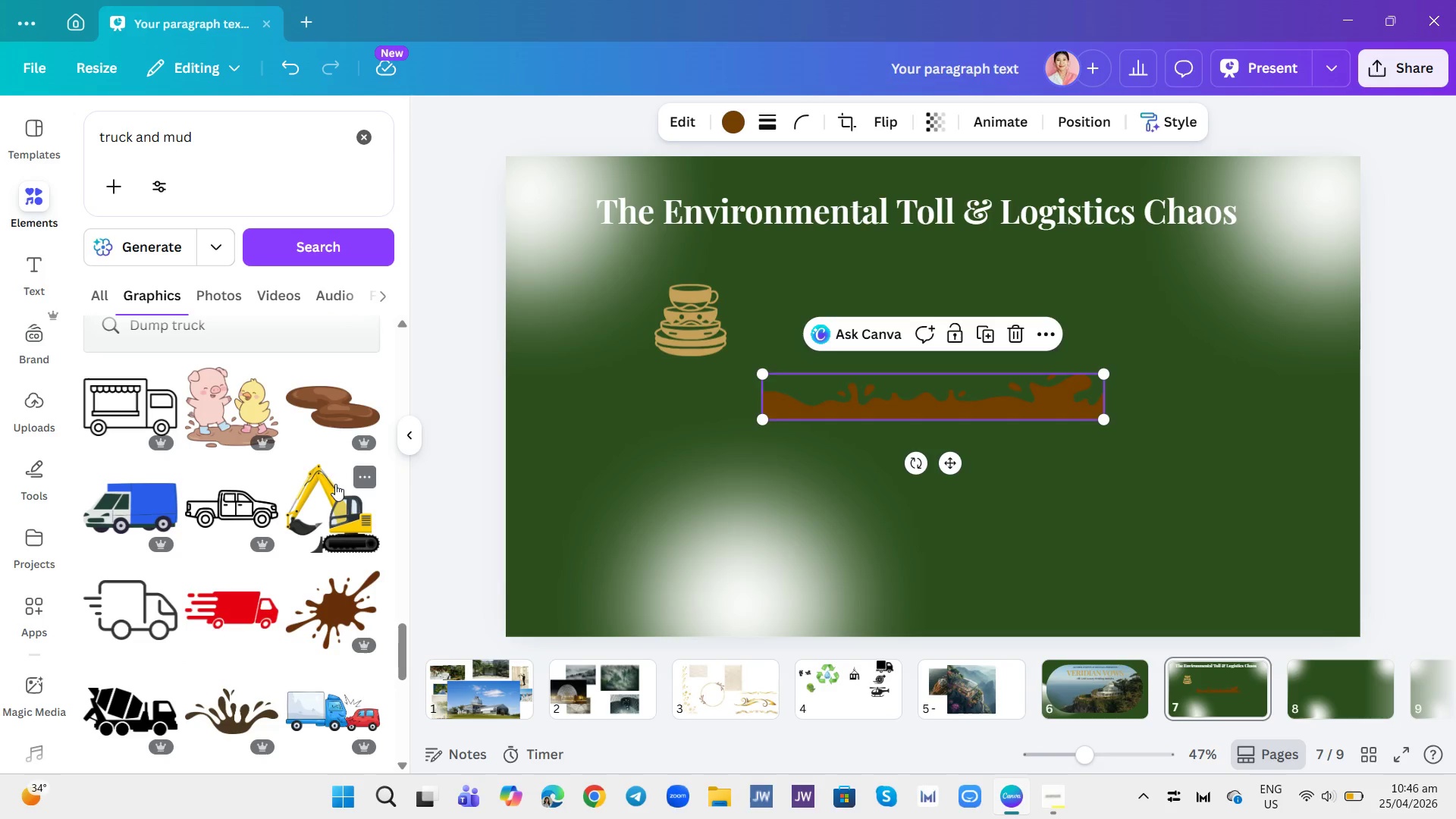 
scroll: coordinate [310, 453], scroll_direction: down, amount: 11.0
 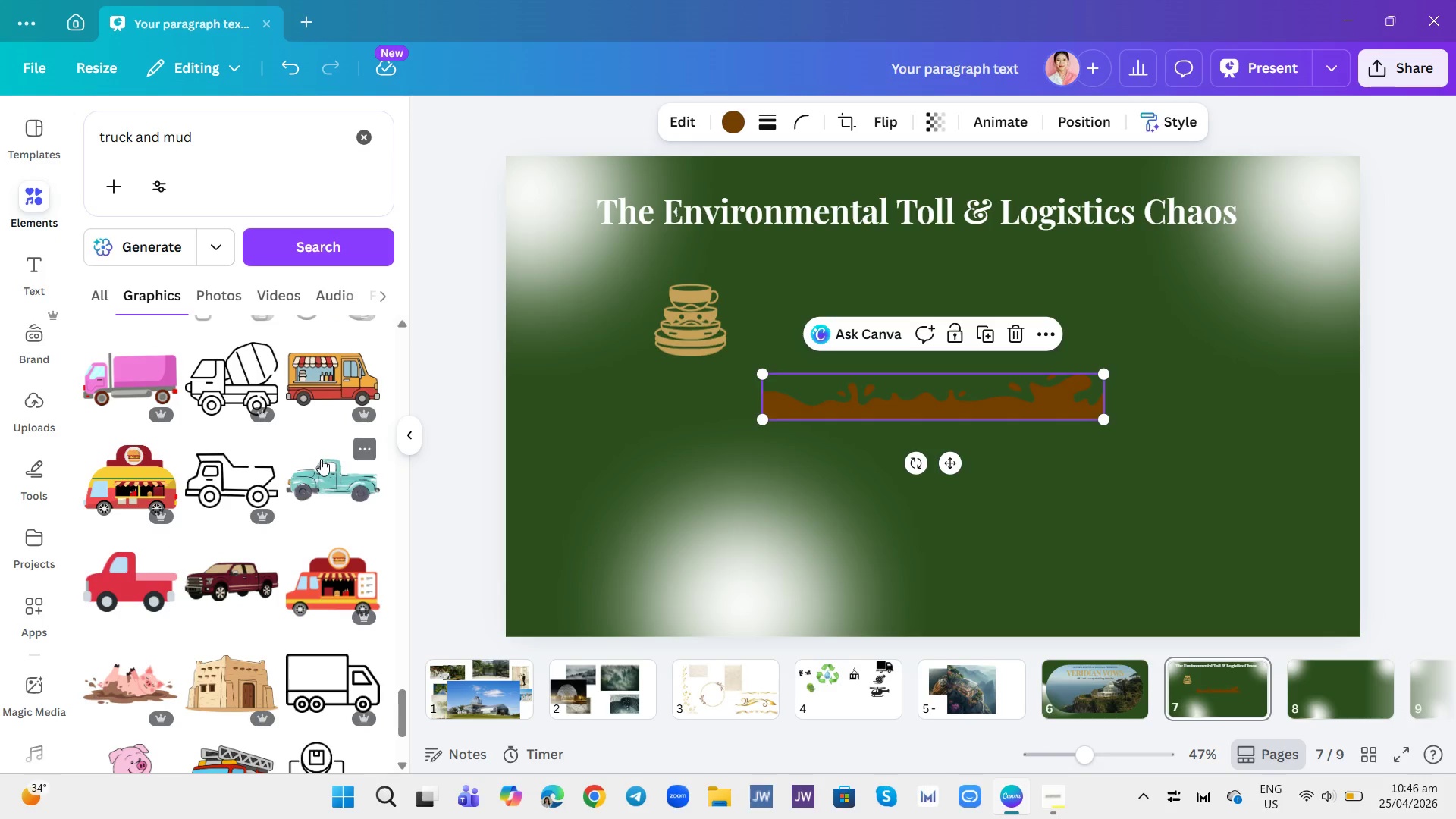 
scroll: coordinate [336, 486], scroll_direction: down, amount: 6.0
 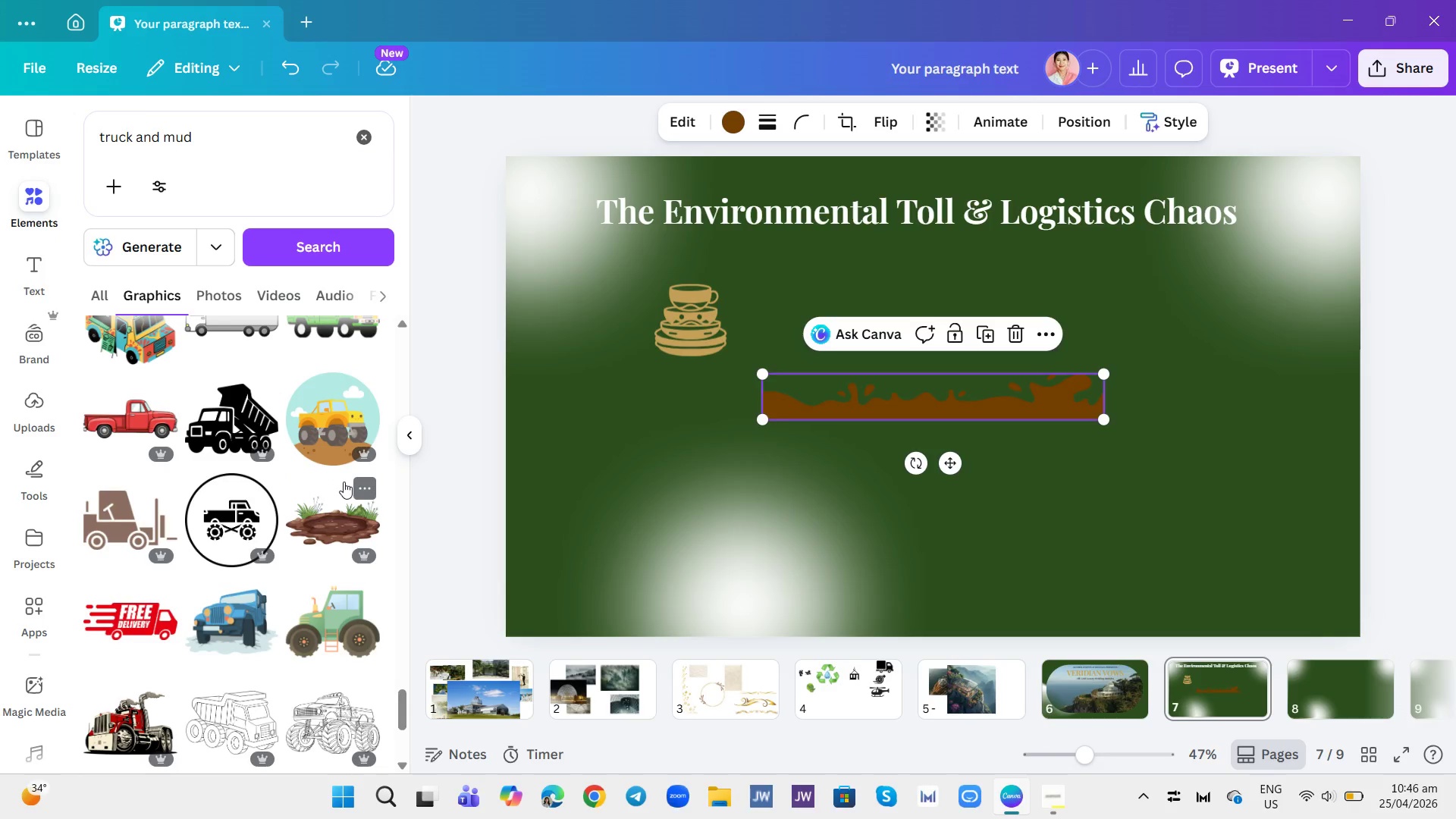 
scroll: coordinate [249, 511], scroll_direction: down, amount: 9.0
 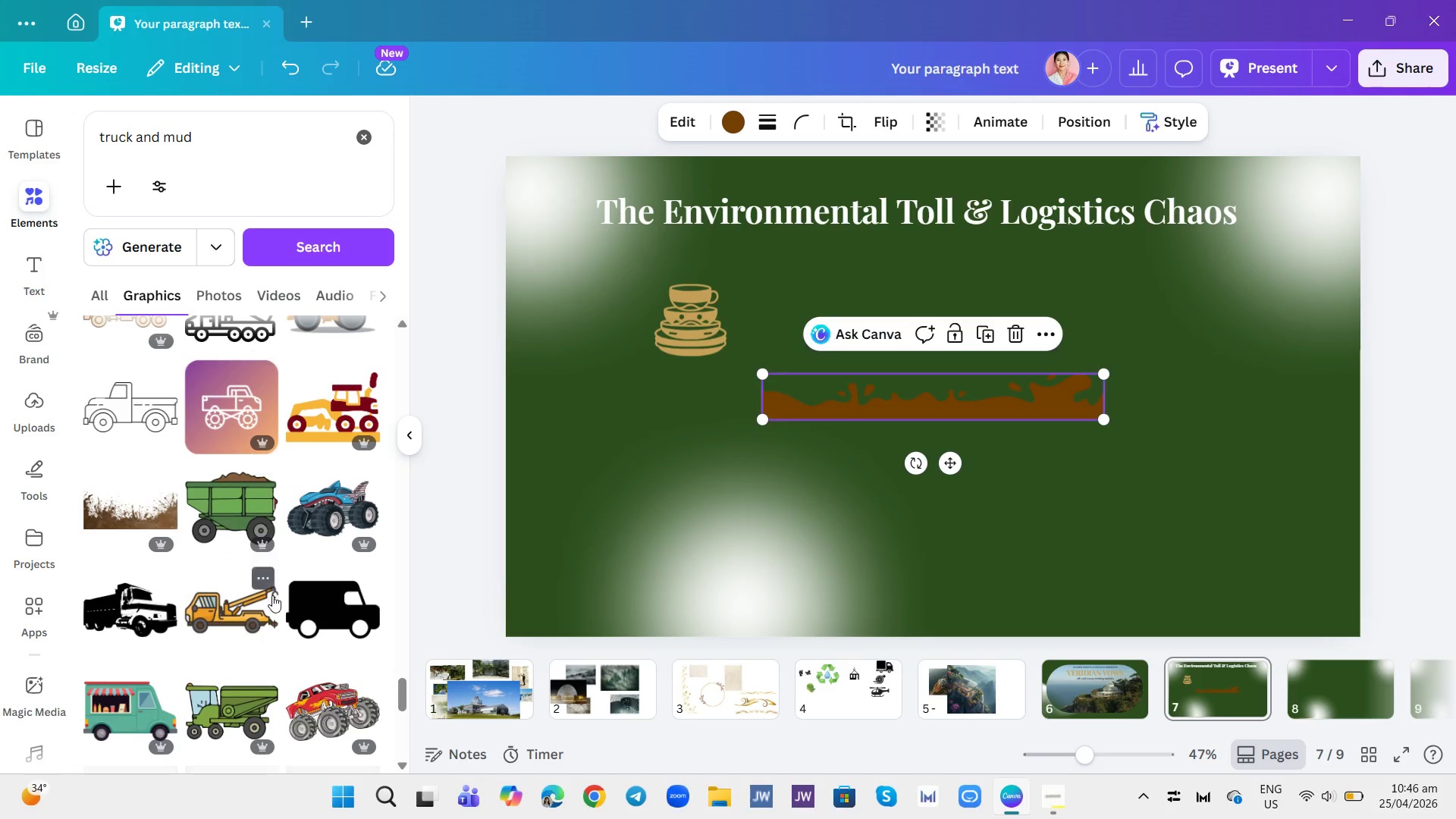 
scroll: coordinate [319, 615], scroll_direction: down, amount: 10.0
 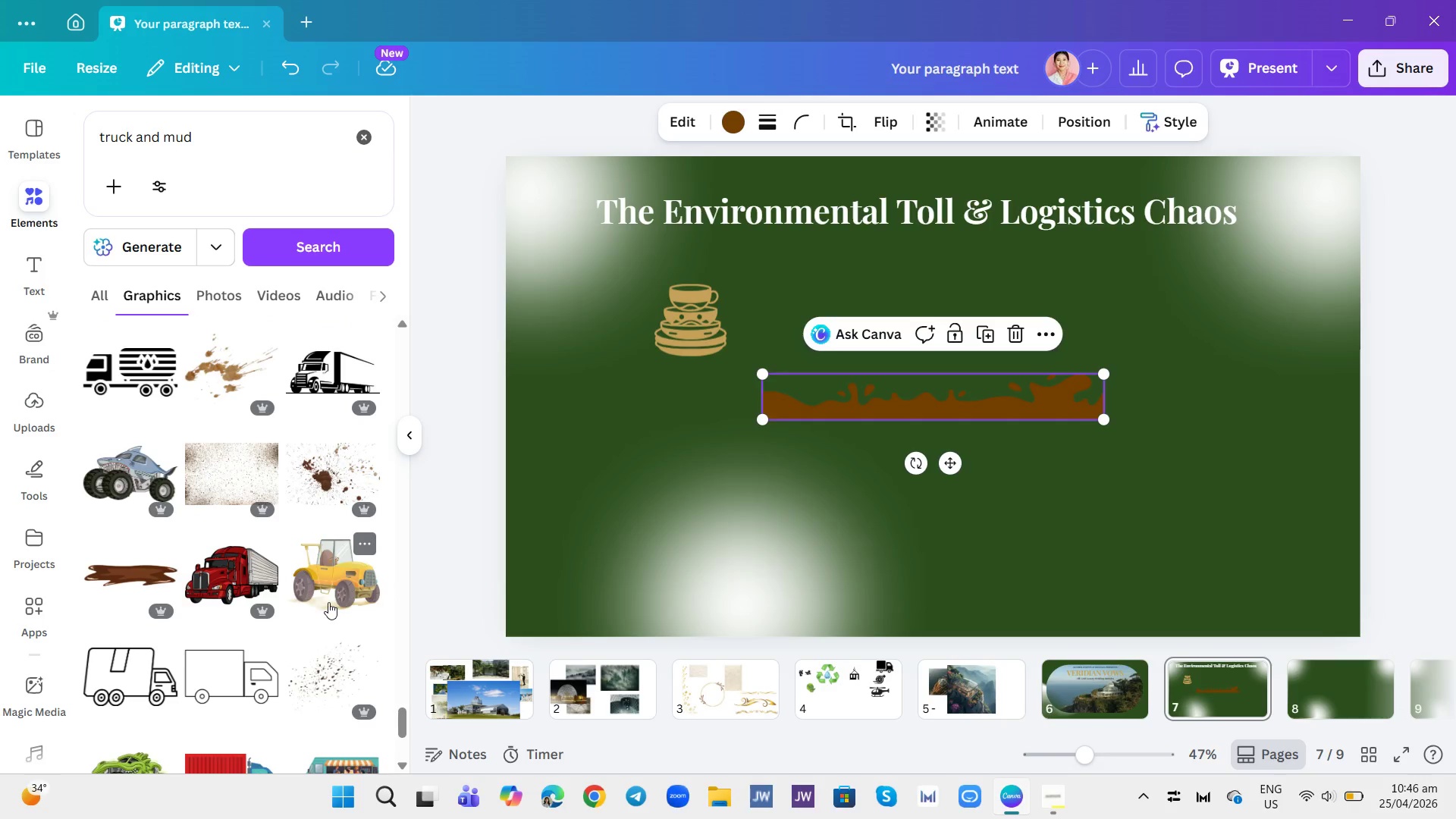 
scroll: coordinate [331, 602], scroll_direction: down, amount: 1.0
 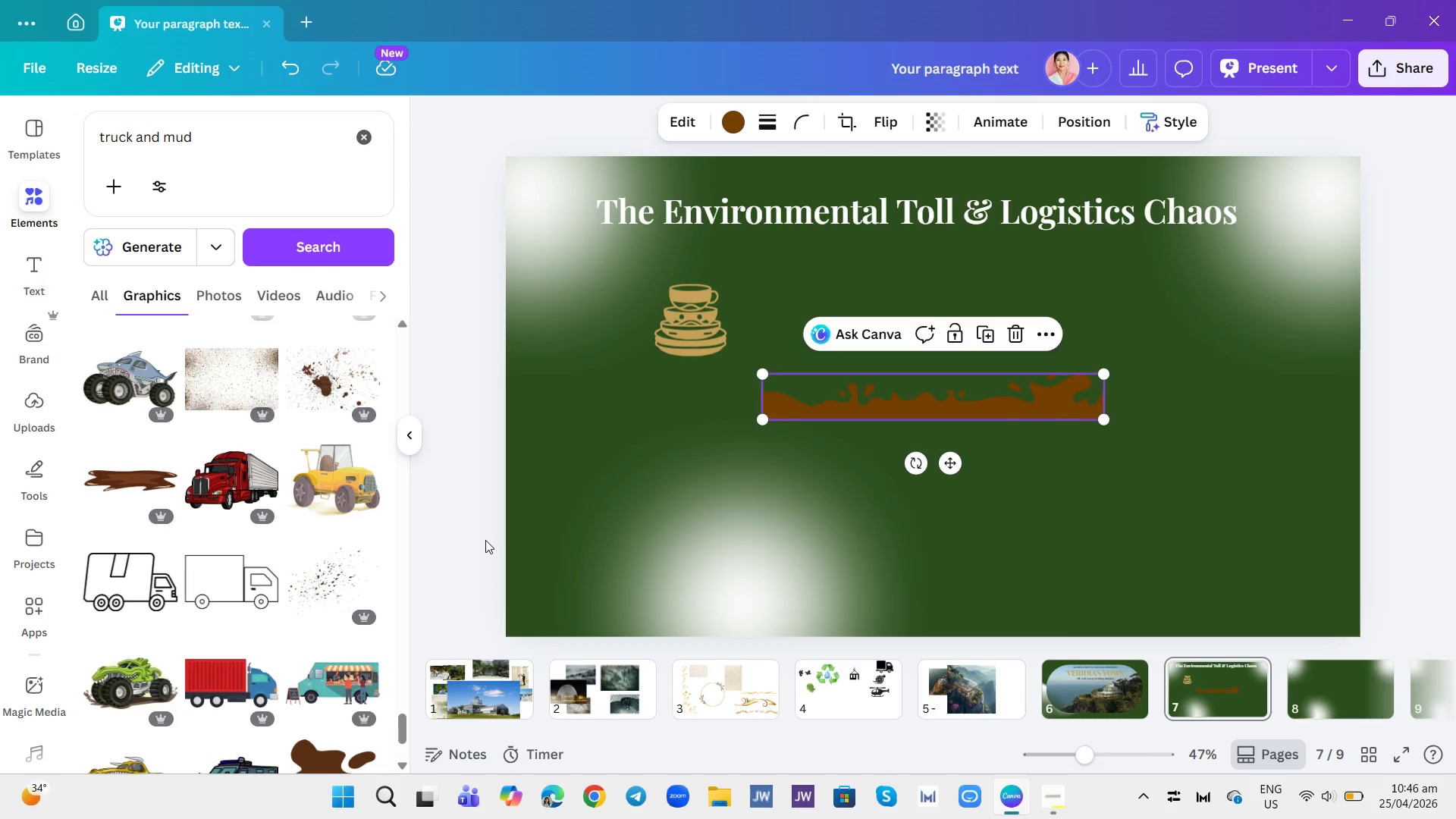 
wait(14.3)
 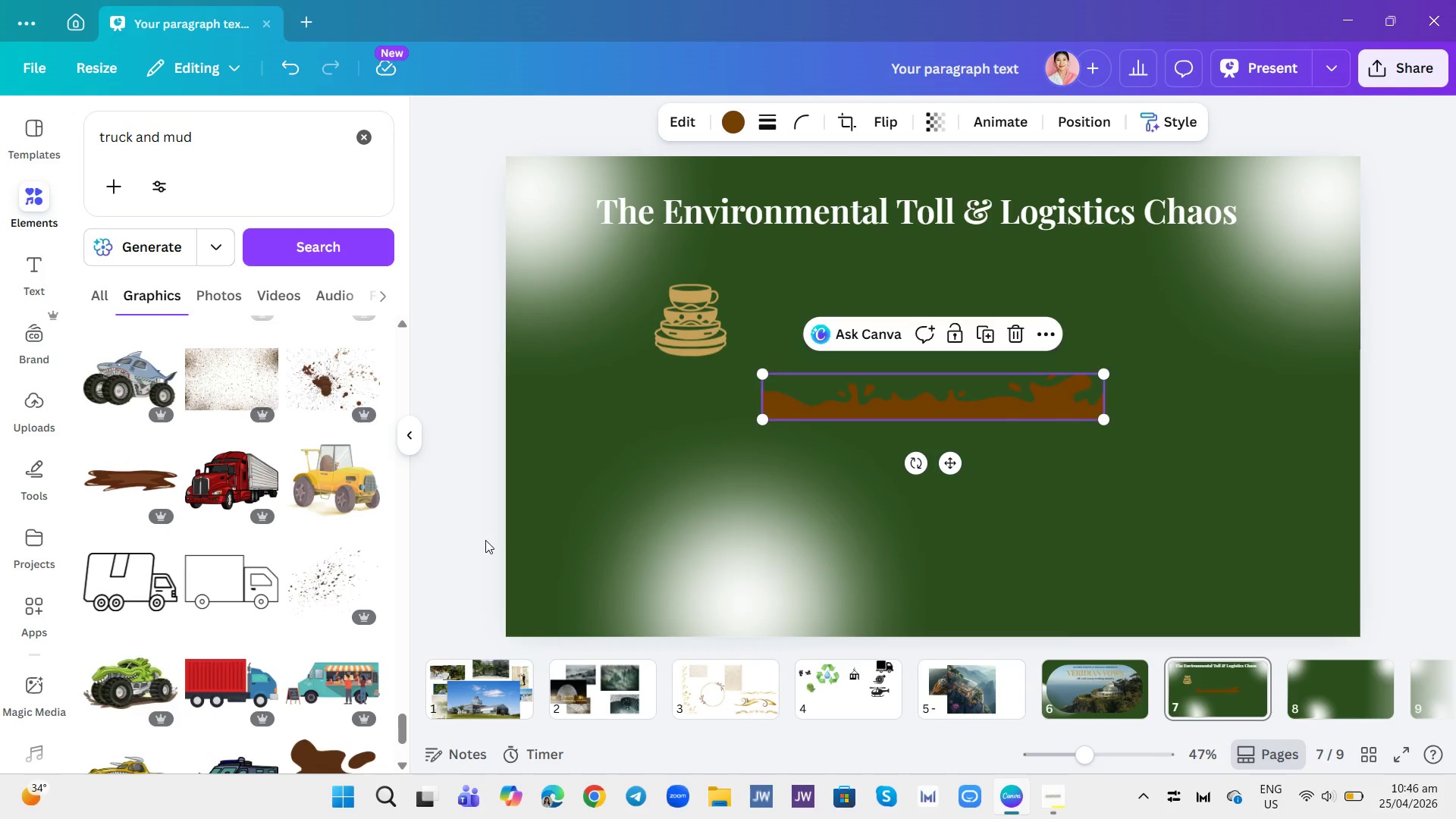 
scroll: coordinate [247, 548], scroll_direction: none, amount: 0.0
 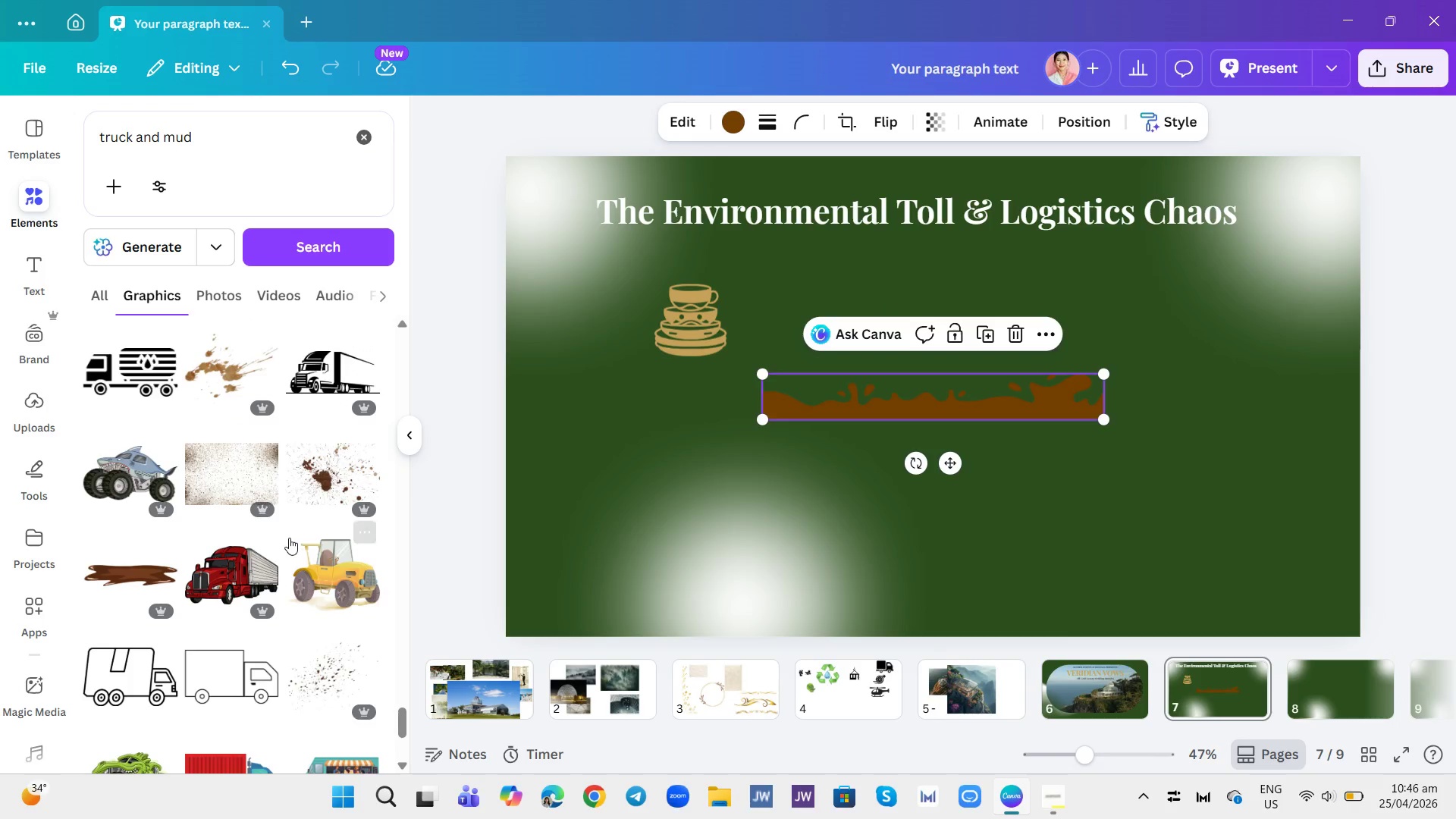 
scroll: coordinate [268, 570], scroll_direction: down, amount: 2.0
 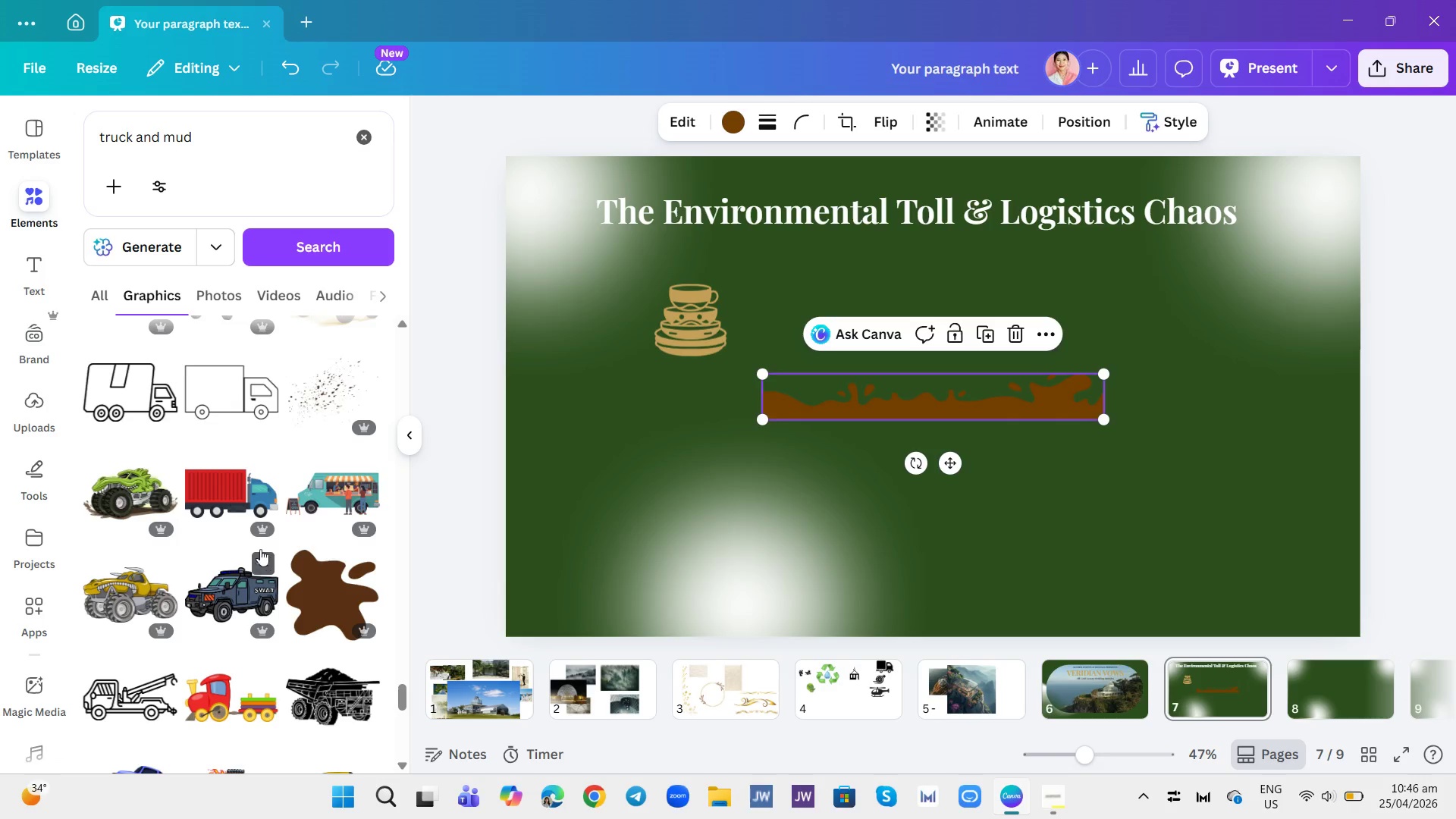 
left_click([219, 507])
 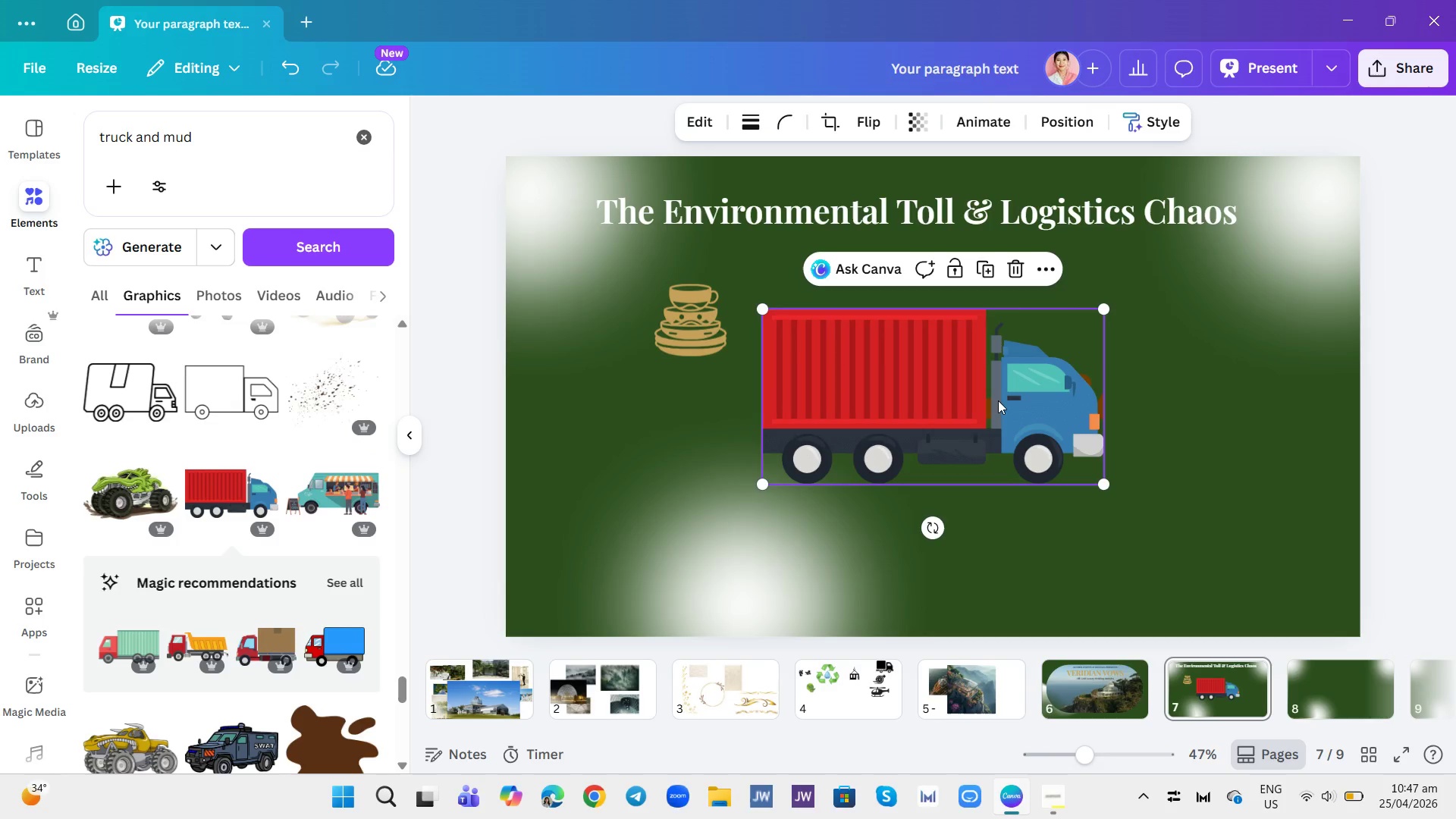 
left_click([1020, 264])
 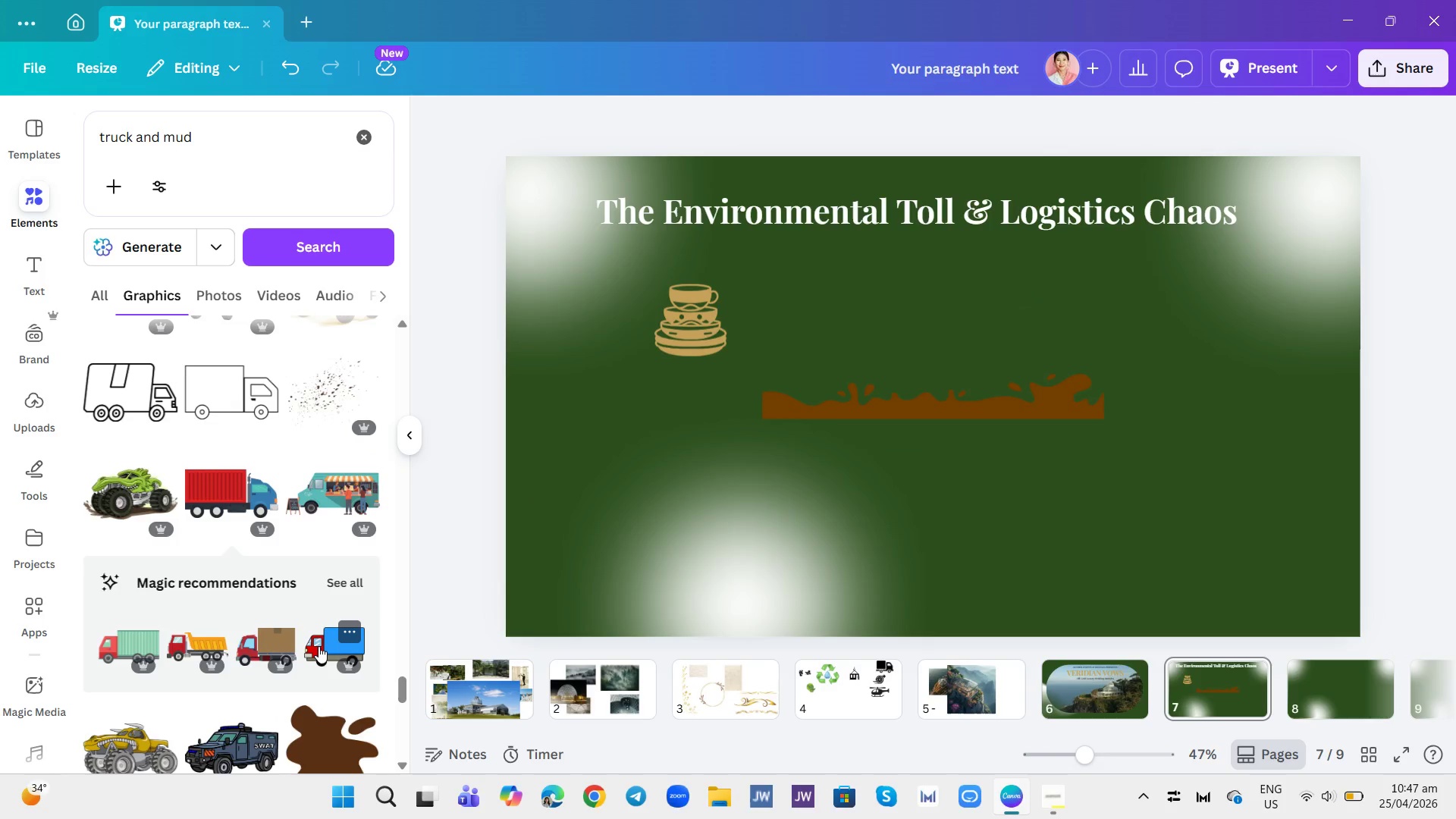 
left_click([318, 646])
 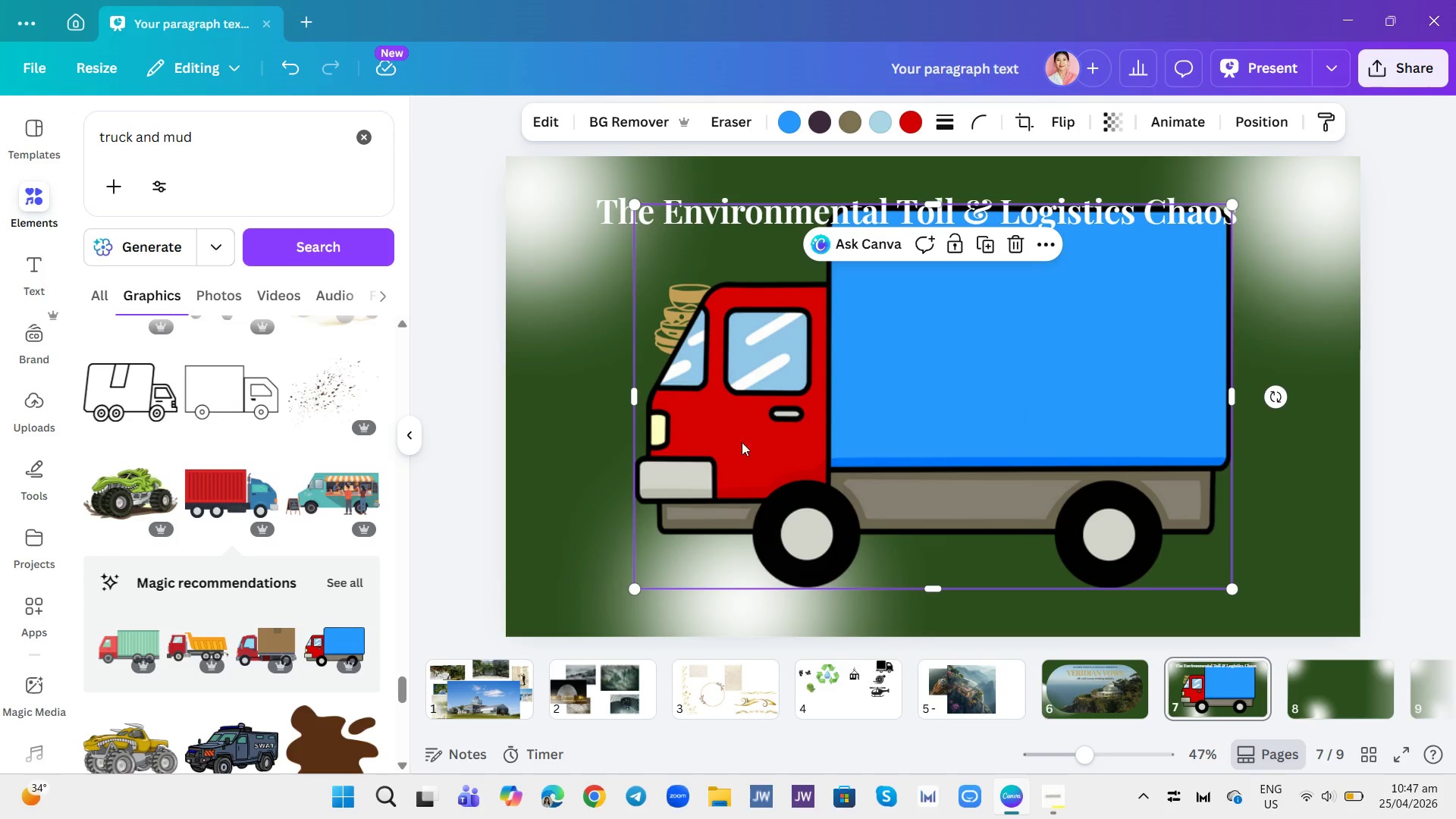 
mouse_move([783, 230])
 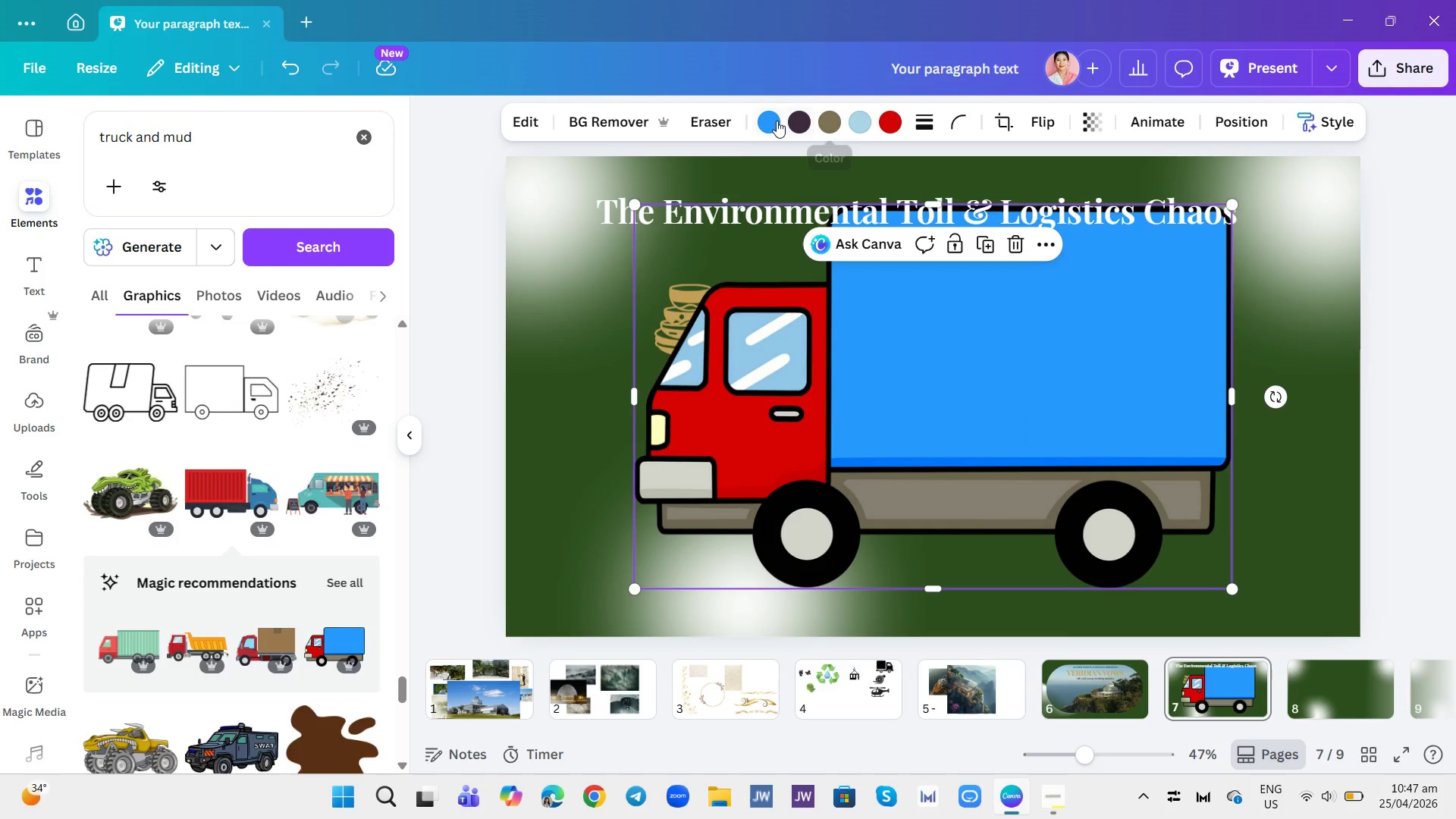 
left_click([776, 121])
 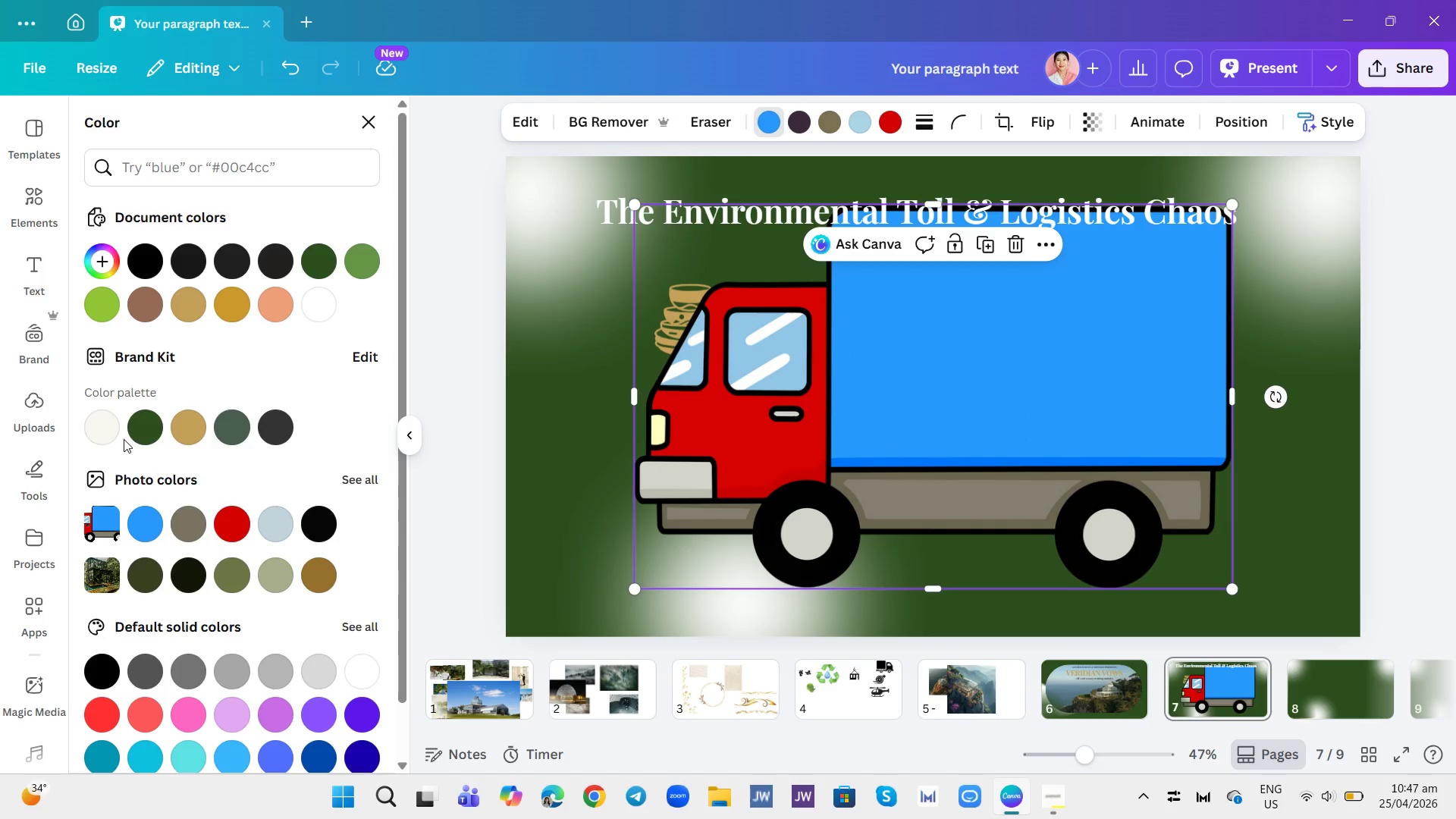 
left_click([140, 427])
 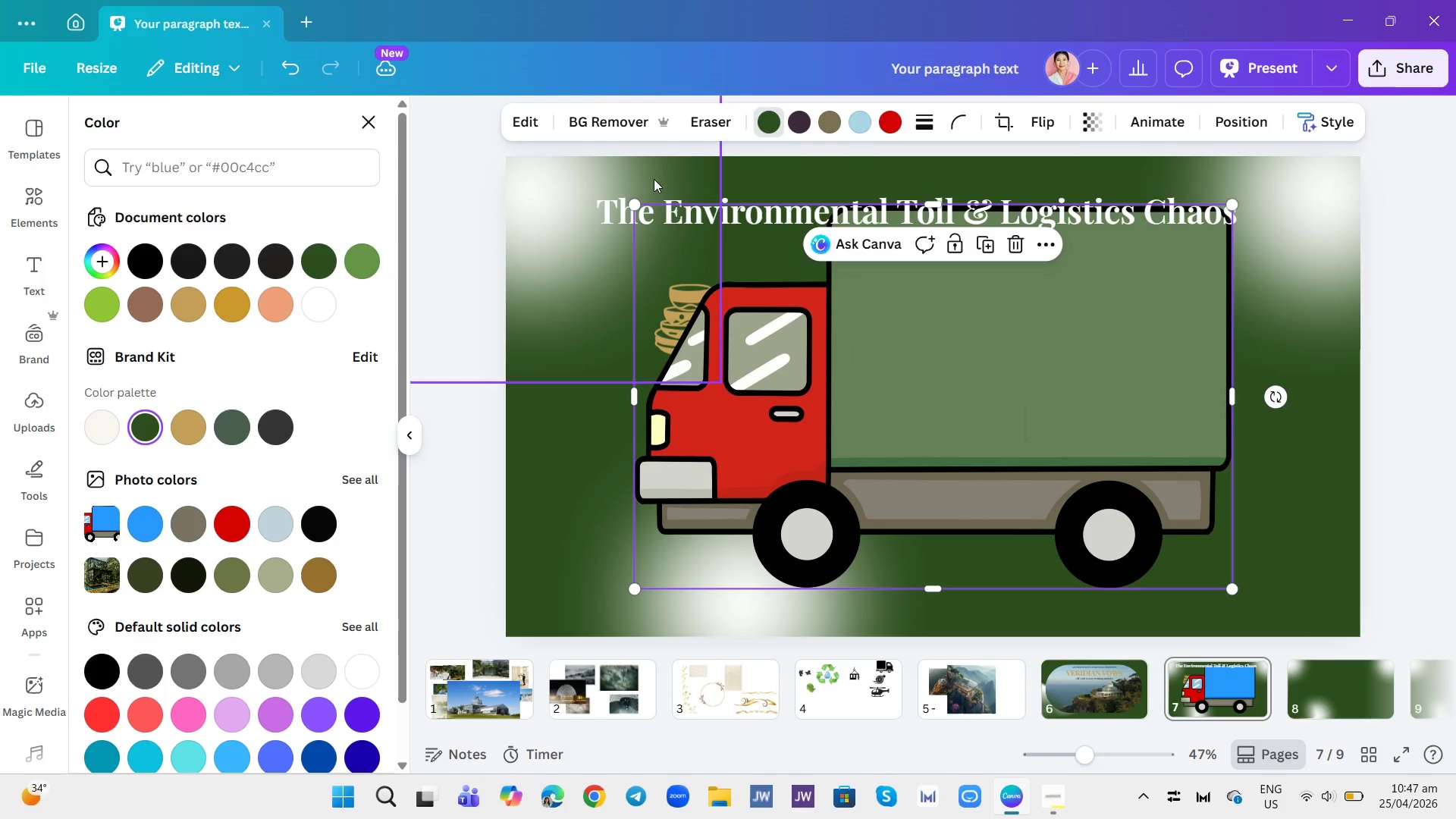 
left_click([886, 124])
 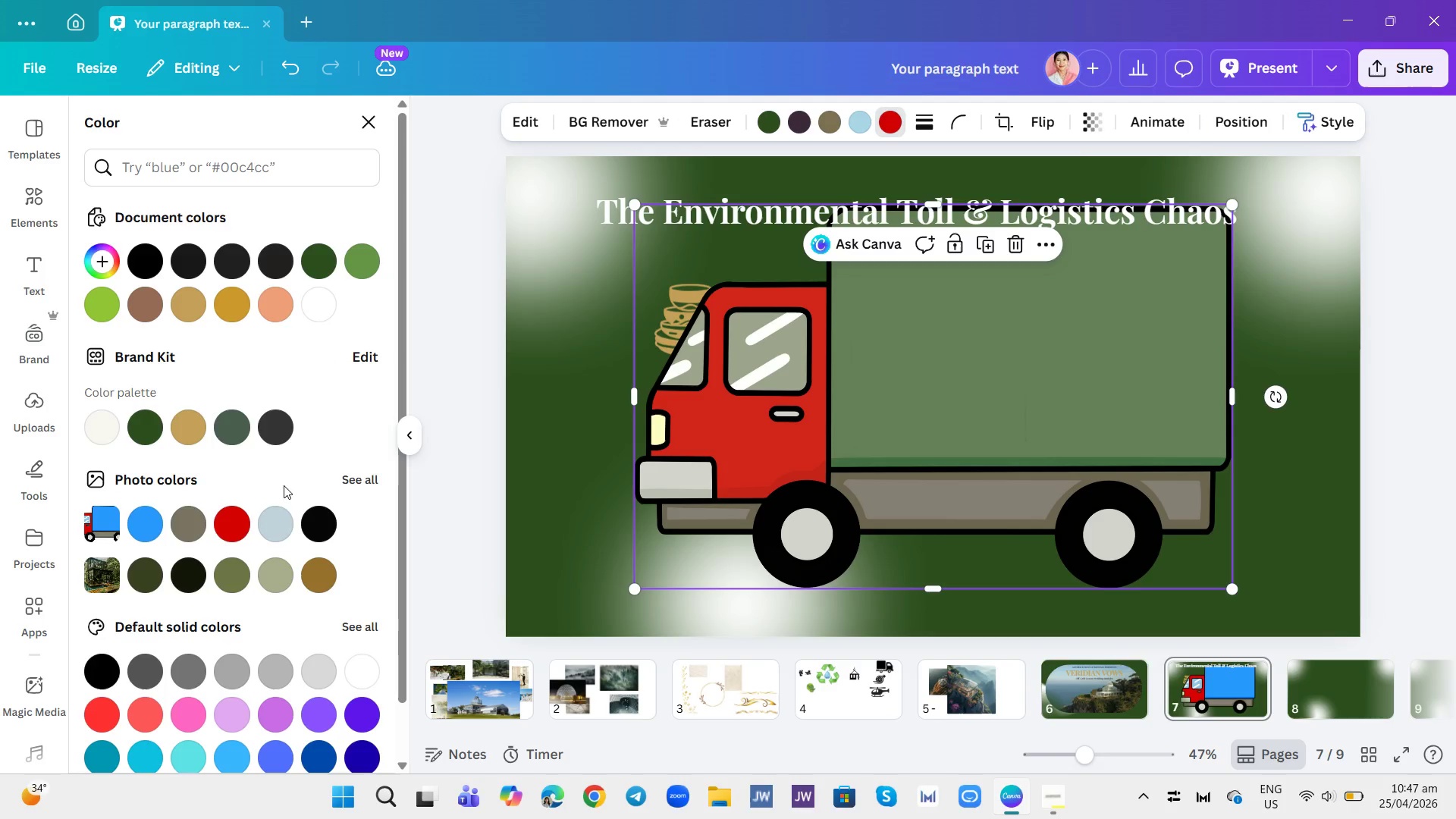 
mouse_move([200, 434])
 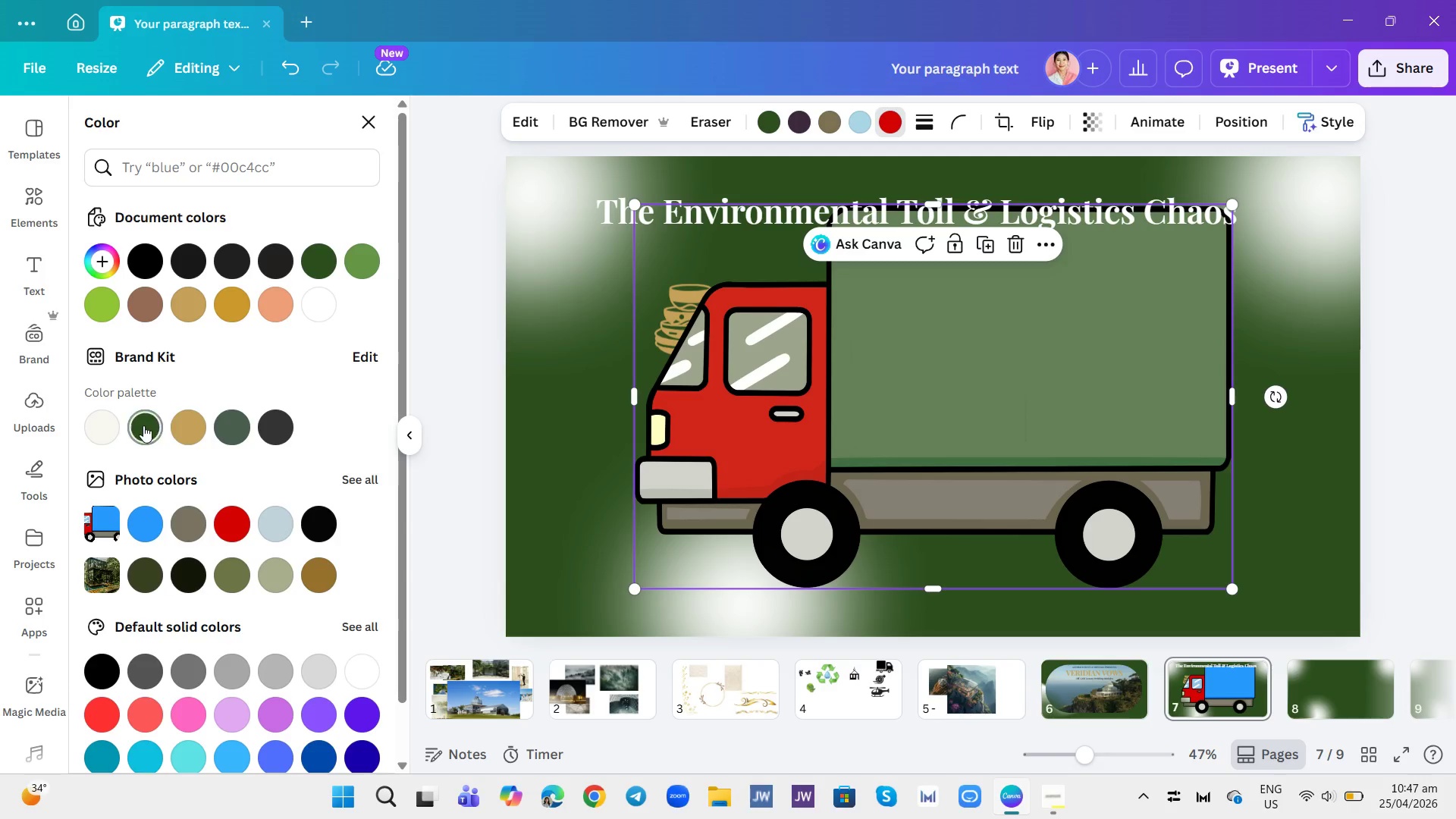 
left_click([143, 425])
 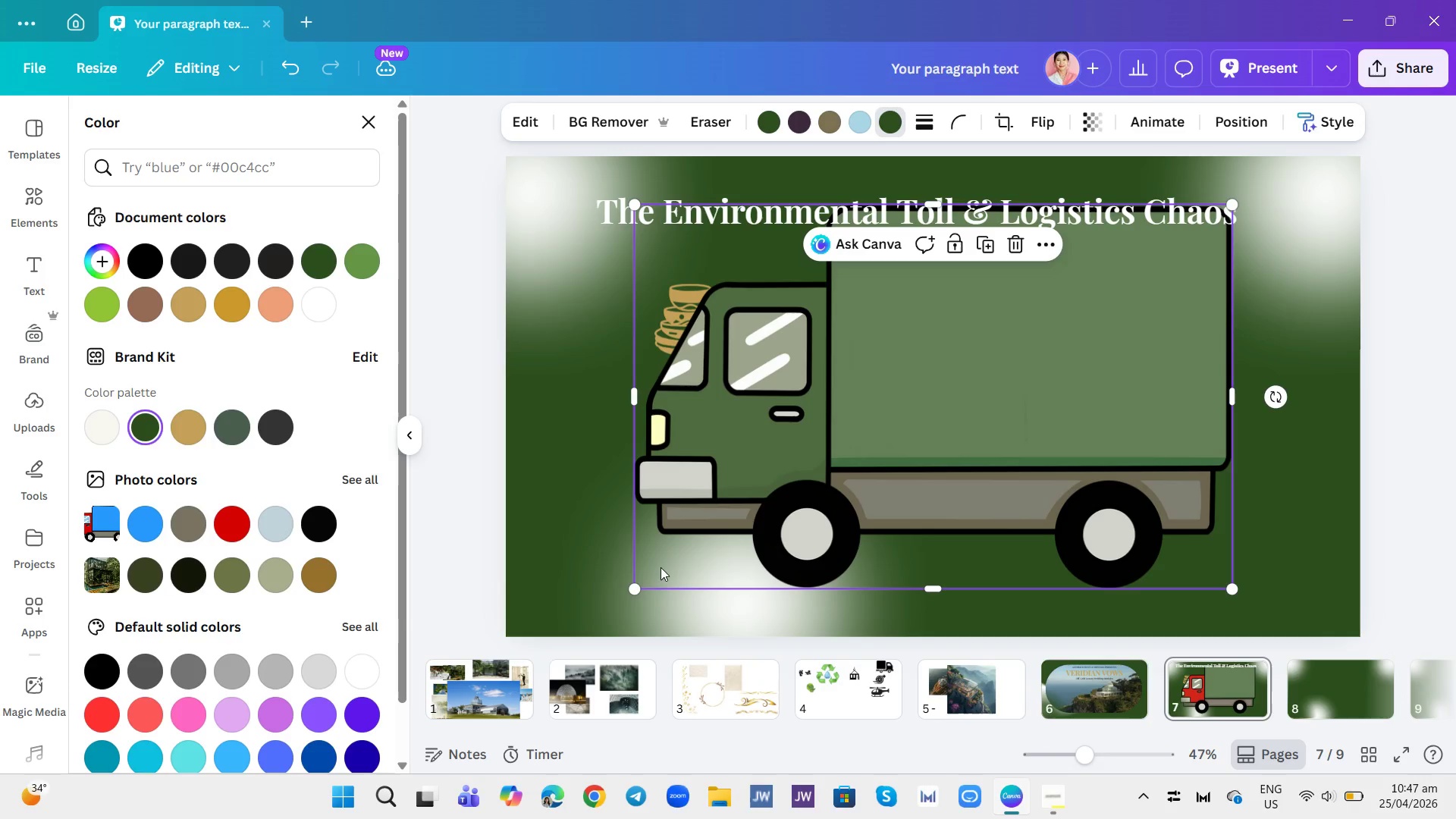 
left_click_drag(start_coordinate=[632, 585], to_coordinate=[780, 435])
 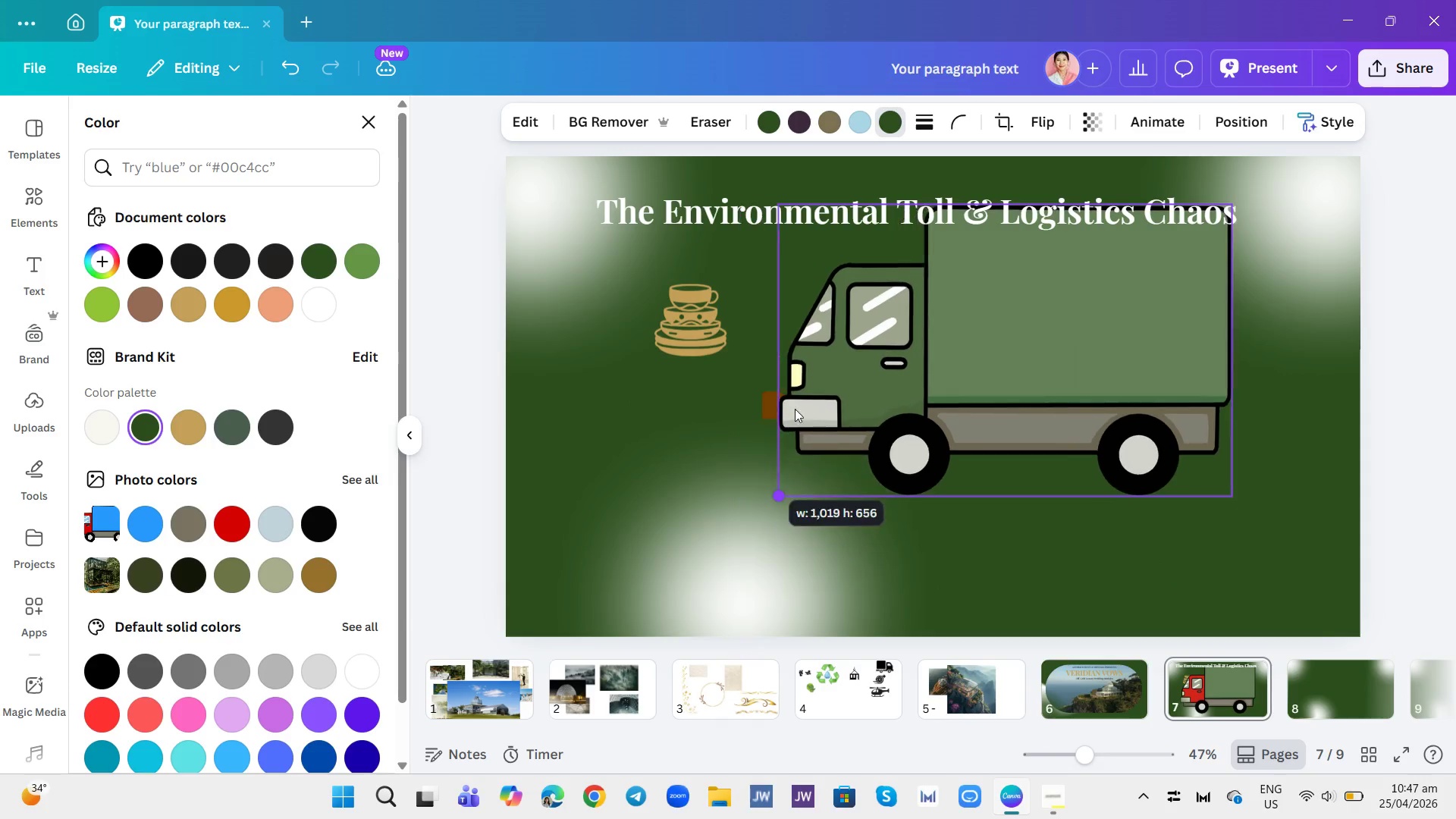 
left_click_drag(start_coordinate=[786, 425], to_coordinate=[803, 397])
 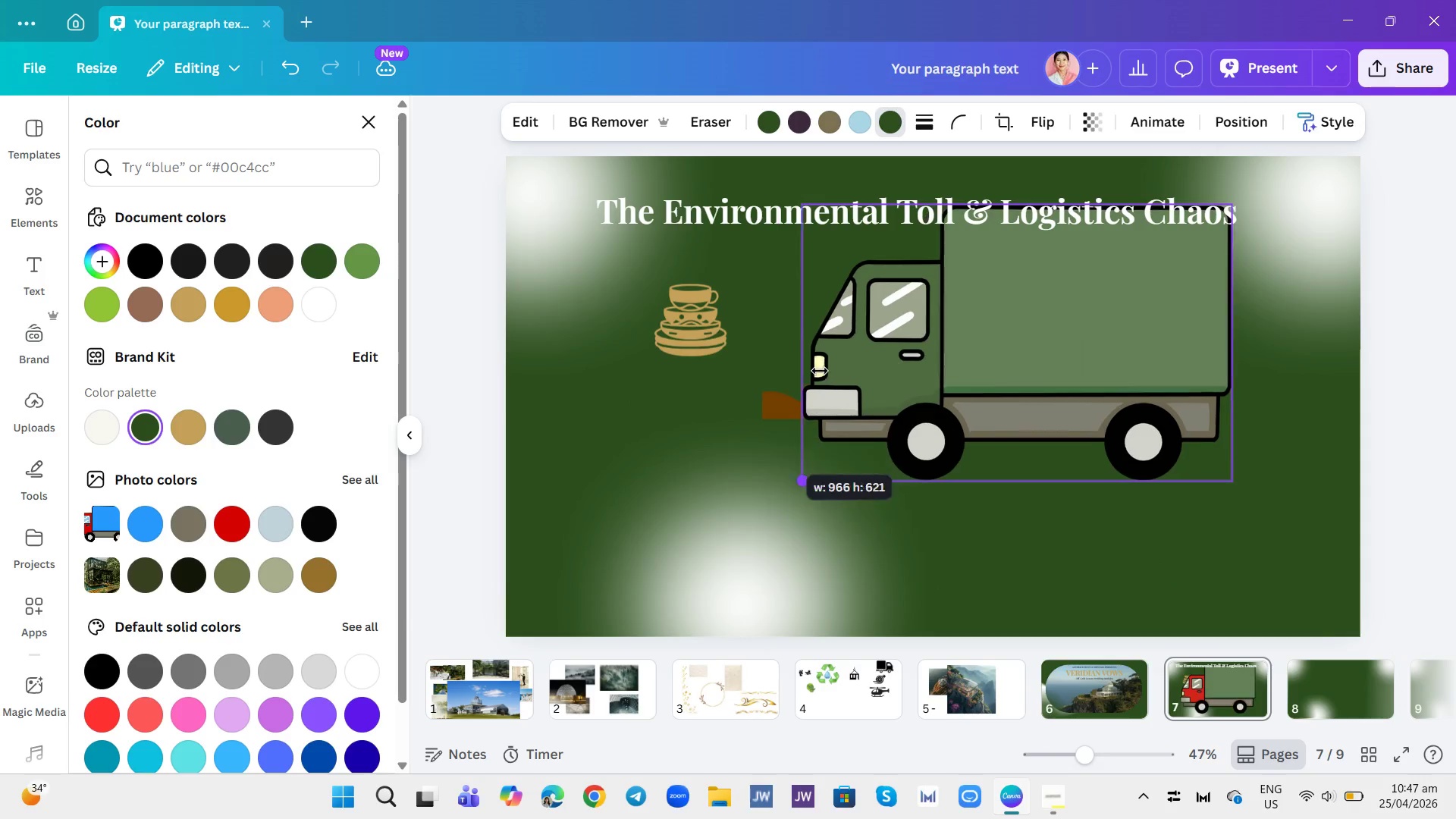 
left_click_drag(start_coordinate=[811, 385], to_coordinate=[833, 352])
 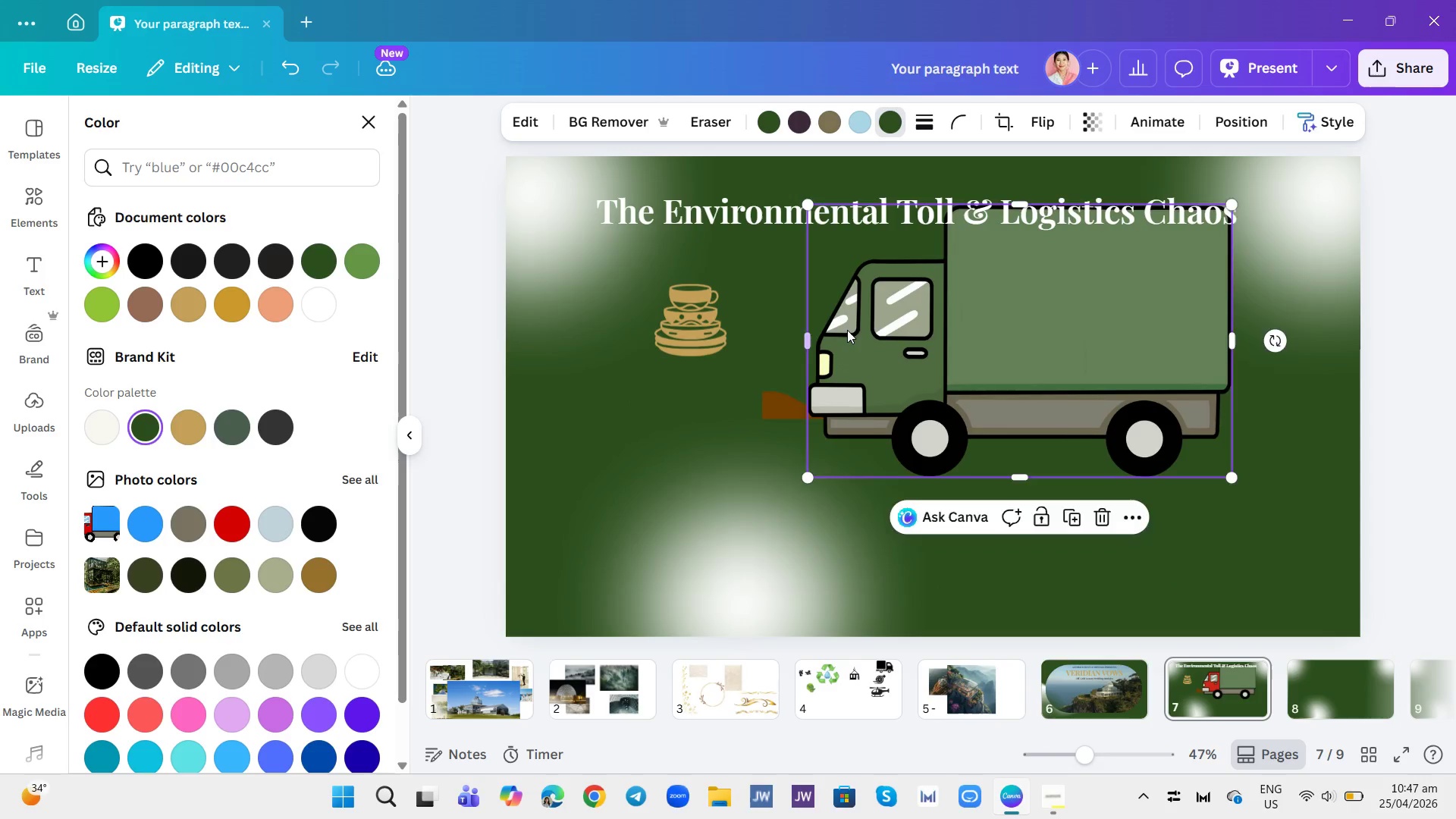 
left_click_drag(start_coordinate=[843, 334], to_coordinate=[878, 295])
 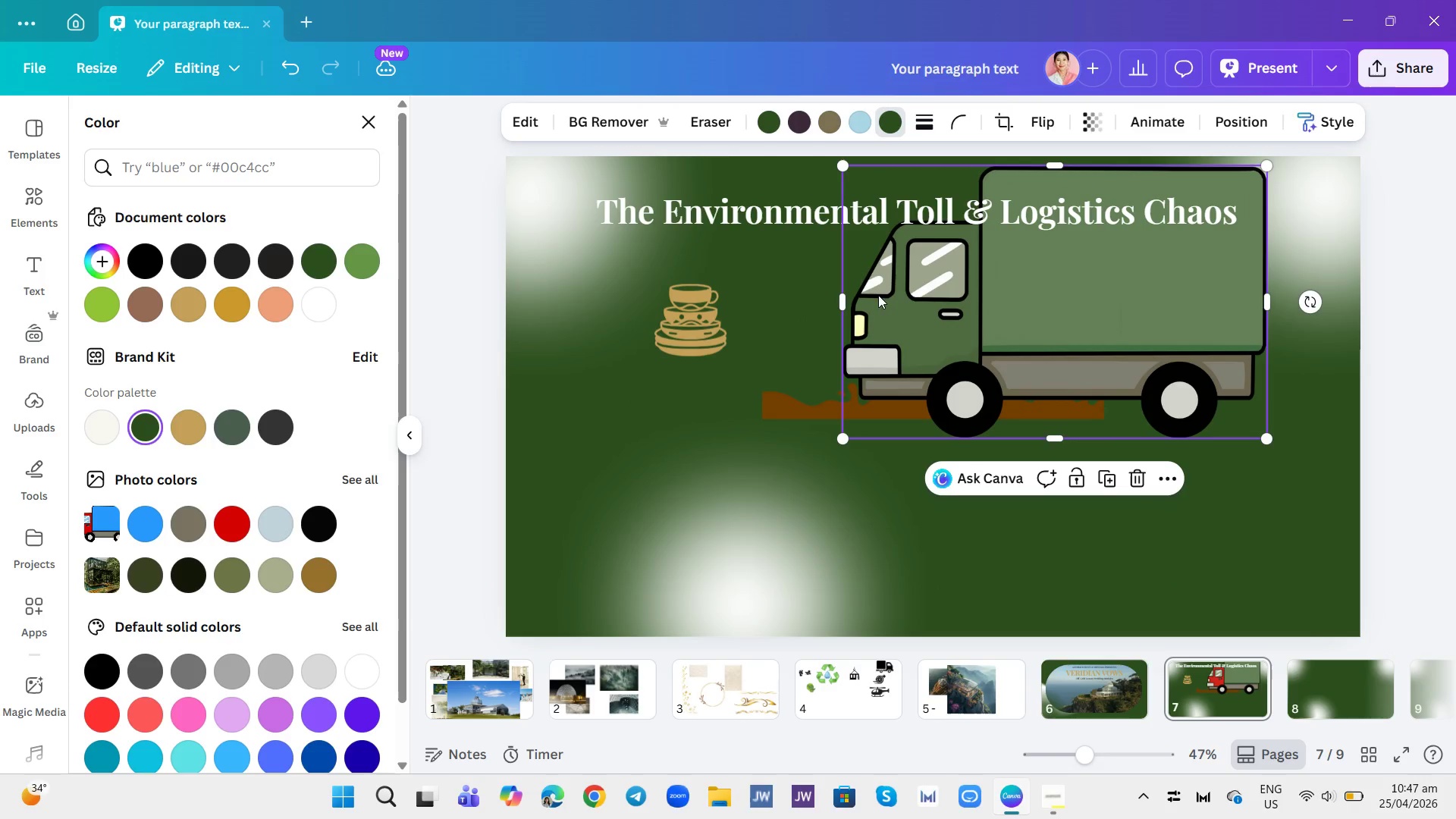 
left_click([878, 293])
 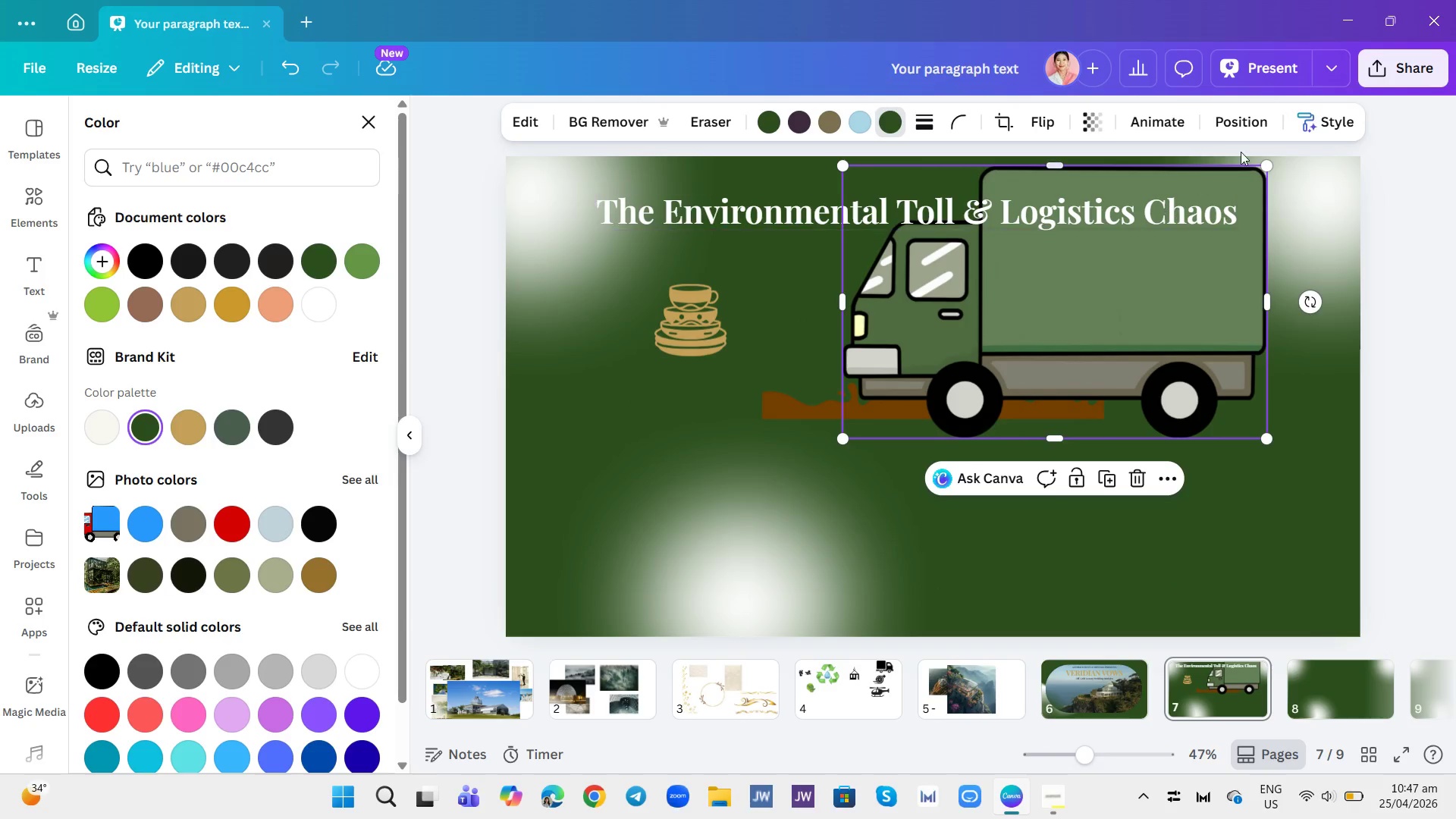 
left_click_drag(start_coordinate=[1266, 161], to_coordinate=[1121, 295])
 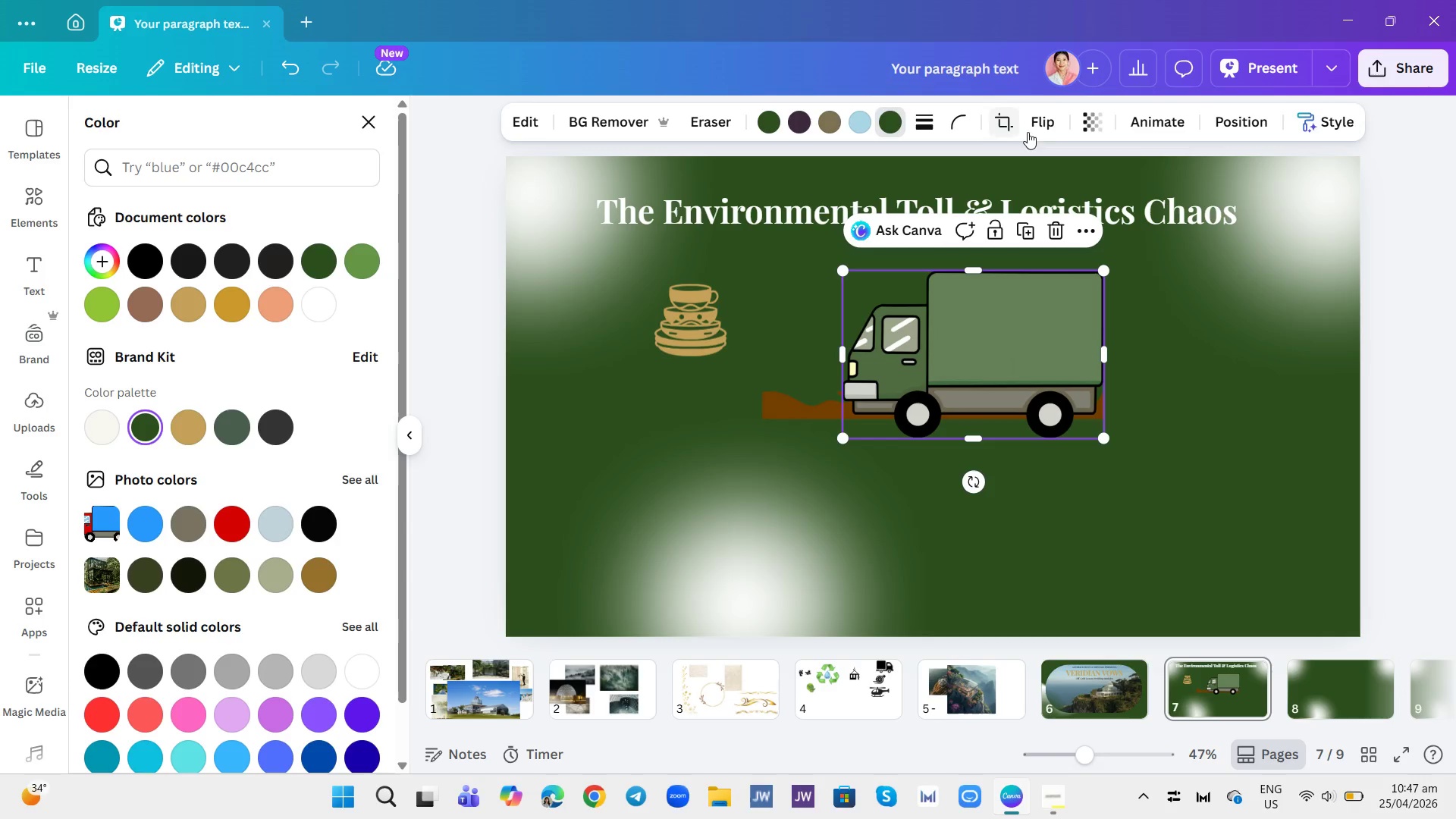 
left_click([1034, 126])
 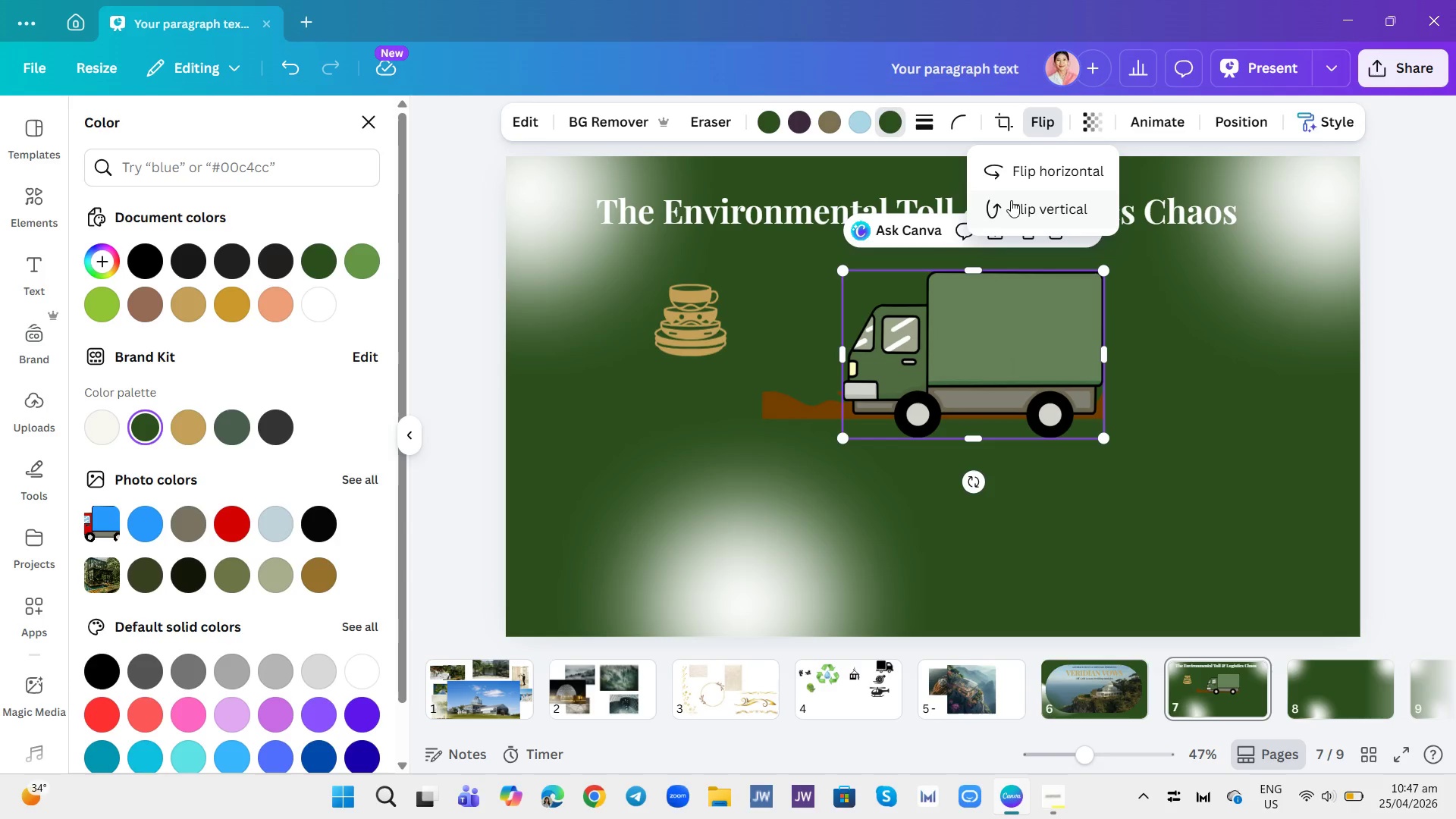 
left_click([1014, 180])
 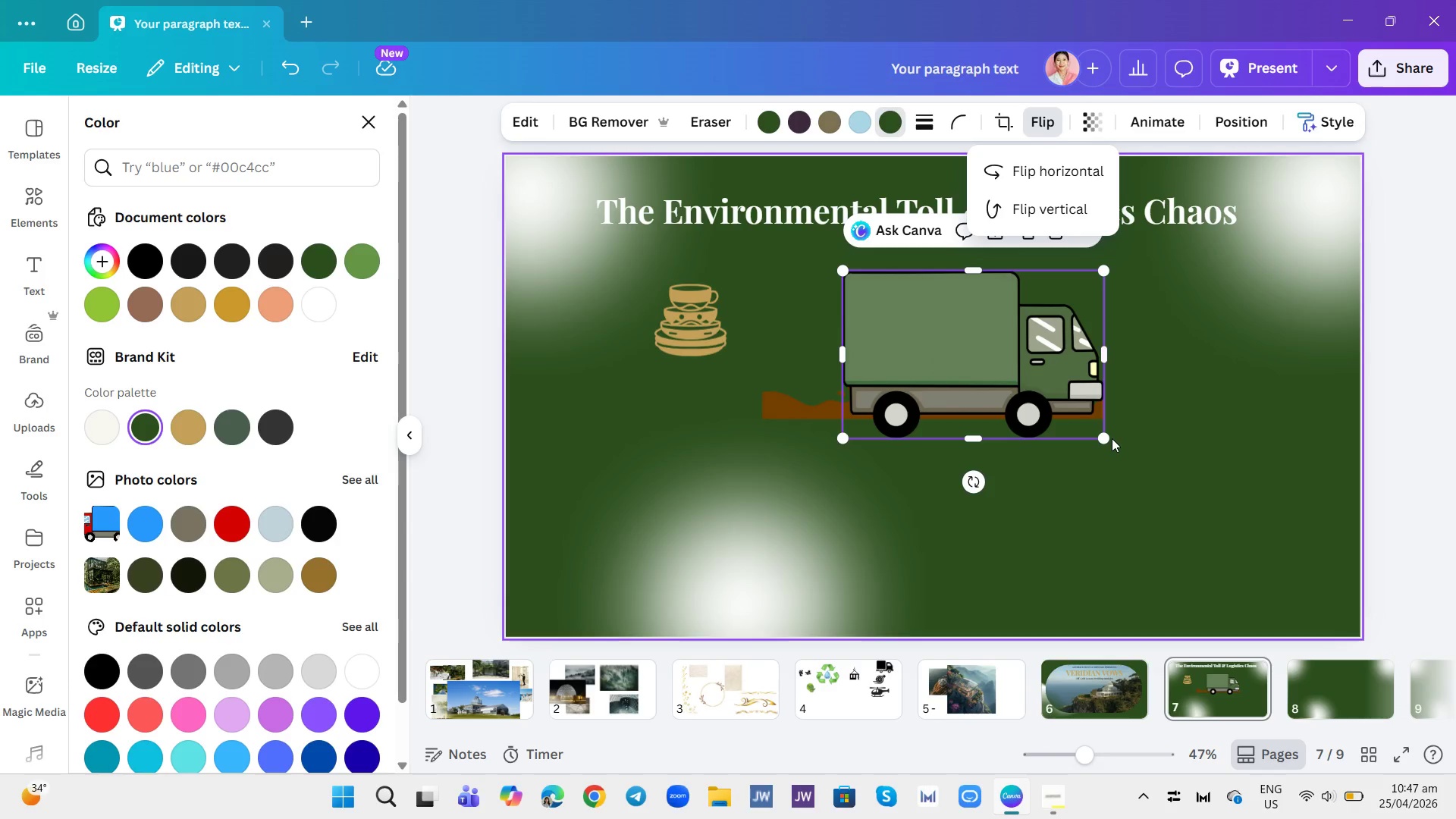 
left_click_drag(start_coordinate=[1103, 435], to_coordinate=[1058, 395])
 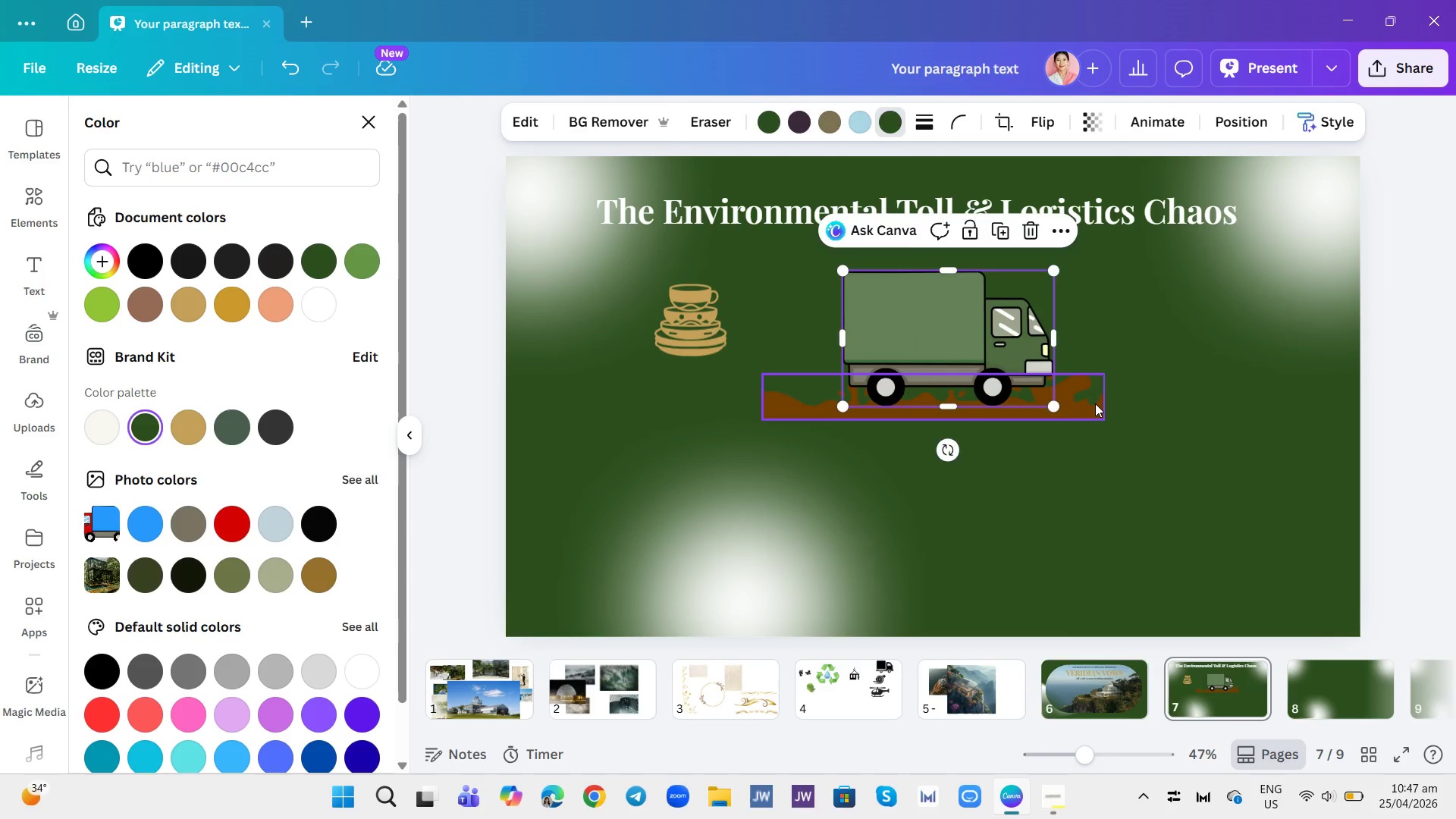 
left_click([1095, 403])
 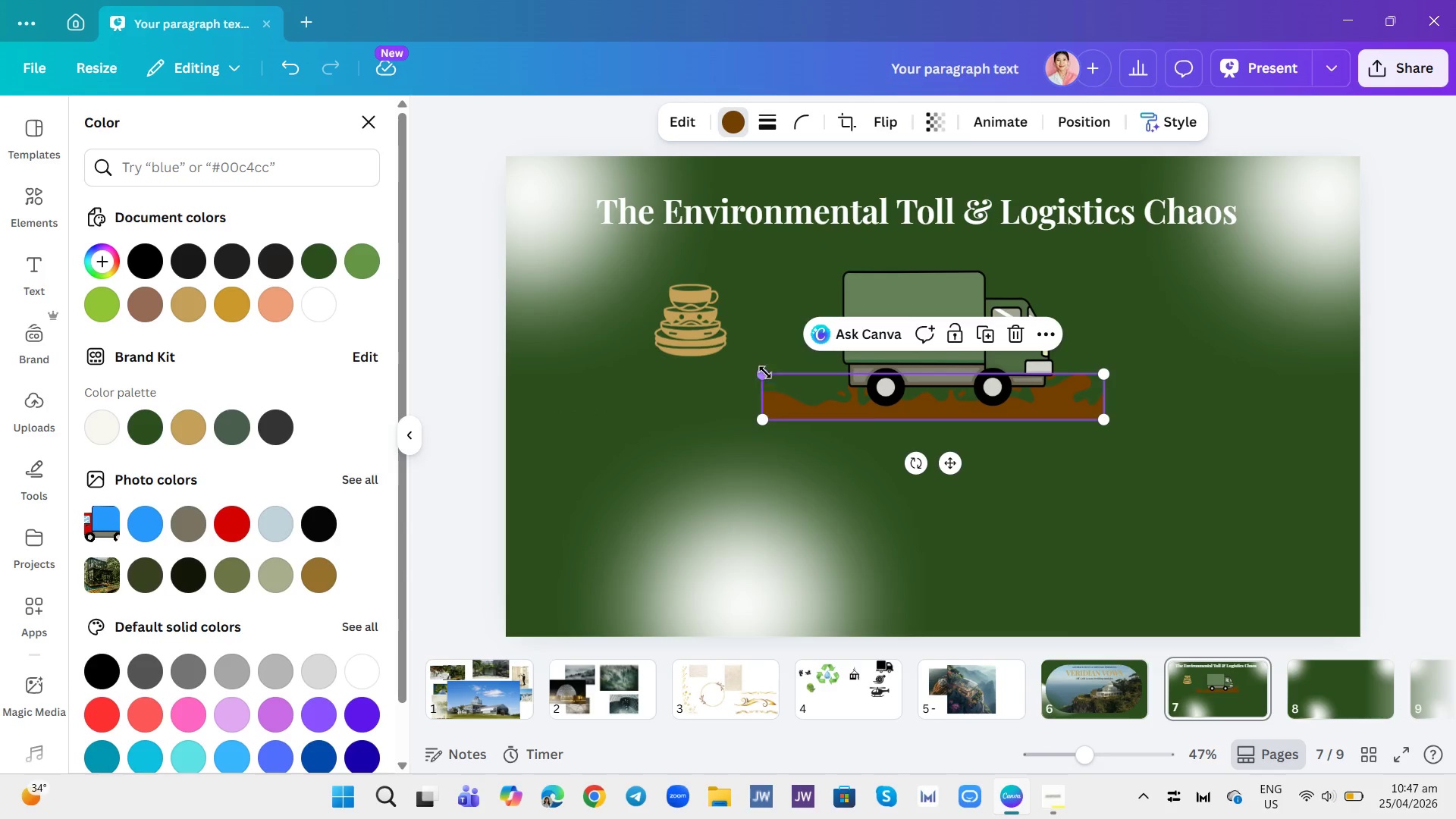 
left_click_drag(start_coordinate=[758, 368], to_coordinate=[825, 412])
 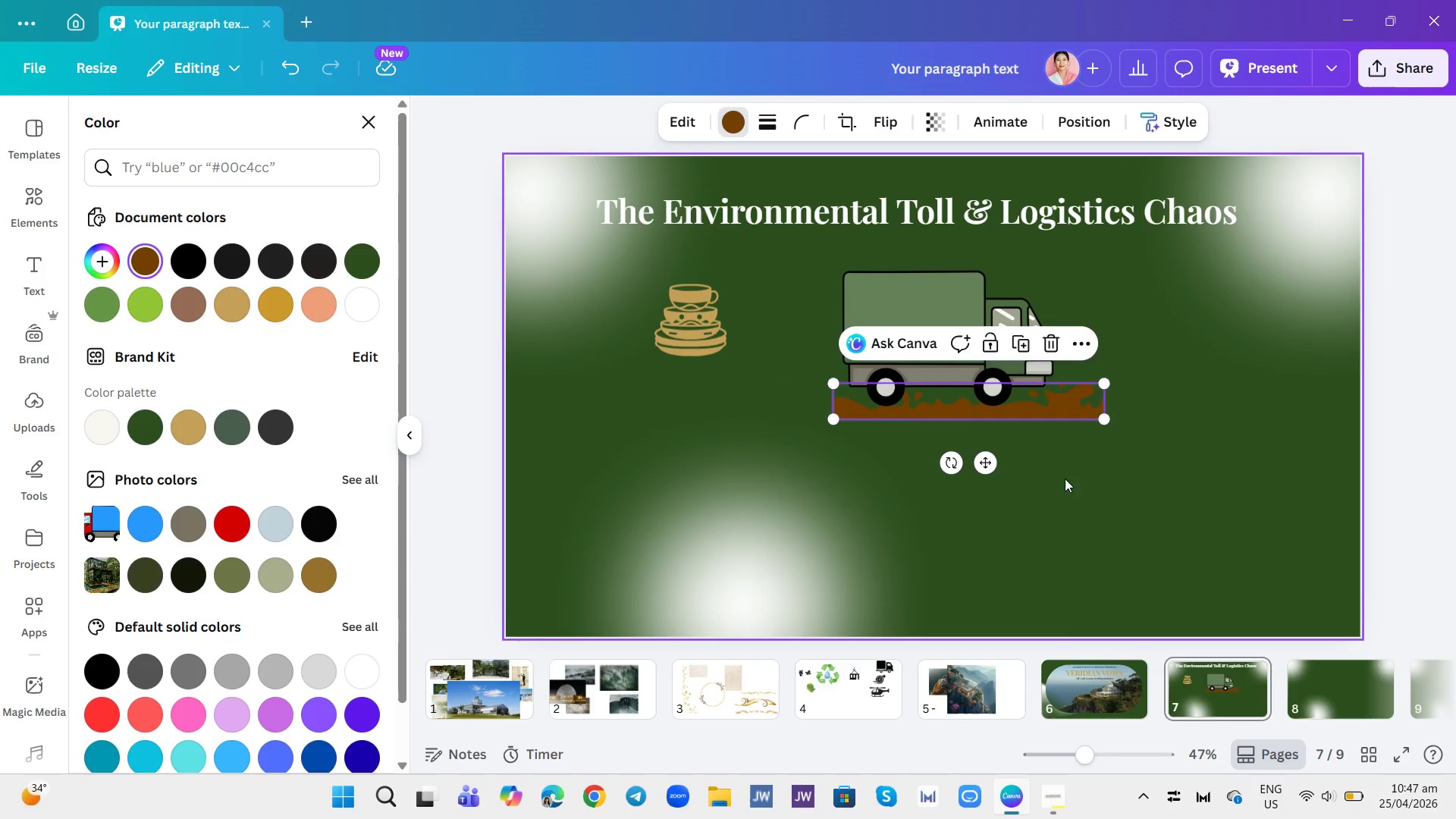 
left_click_drag(start_coordinate=[1086, 487], to_coordinate=[1079, 486])
 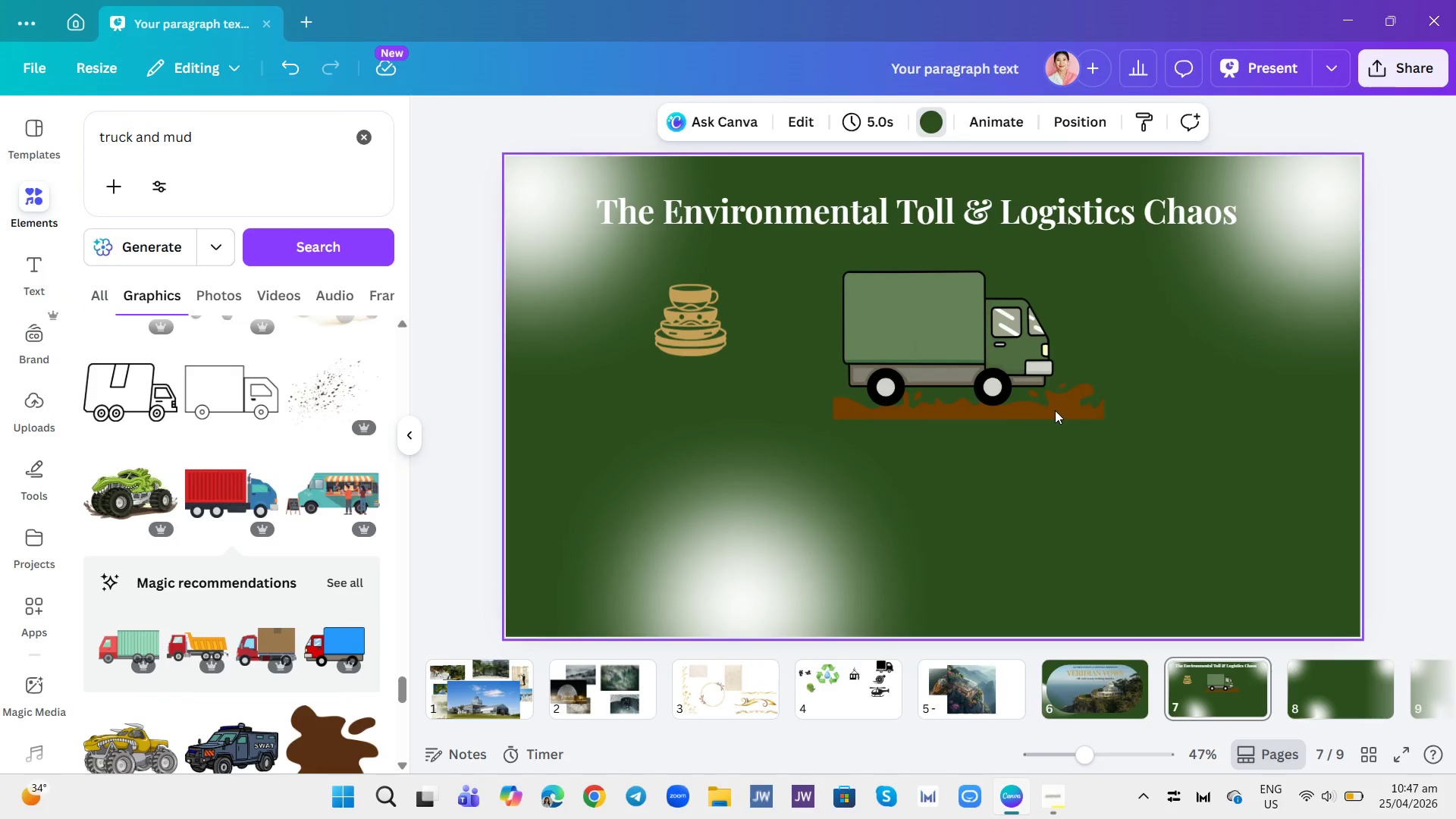 
left_click_drag(start_coordinate=[1055, 409], to_coordinate=[1040, 409])
 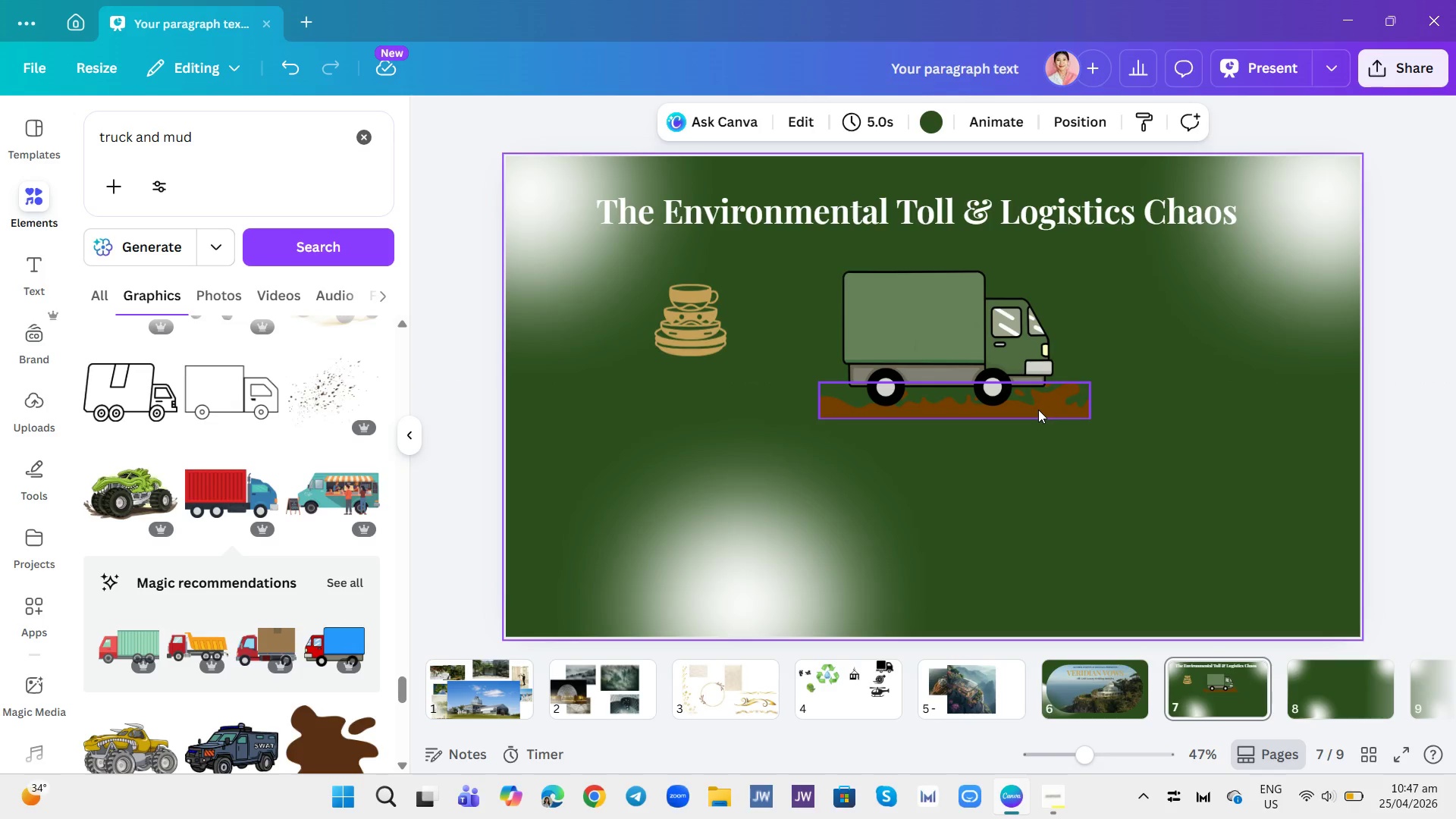 
scroll: coordinate [265, 637], scroll_direction: down, amount: 8.0
 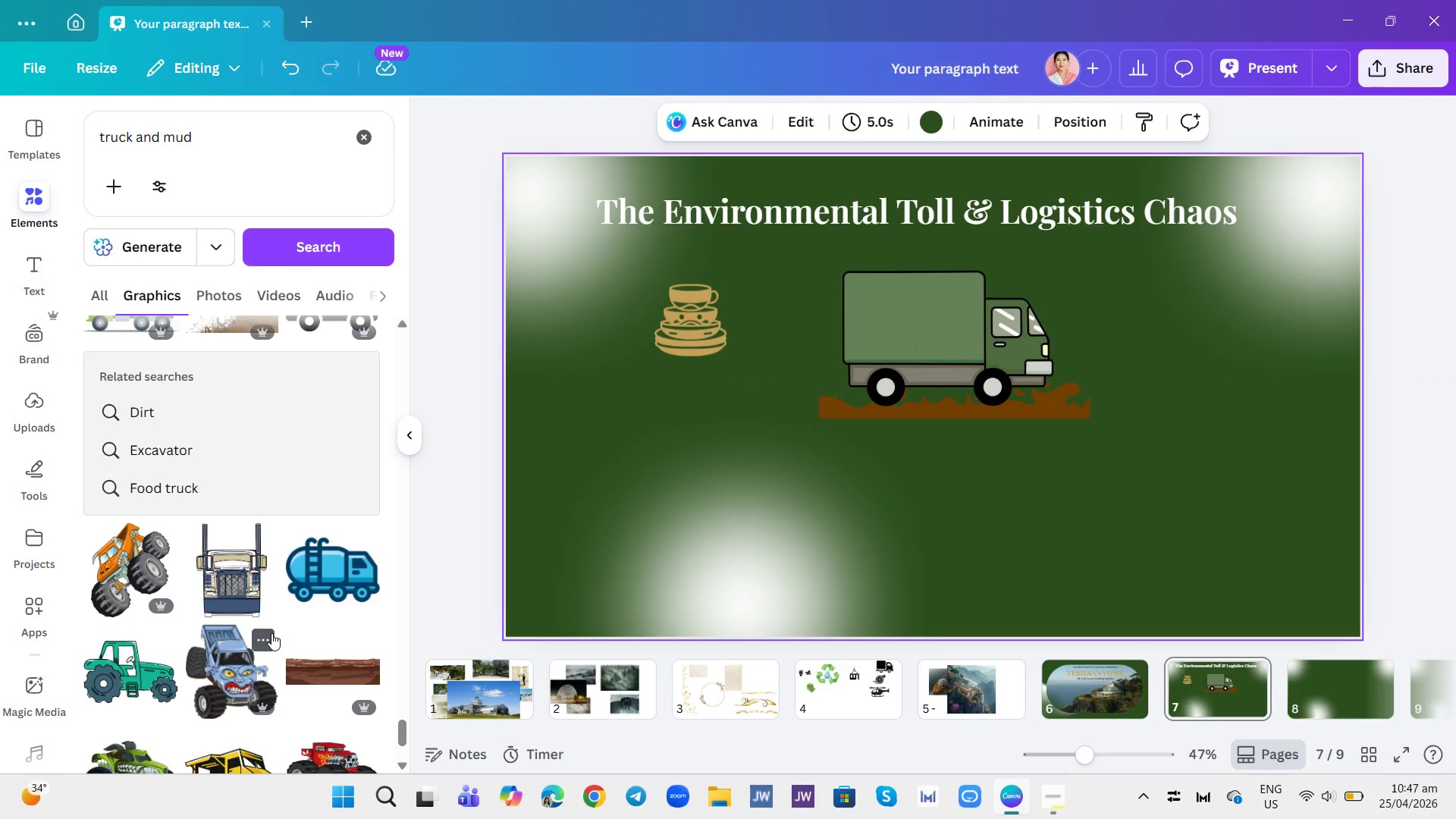 
scroll: coordinate [308, 603], scroll_direction: up, amount: 69.0
 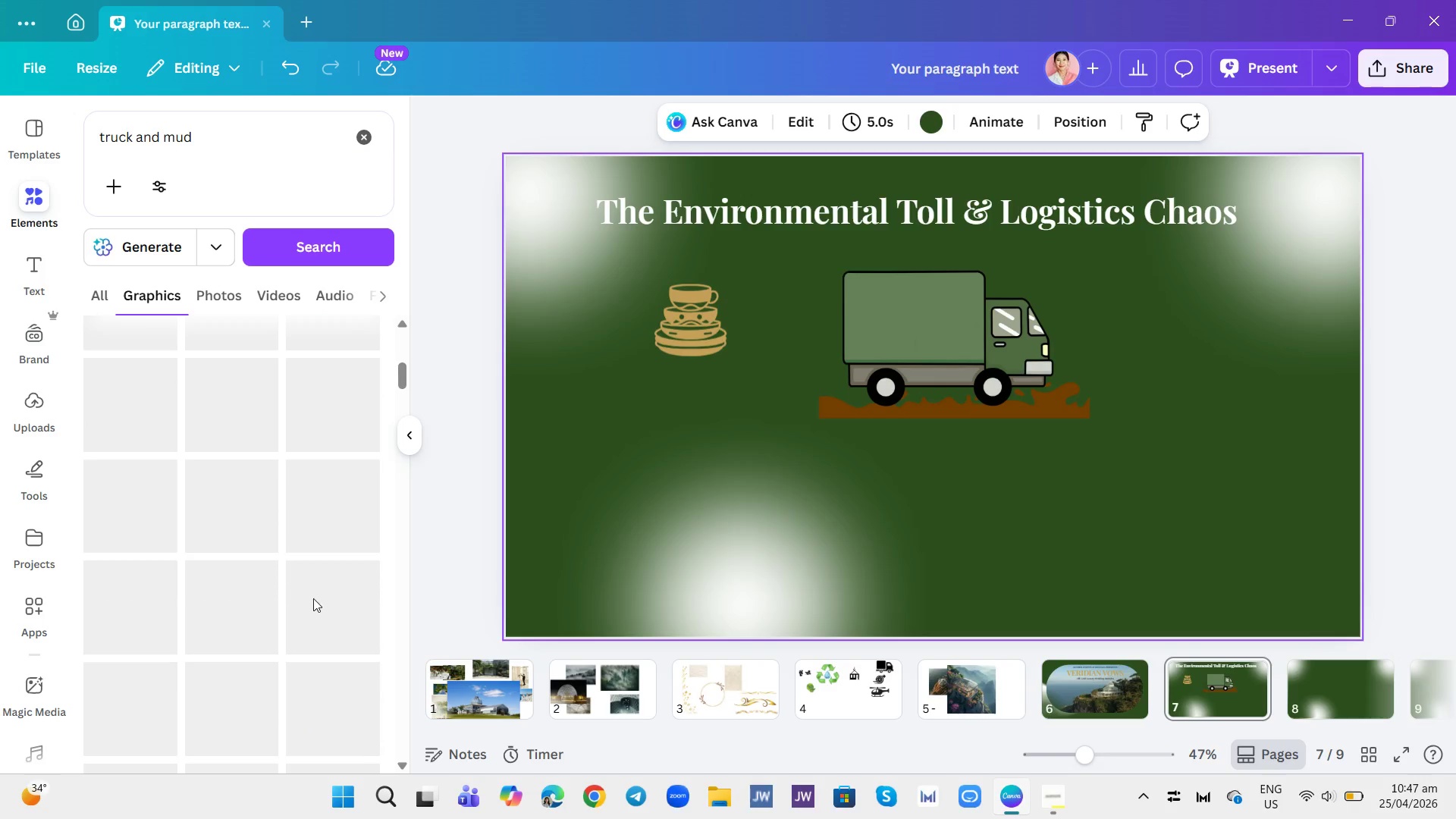 
scroll: coordinate [318, 591], scroll_direction: up, amount: 3.0
 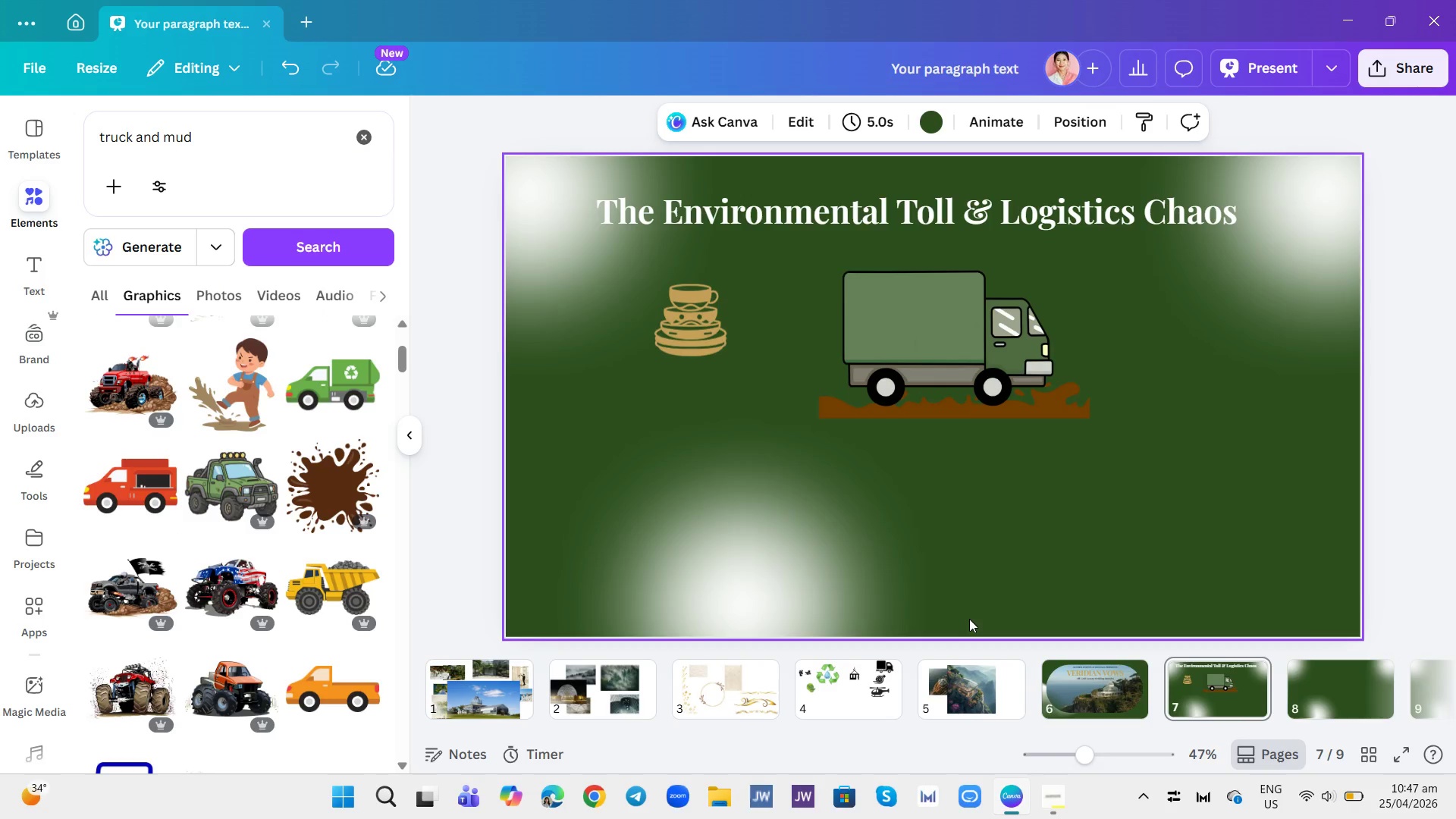 
wait(7.97)
 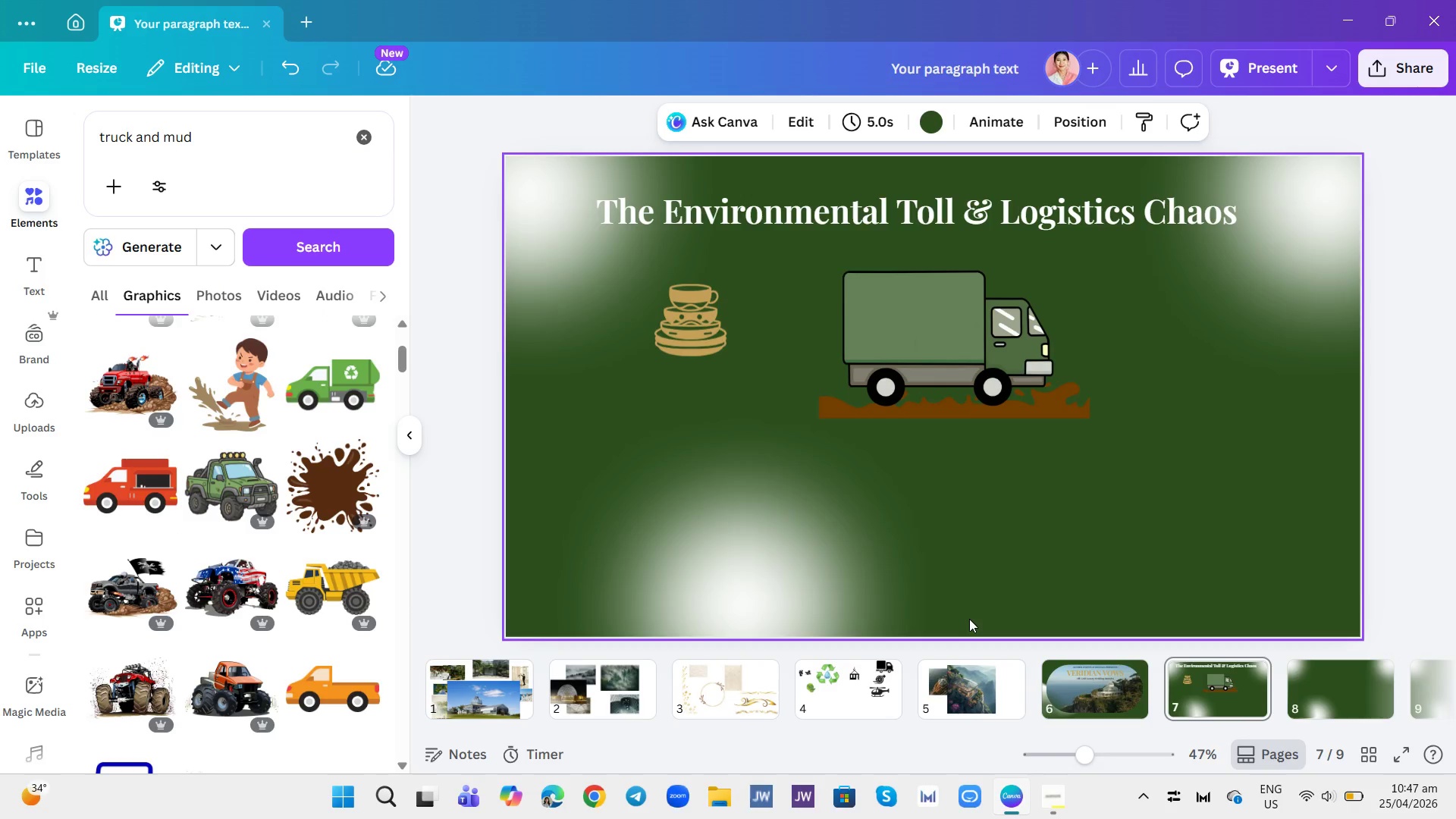 
scroll: coordinate [312, 605], scroll_direction: up, amount: 4.0
 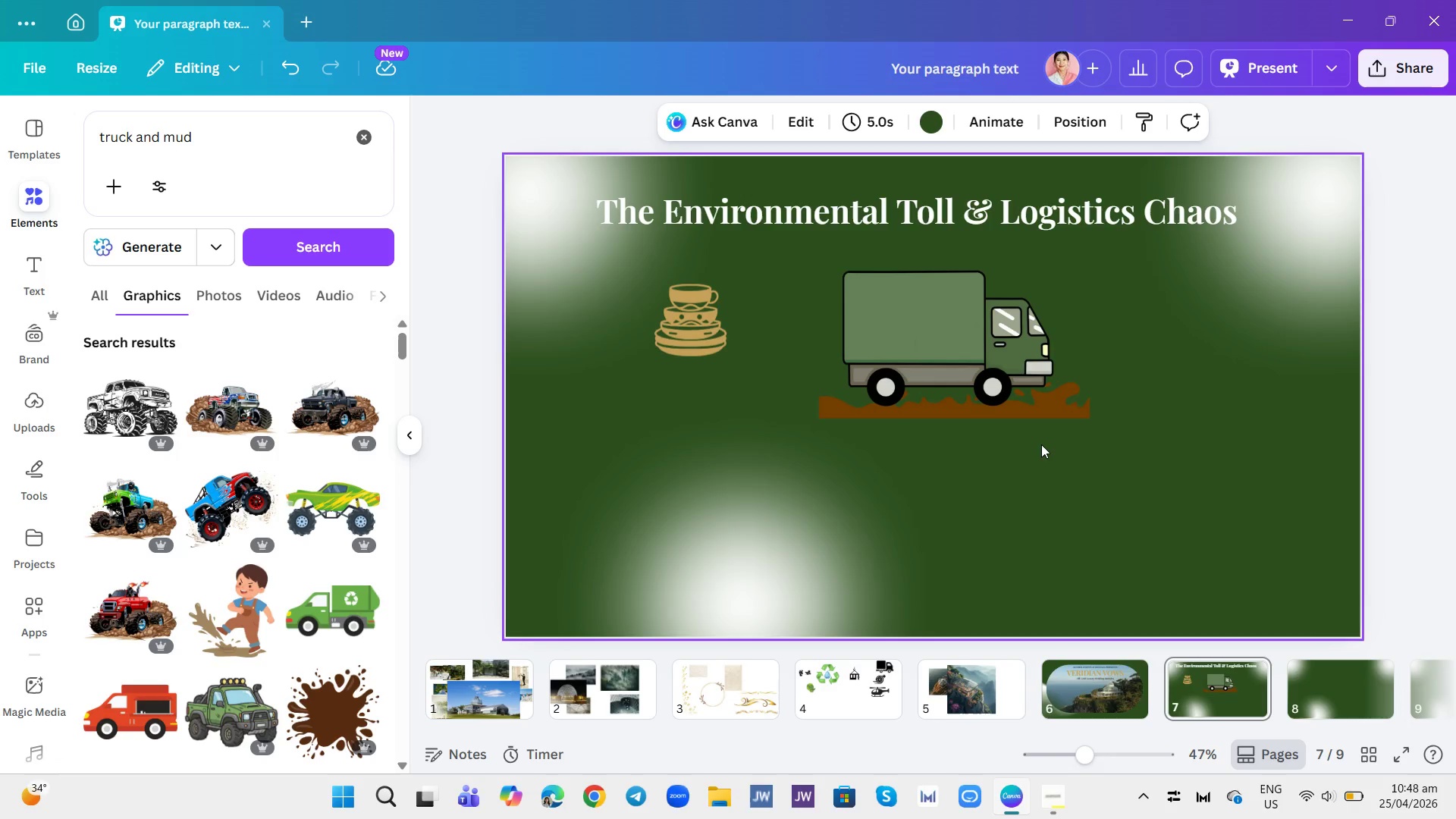 
wait(6.99)
 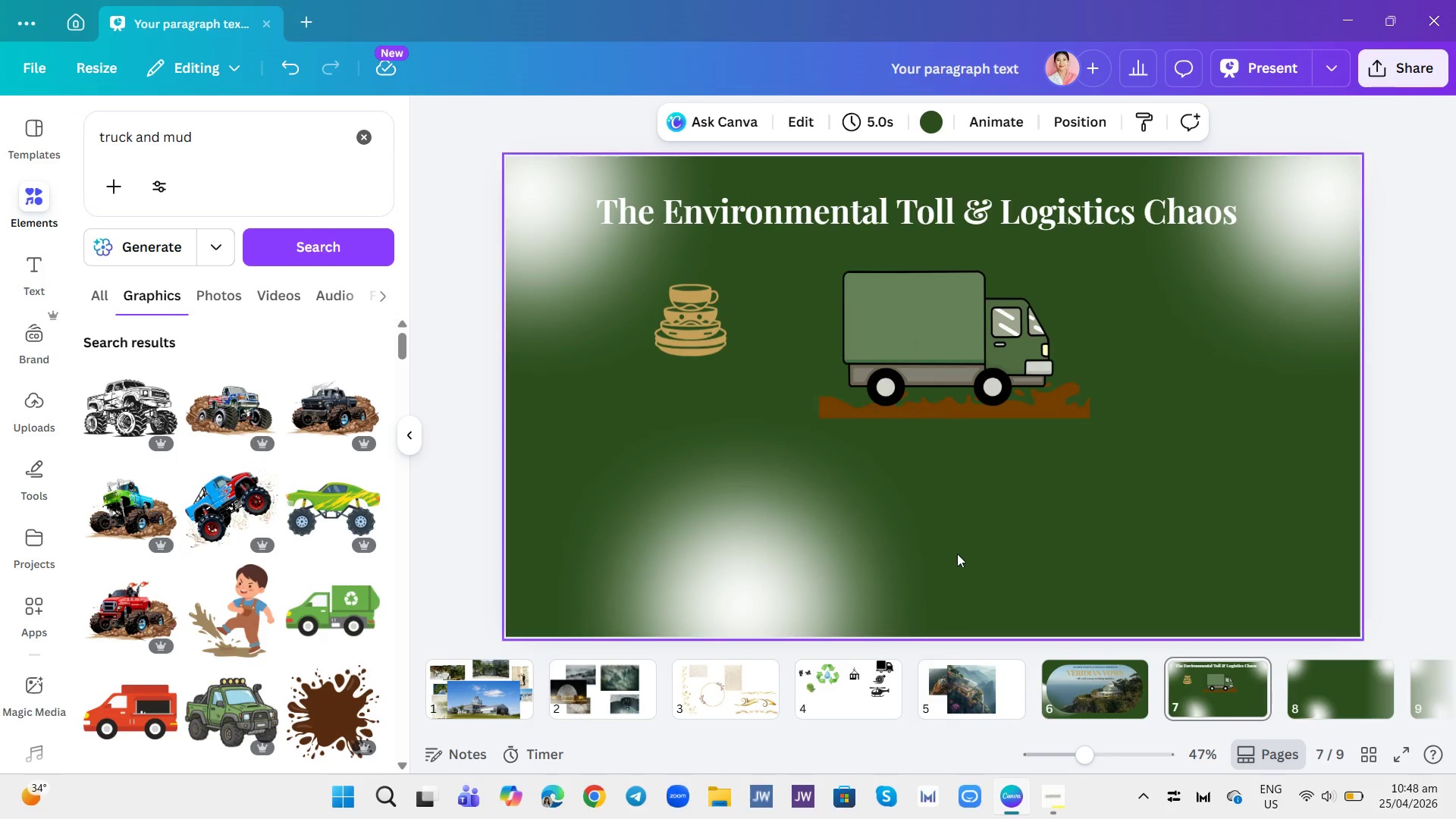 
left_click_drag(start_coordinate=[995, 469], to_coordinate=[893, 300])
 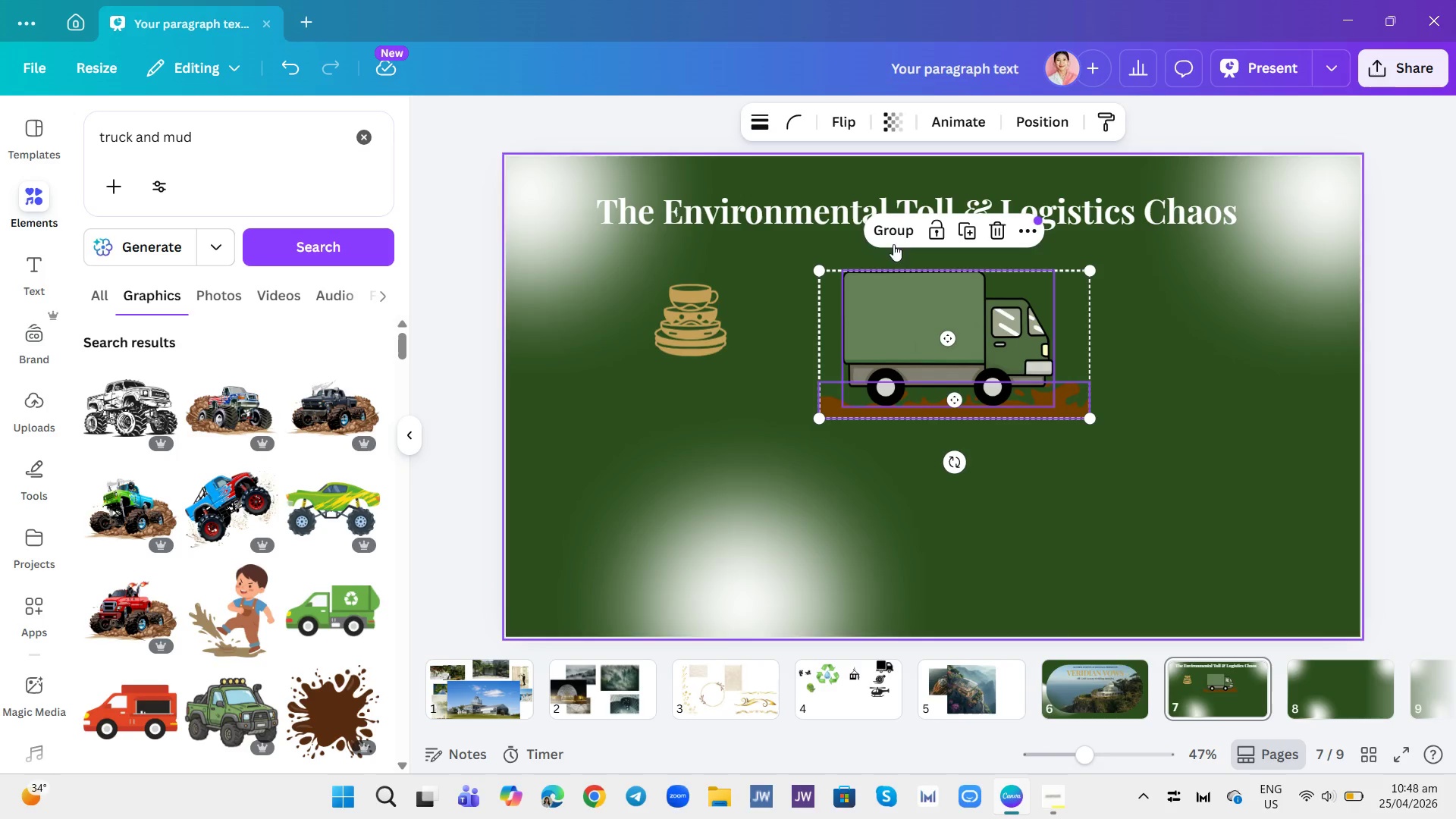 
left_click([890, 226])
 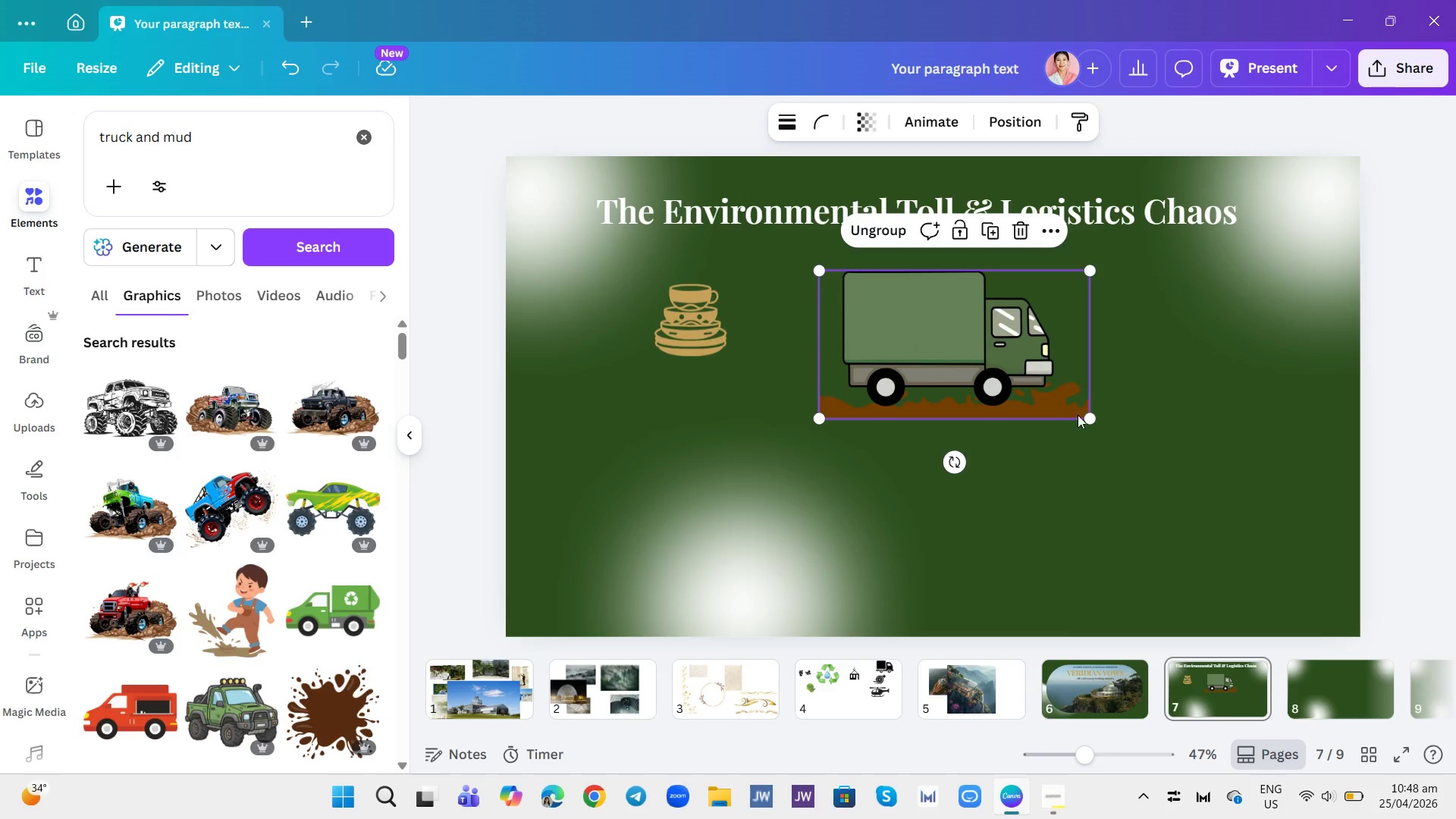 
left_click_drag(start_coordinate=[1085, 415], to_coordinate=[974, 345])
 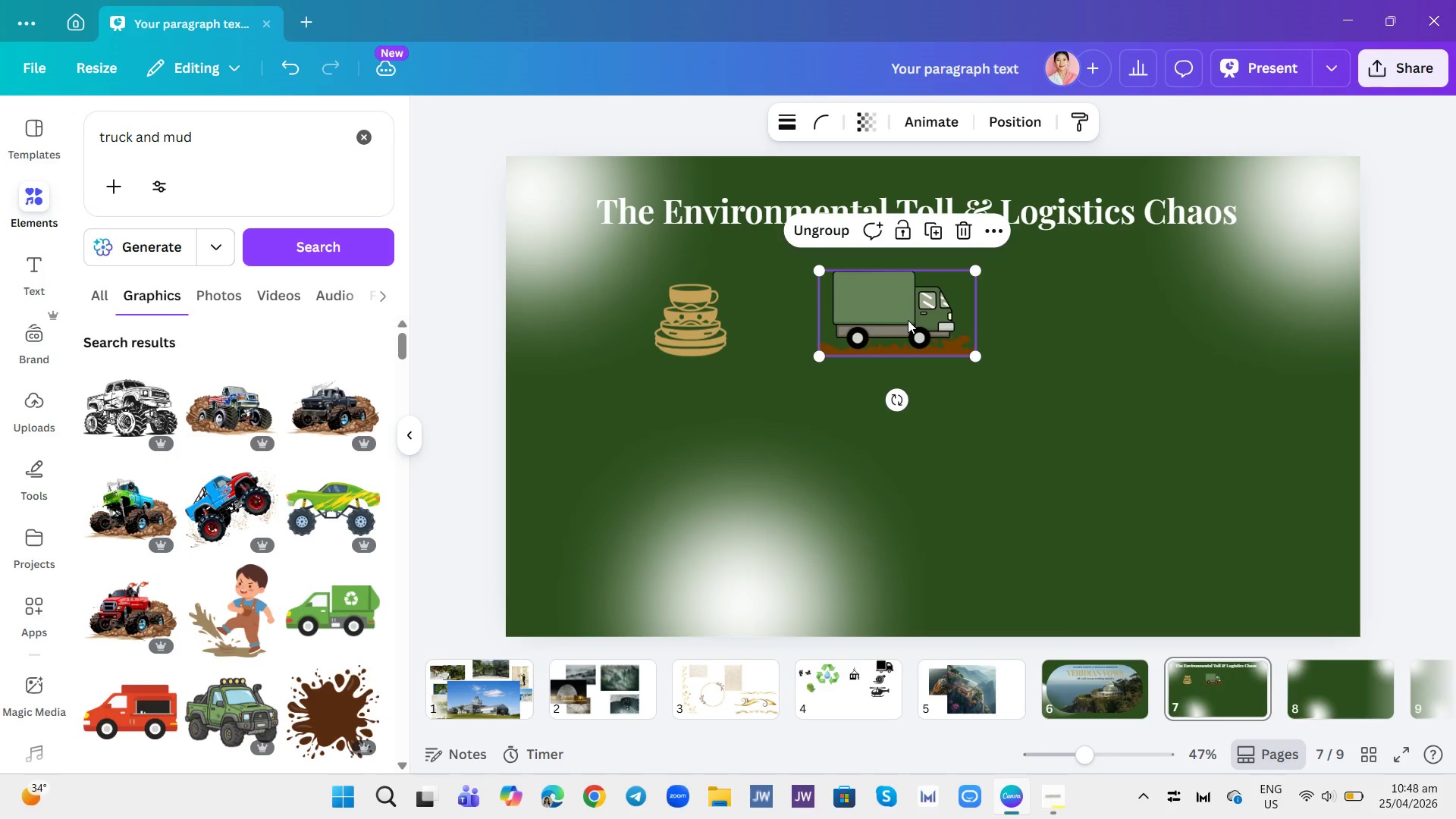 
left_click_drag(start_coordinate=[908, 320], to_coordinate=[860, 332])
 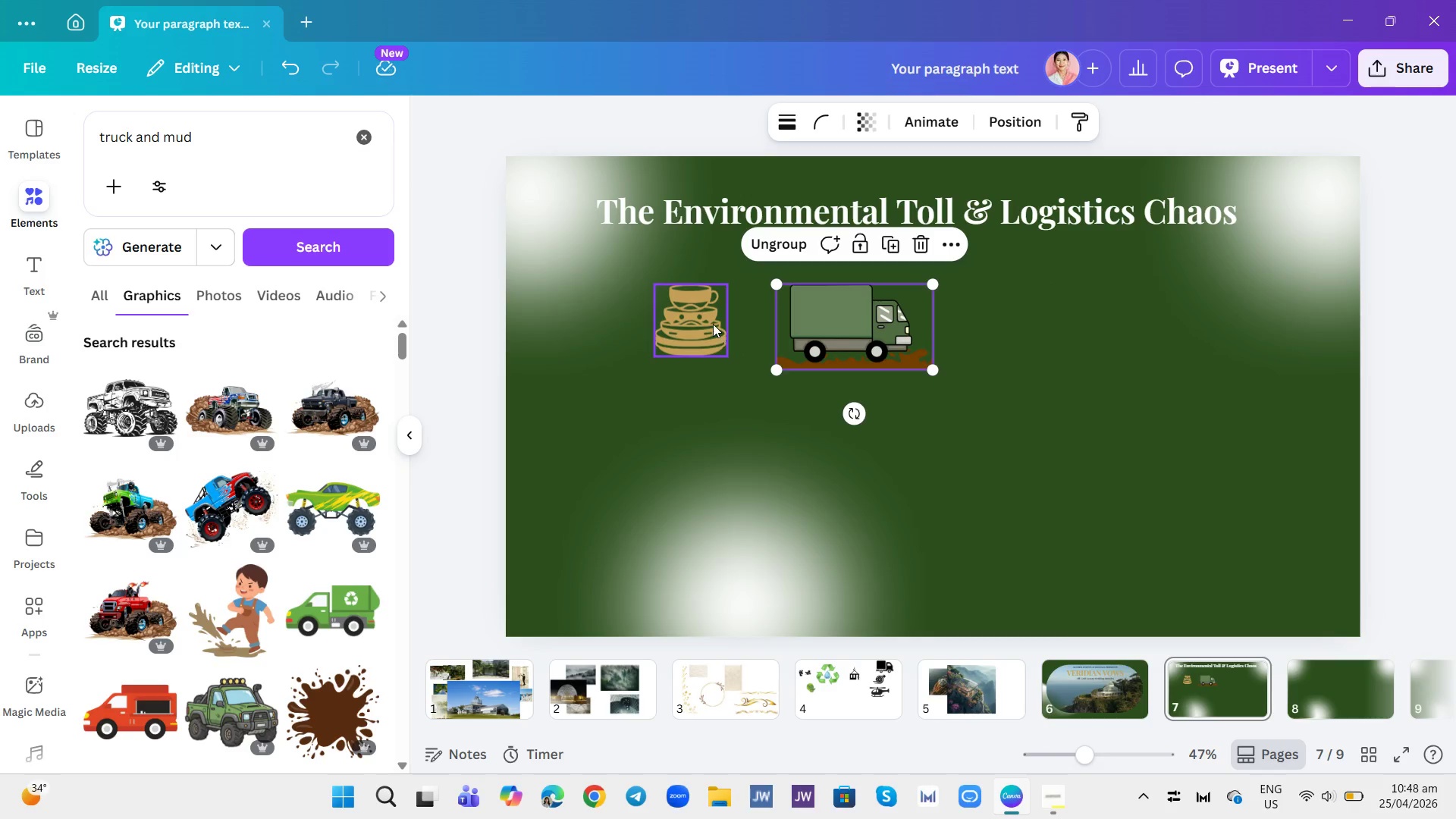 
left_click([713, 324])
 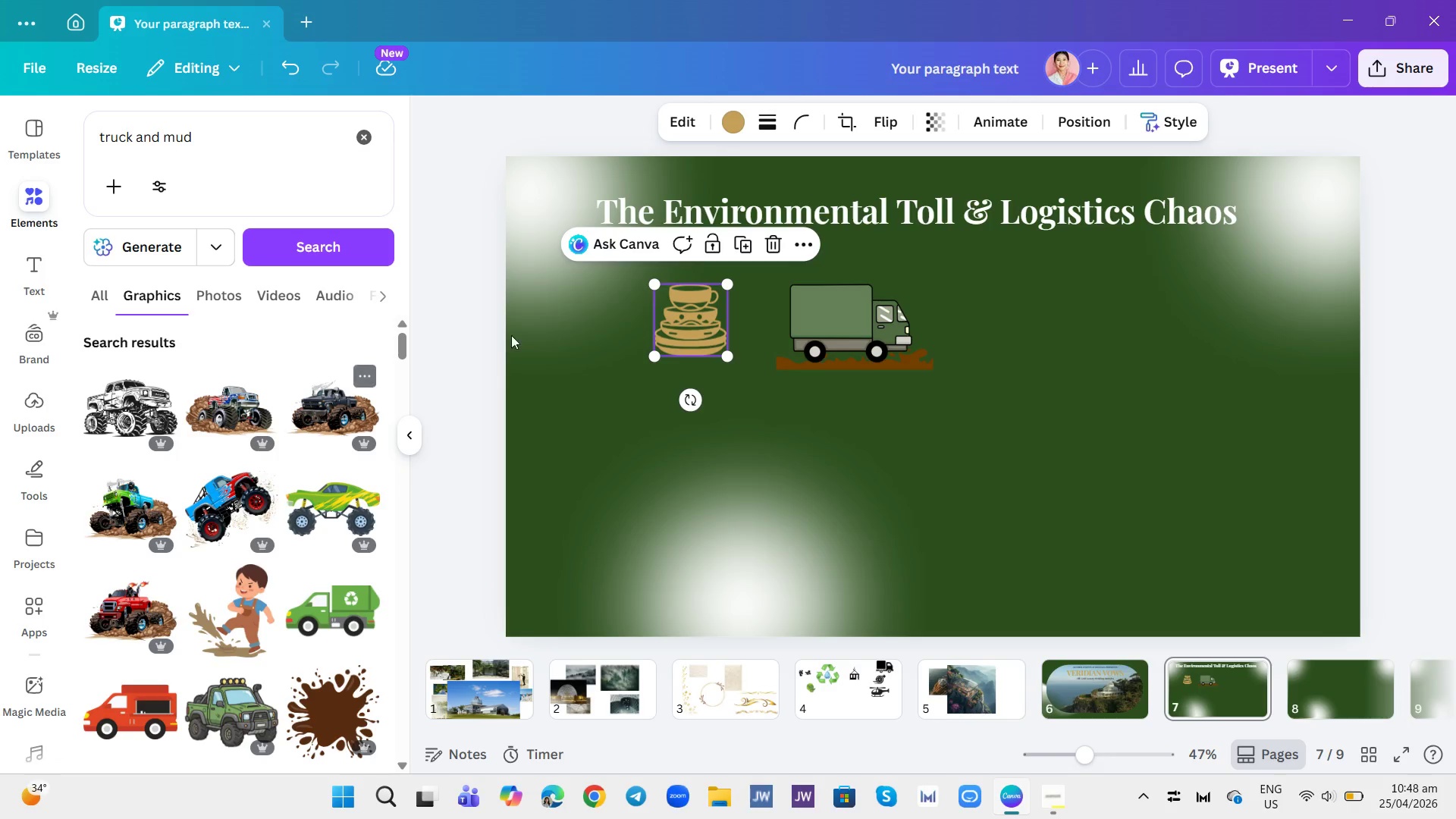 
left_click([736, 121])
 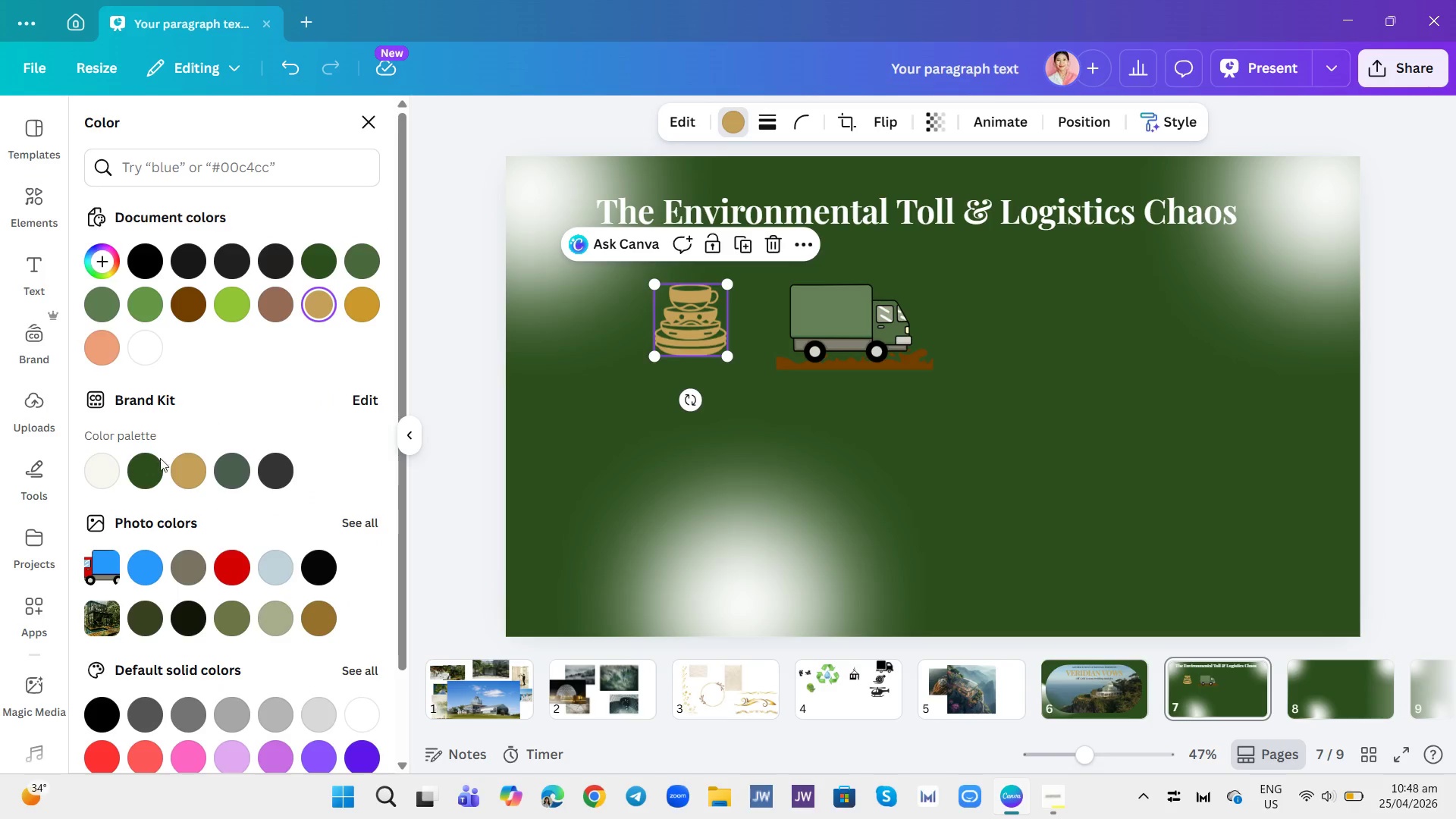 
left_click([106, 463])
 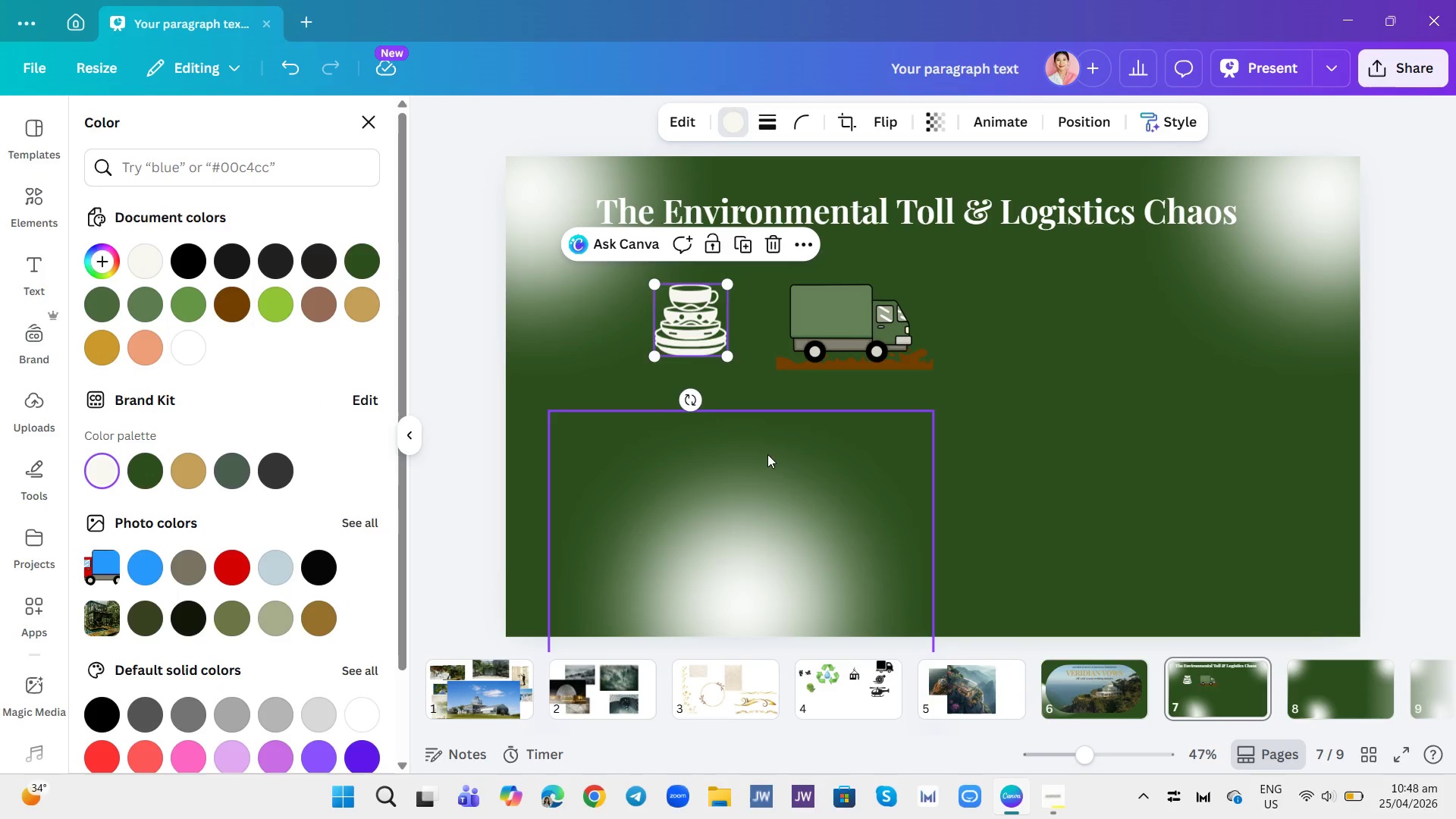 
left_click([815, 444])
 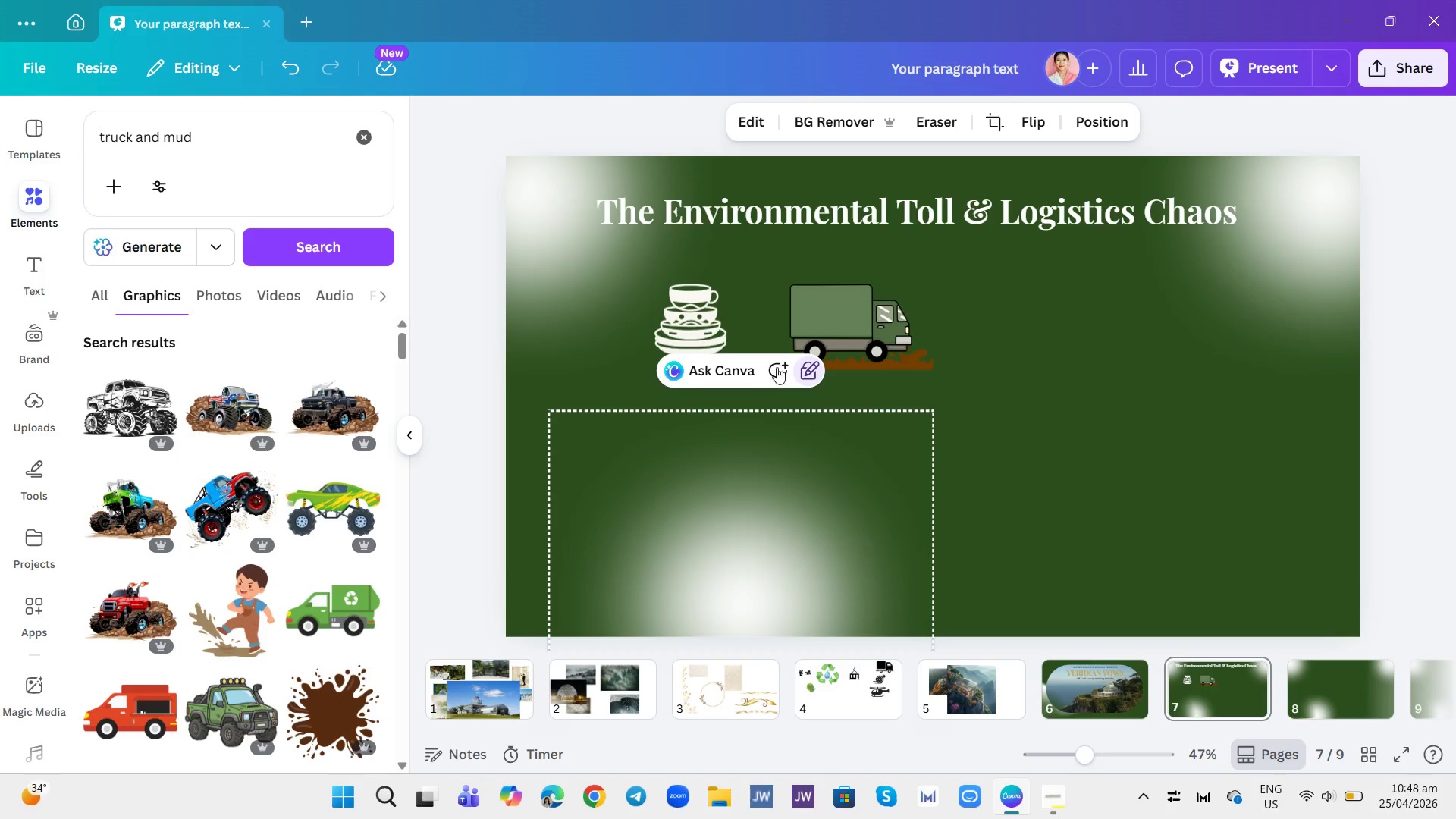 
left_click([1012, 392])
 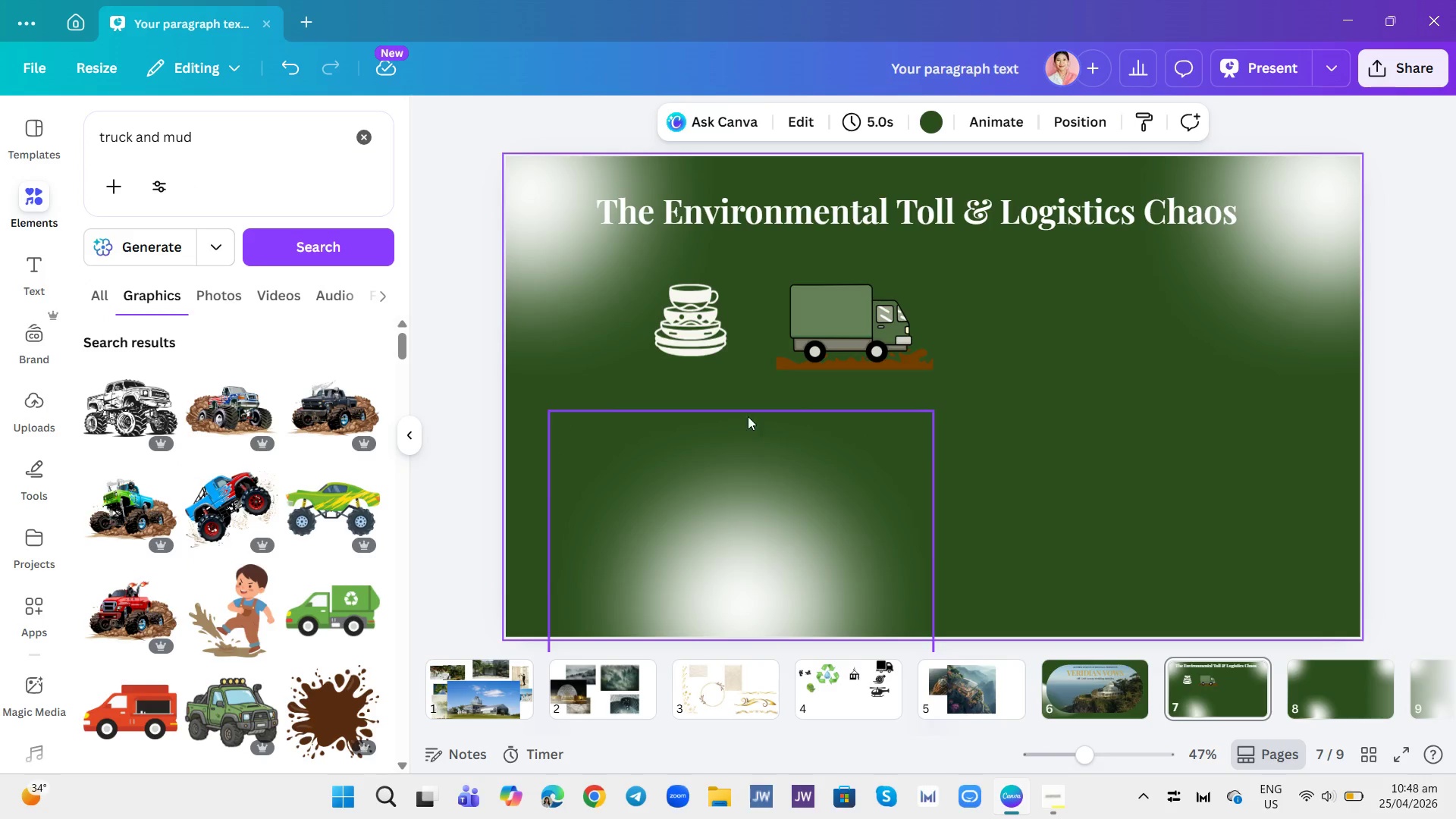 
left_click([705, 352])
 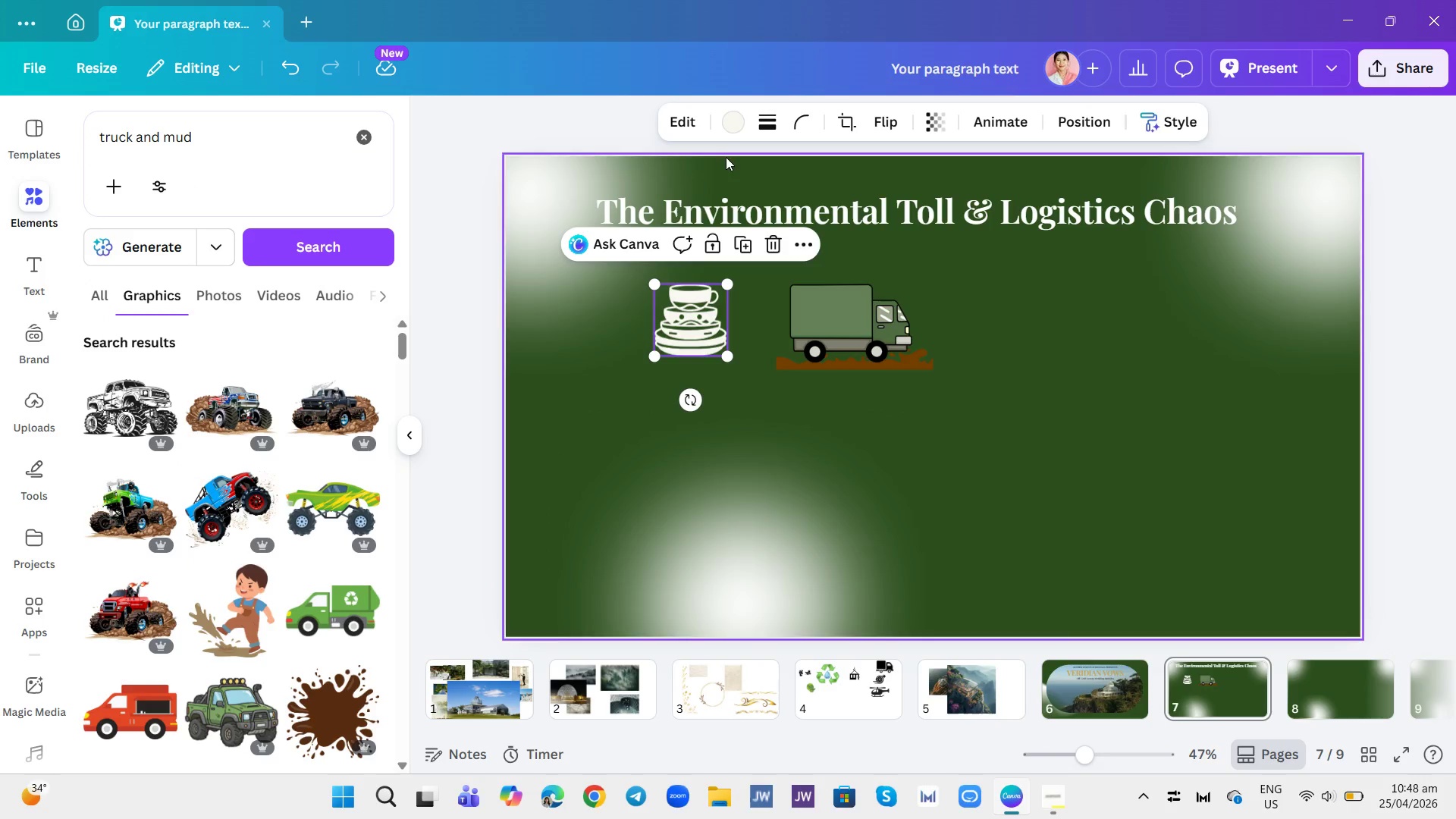 
left_click([733, 130])
 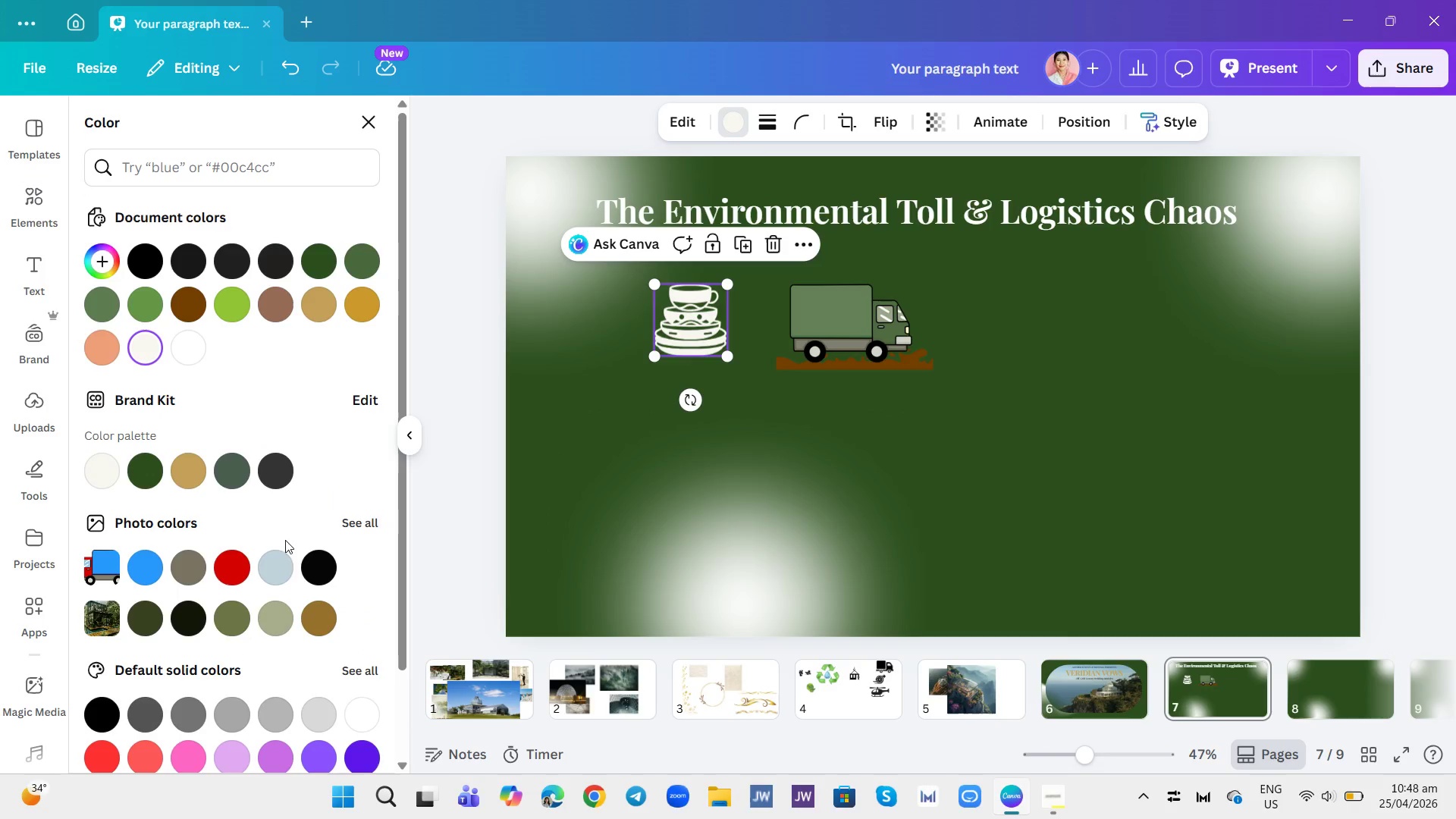 
scroll: coordinate [302, 575], scroll_direction: down, amount: 3.0
 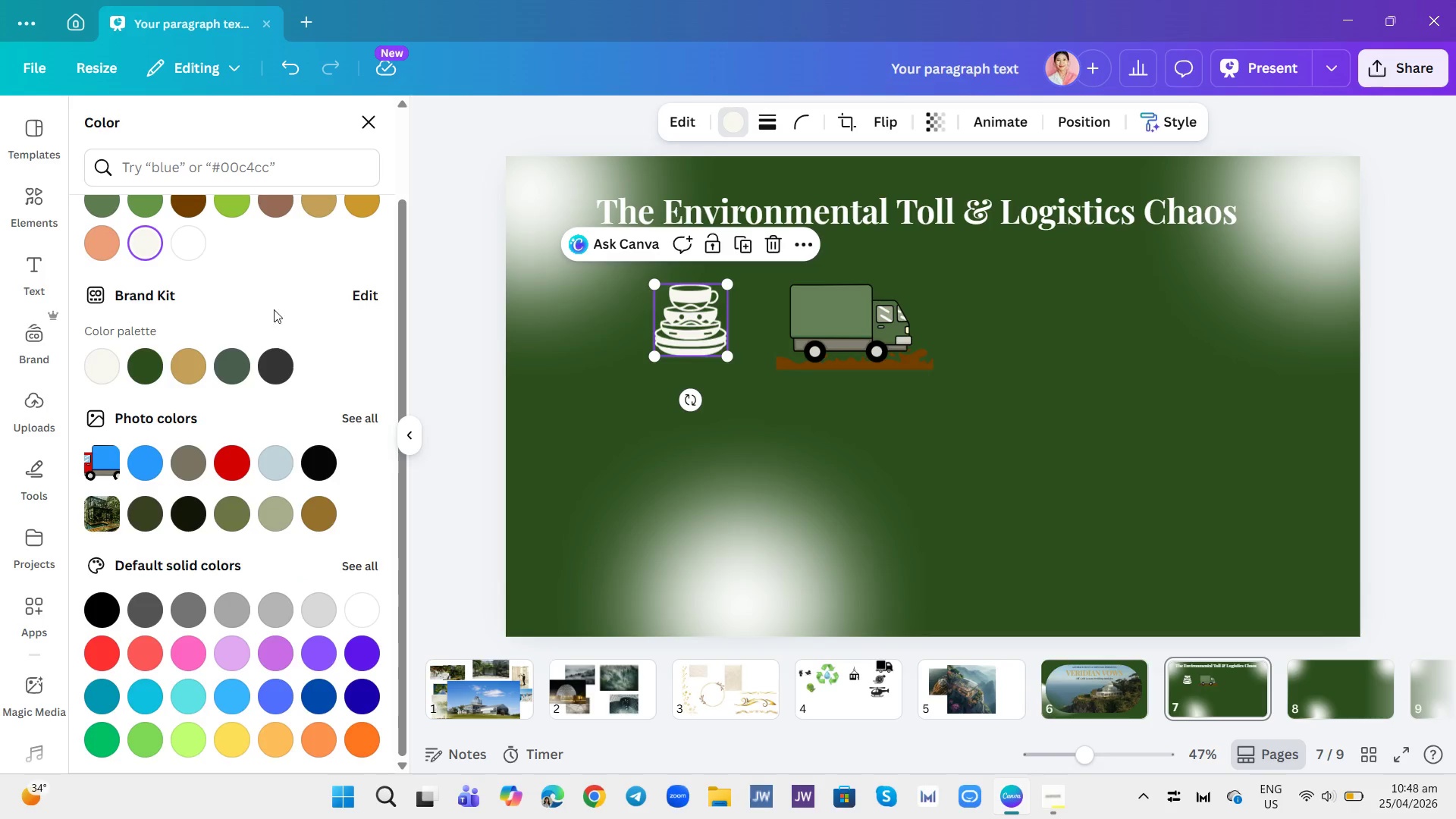 
scroll: coordinate [340, 404], scroll_direction: up, amount: 1.0
 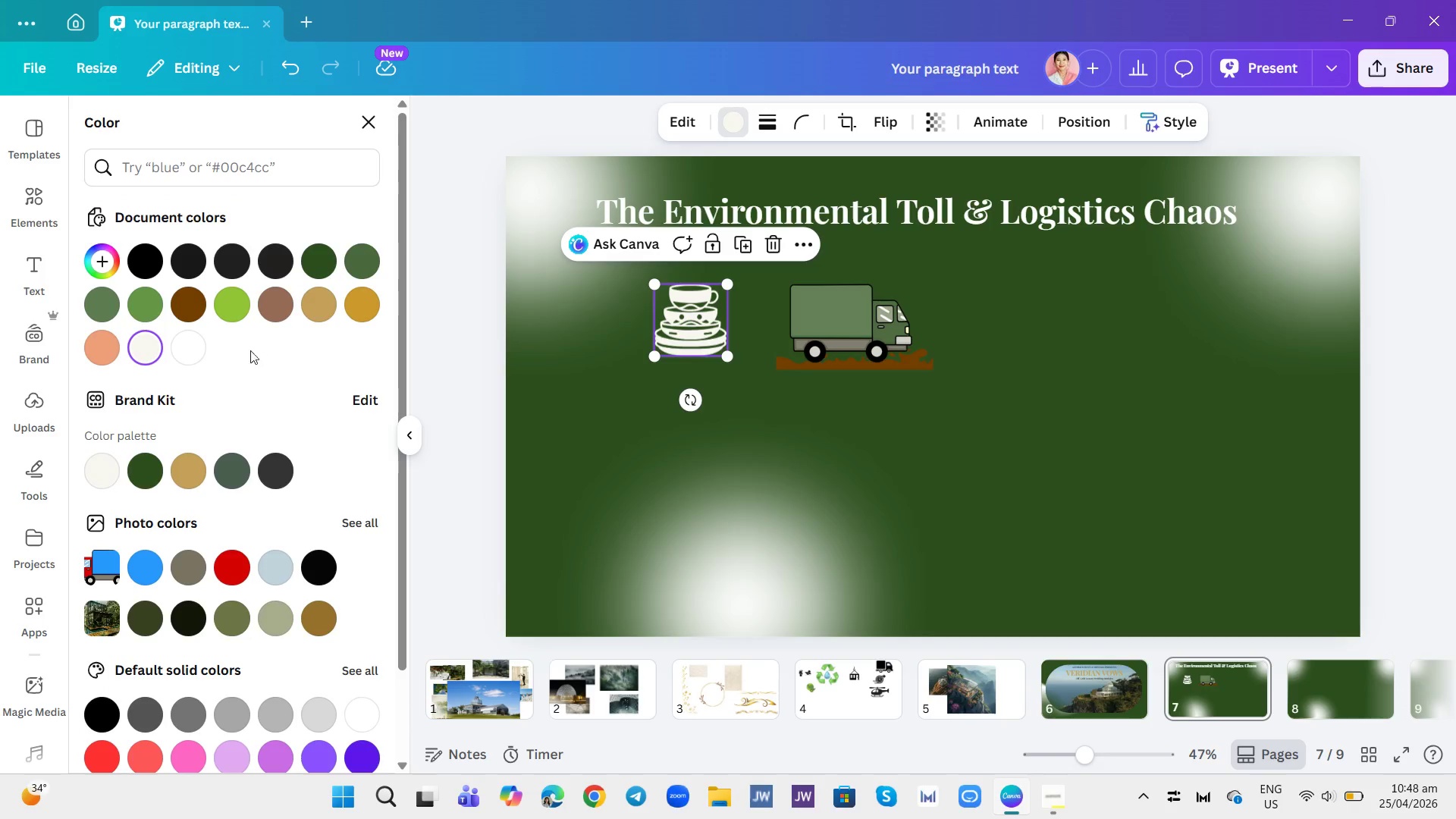 
left_click([104, 353])
 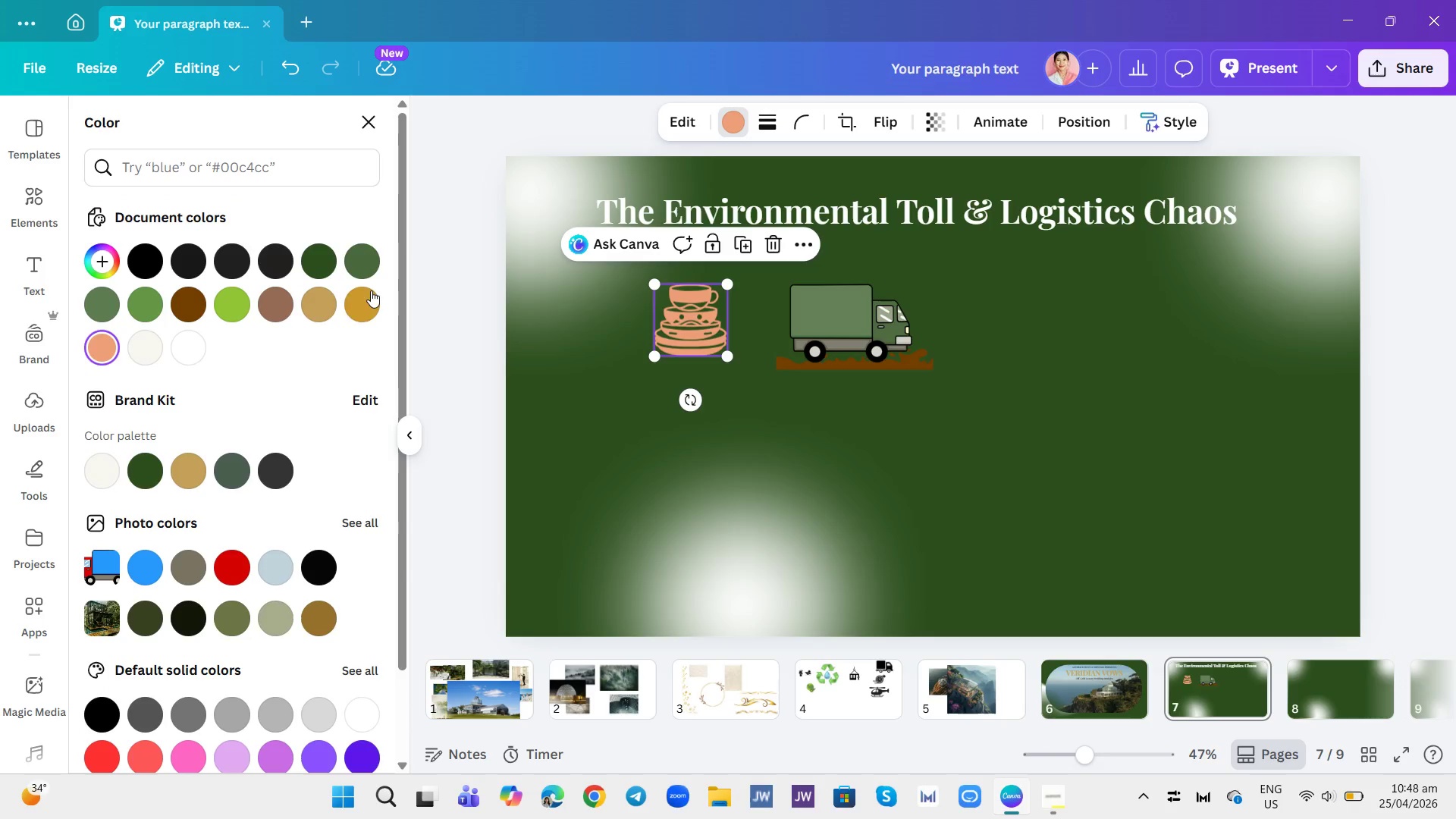 
left_click([326, 305])
 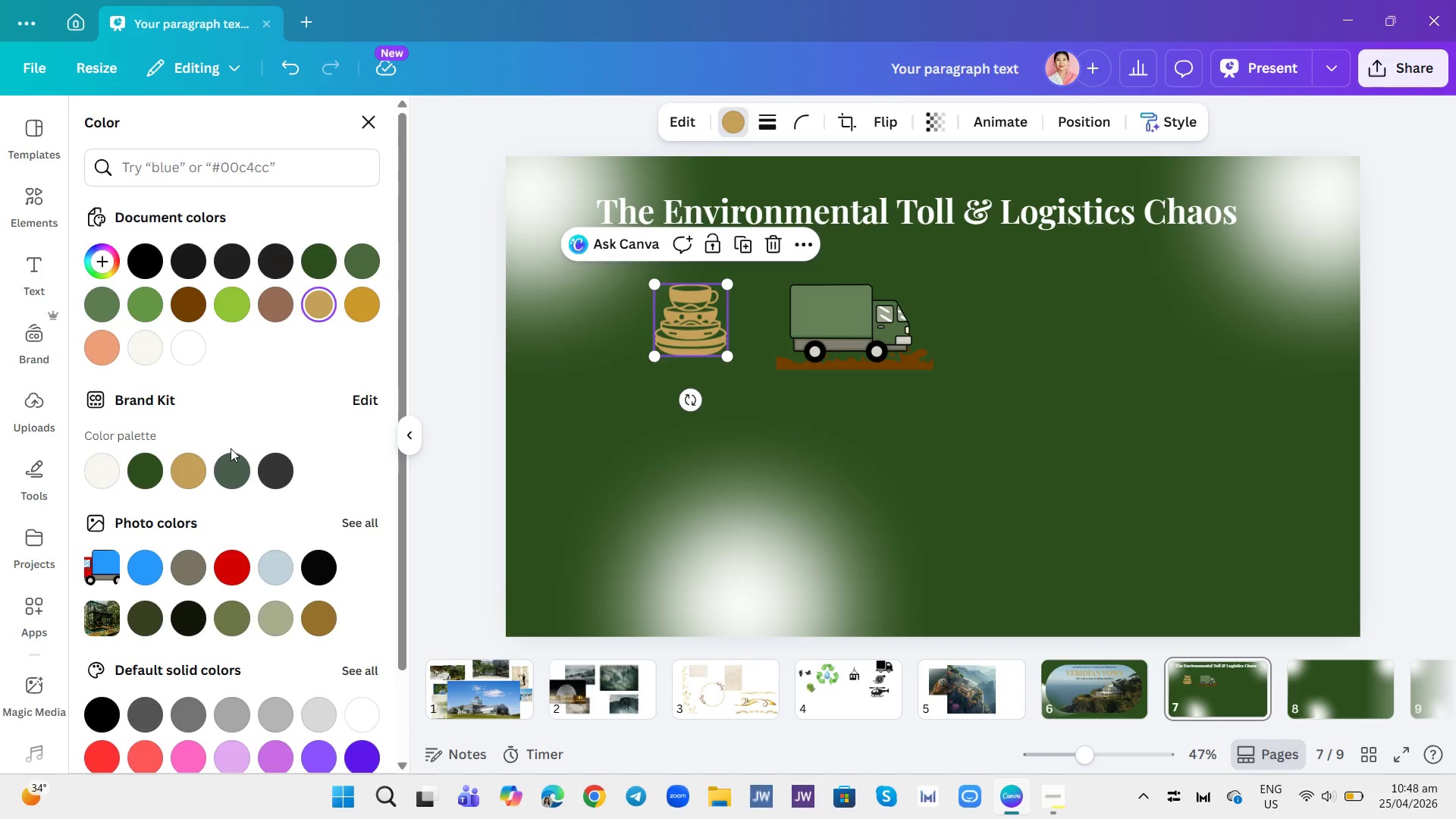 
left_click([699, 500])
 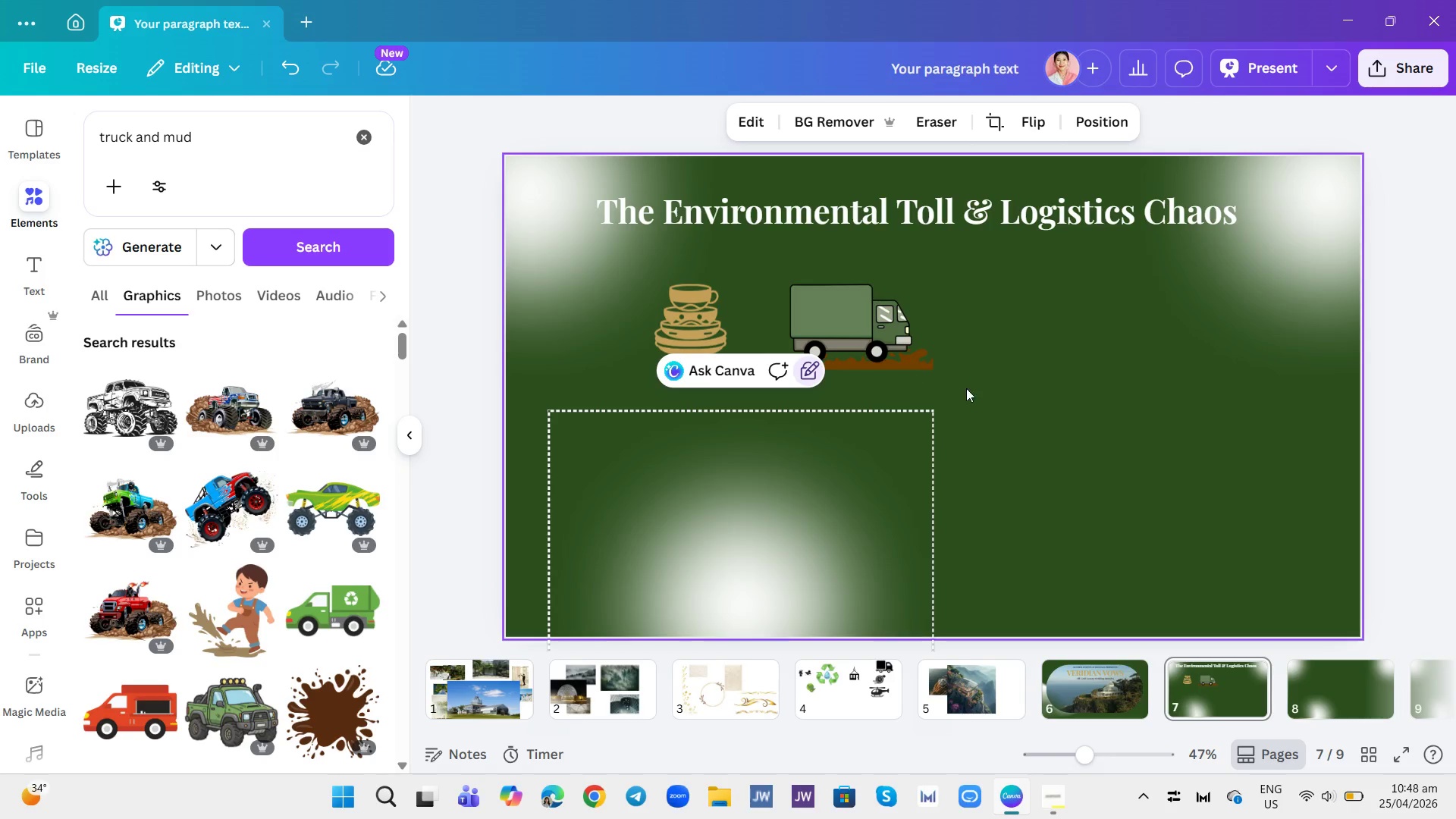 
left_click_drag(start_coordinate=[993, 382], to_coordinate=[996, 376])
 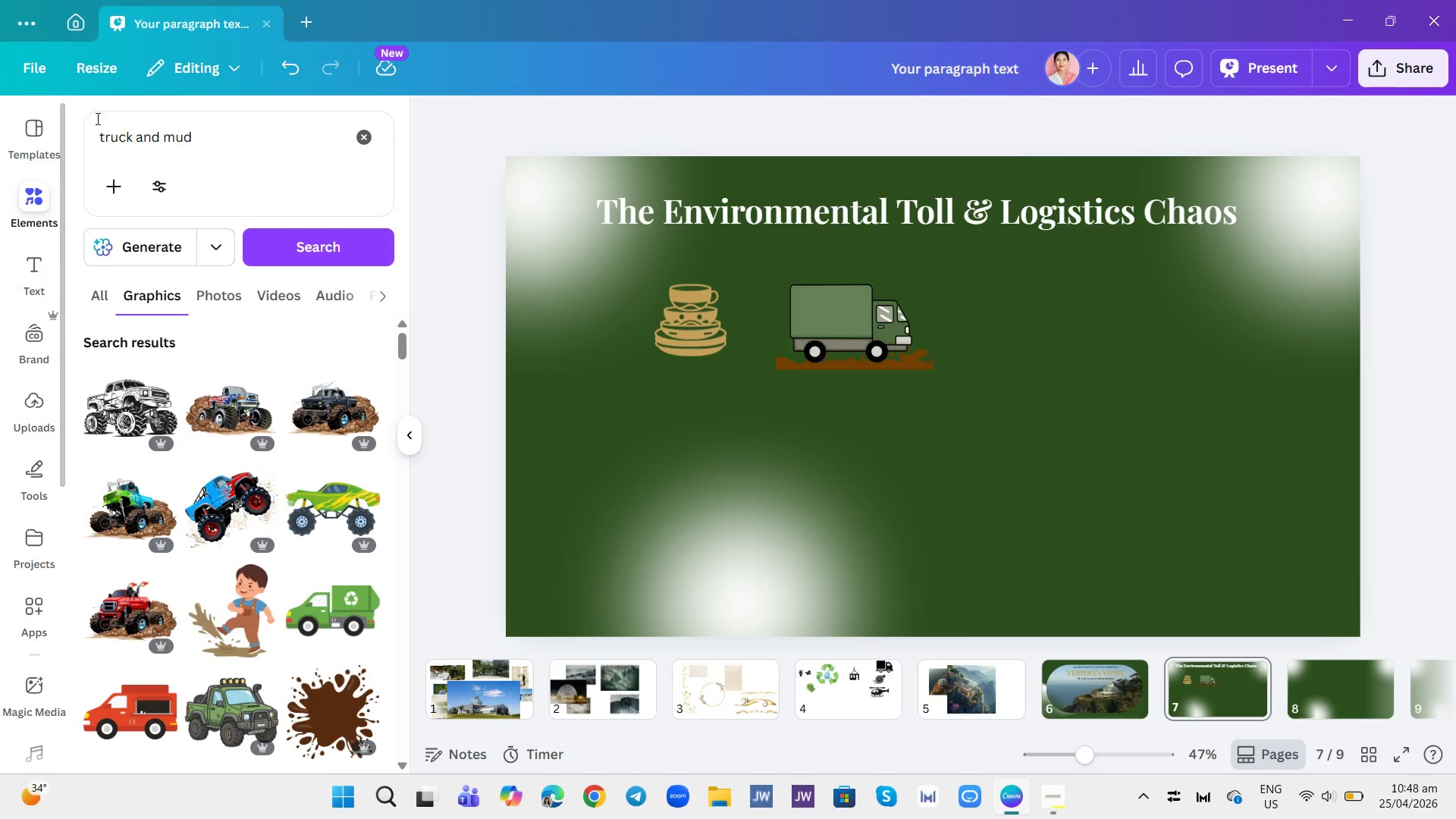 
left_click([355, 146])
 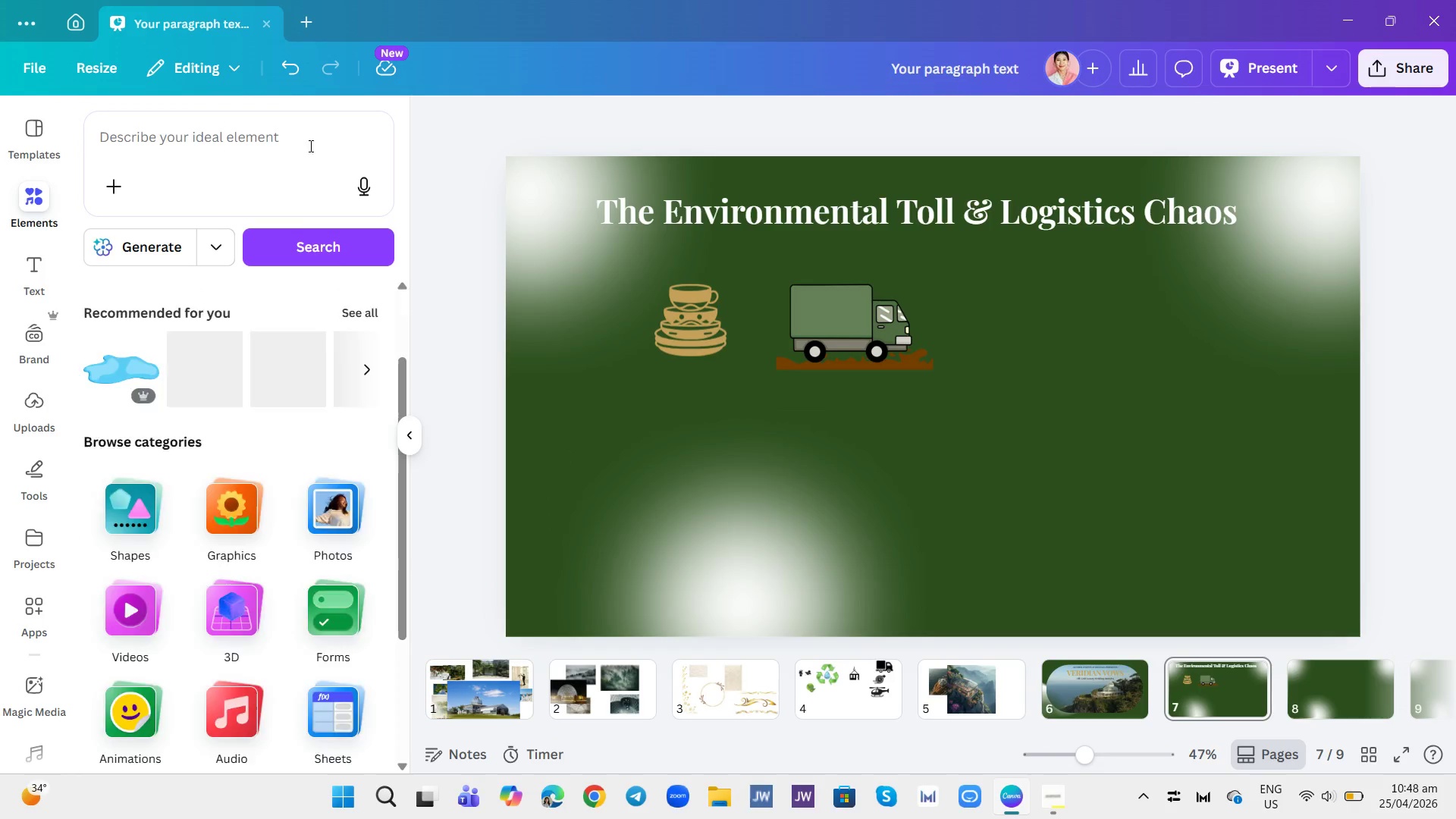 
left_click([297, 136])
 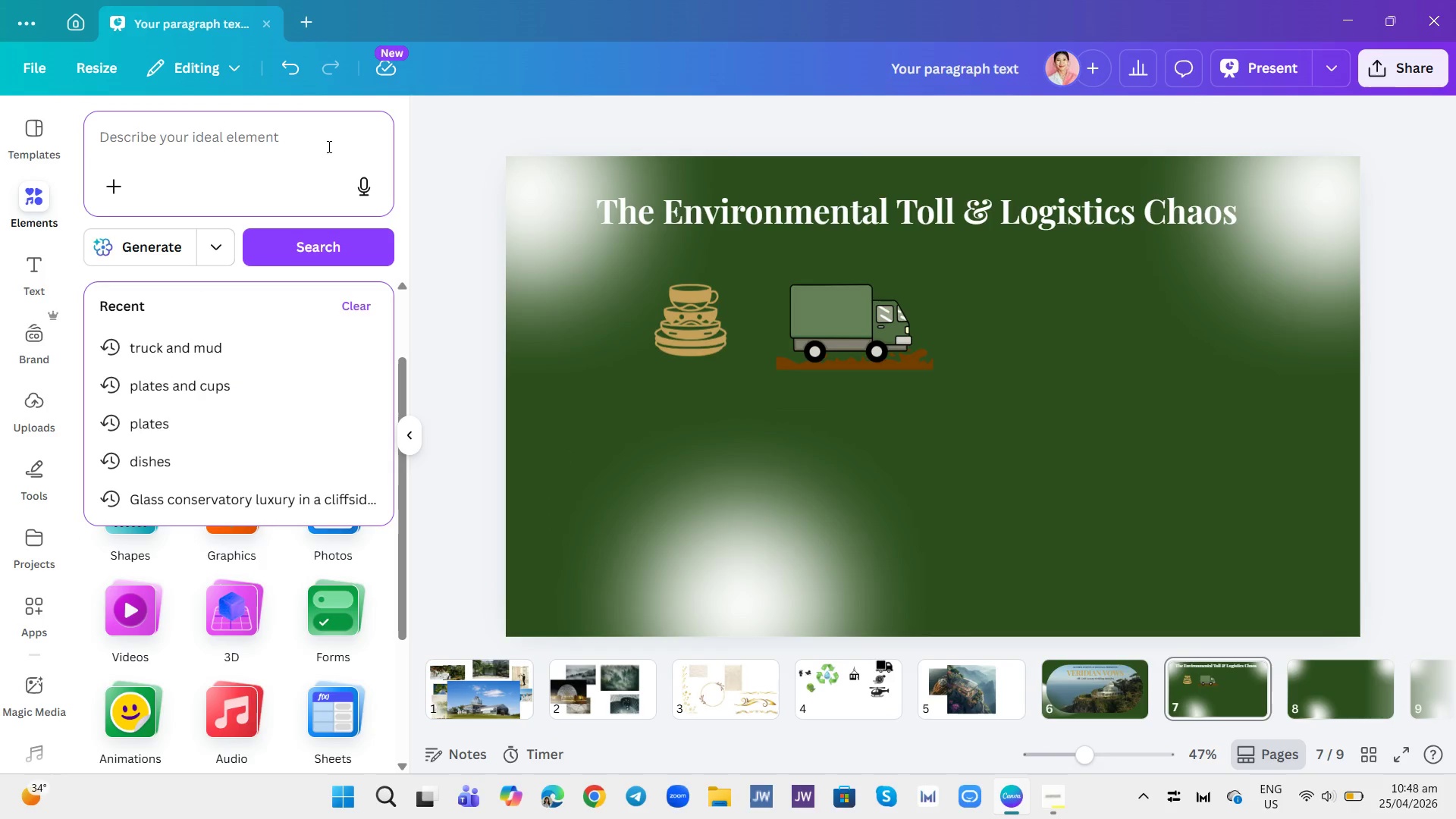 
mouse_move([340, 164])
 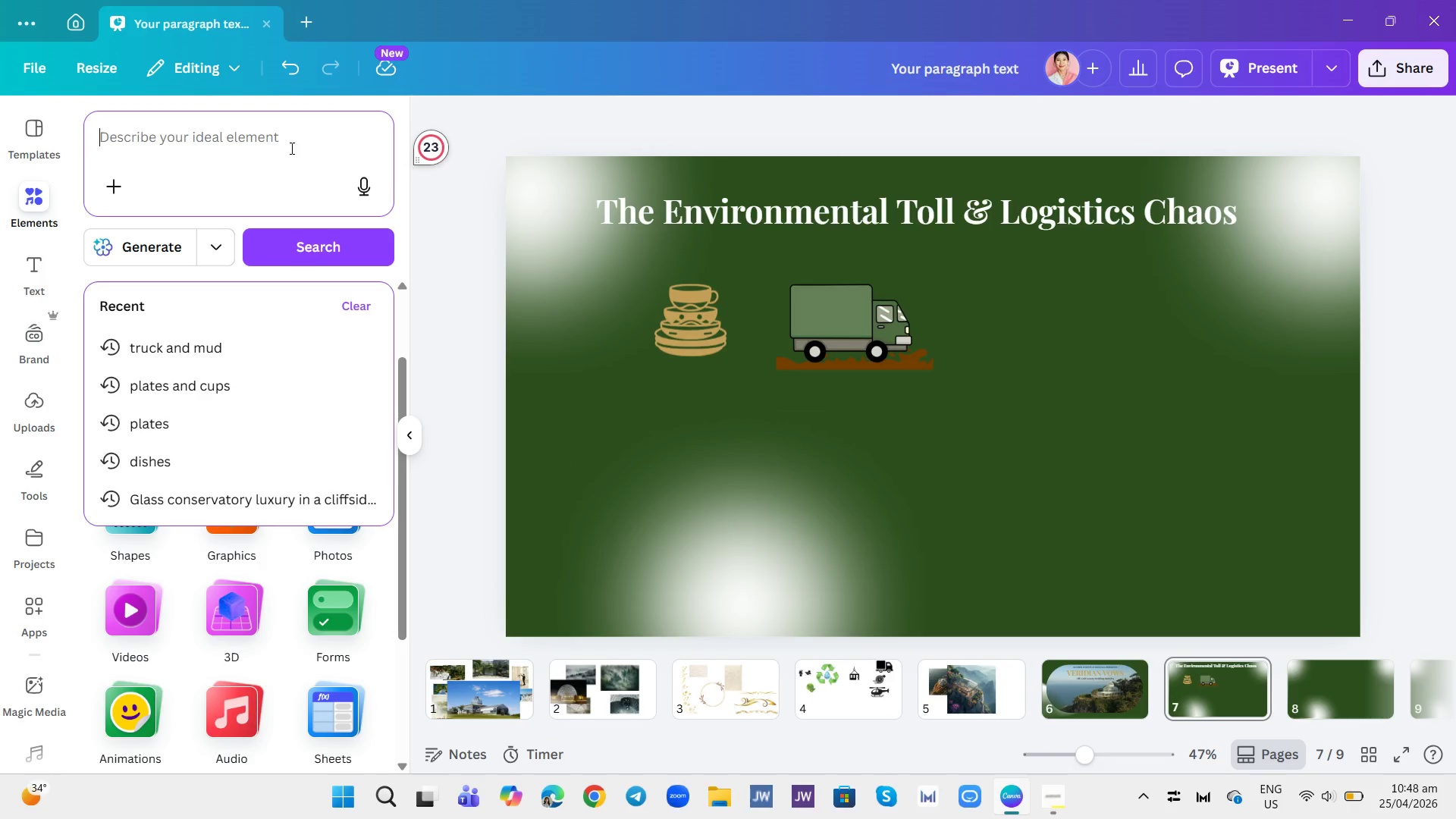 
left_click([284, 136])
 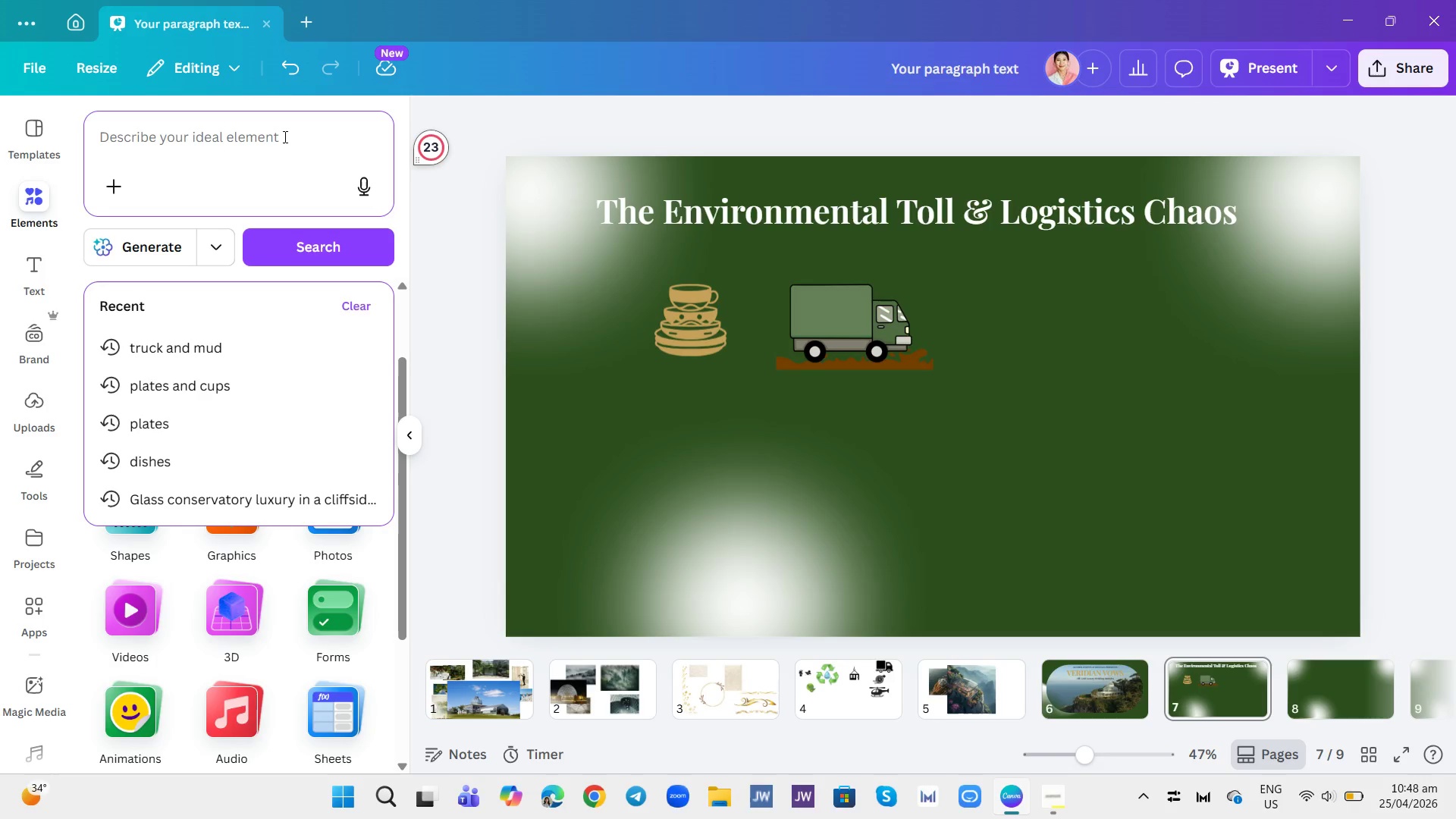 
wait(9.02)
 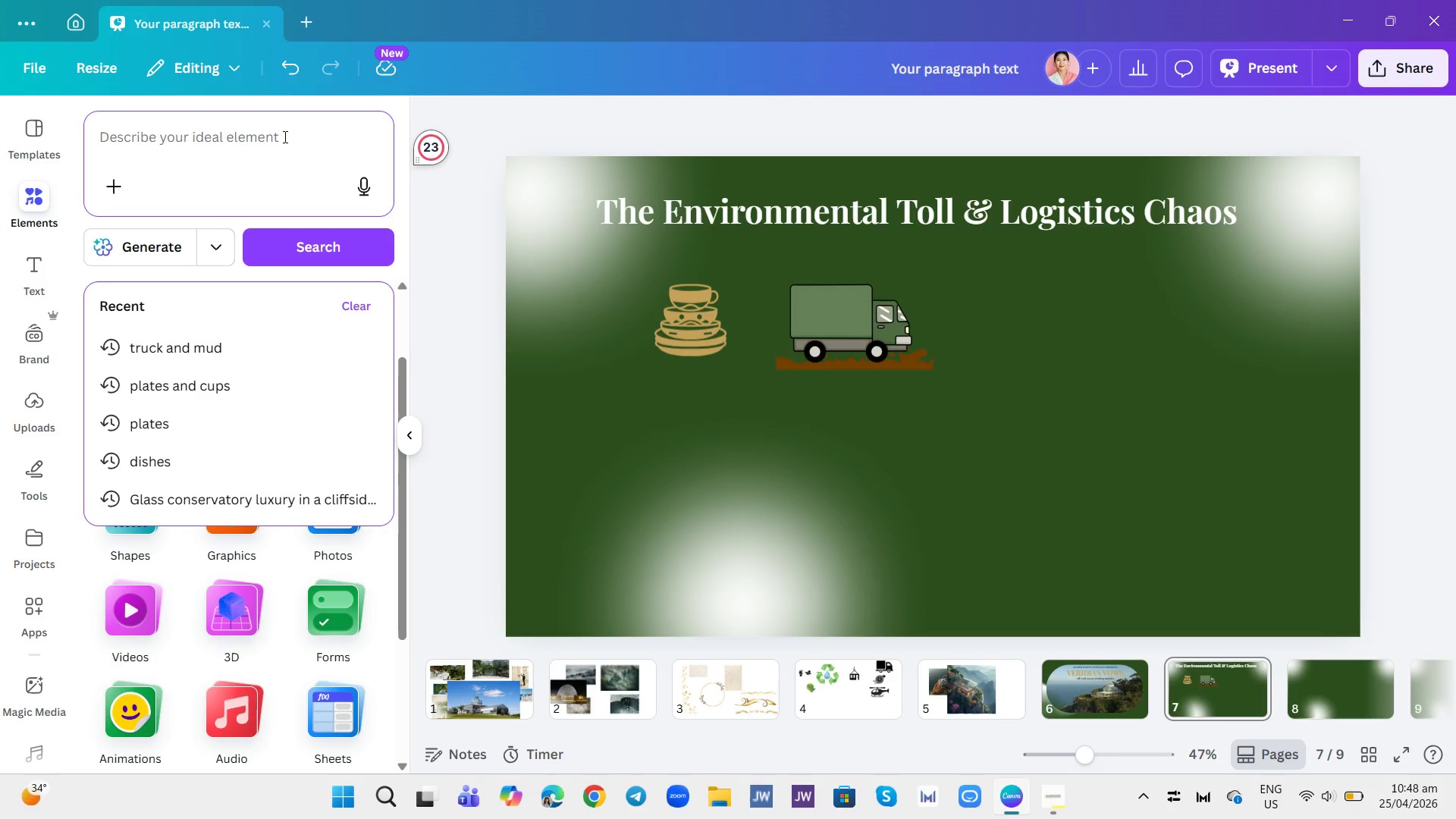 
type(machive vault)
 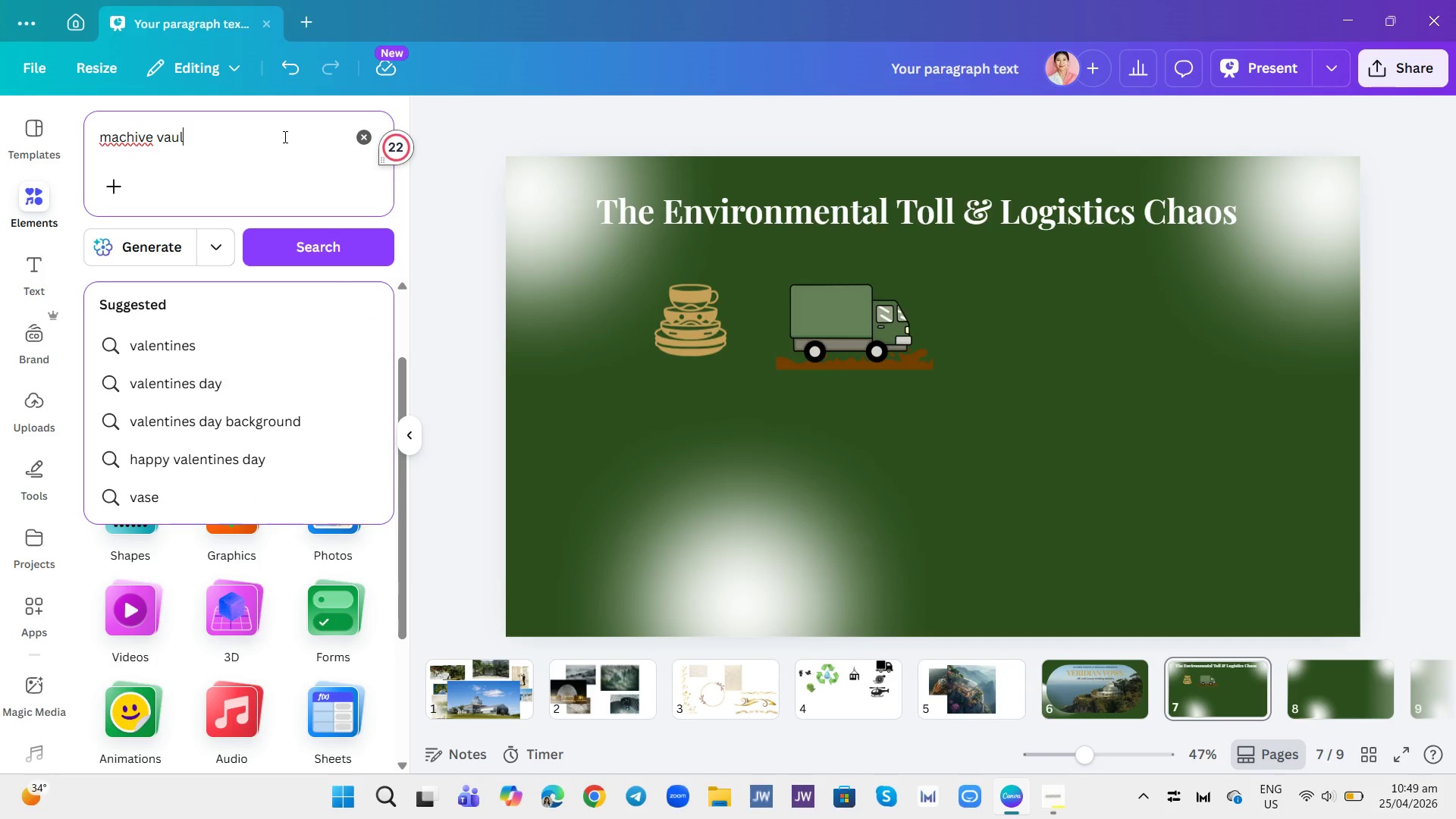 
key(Enter)
 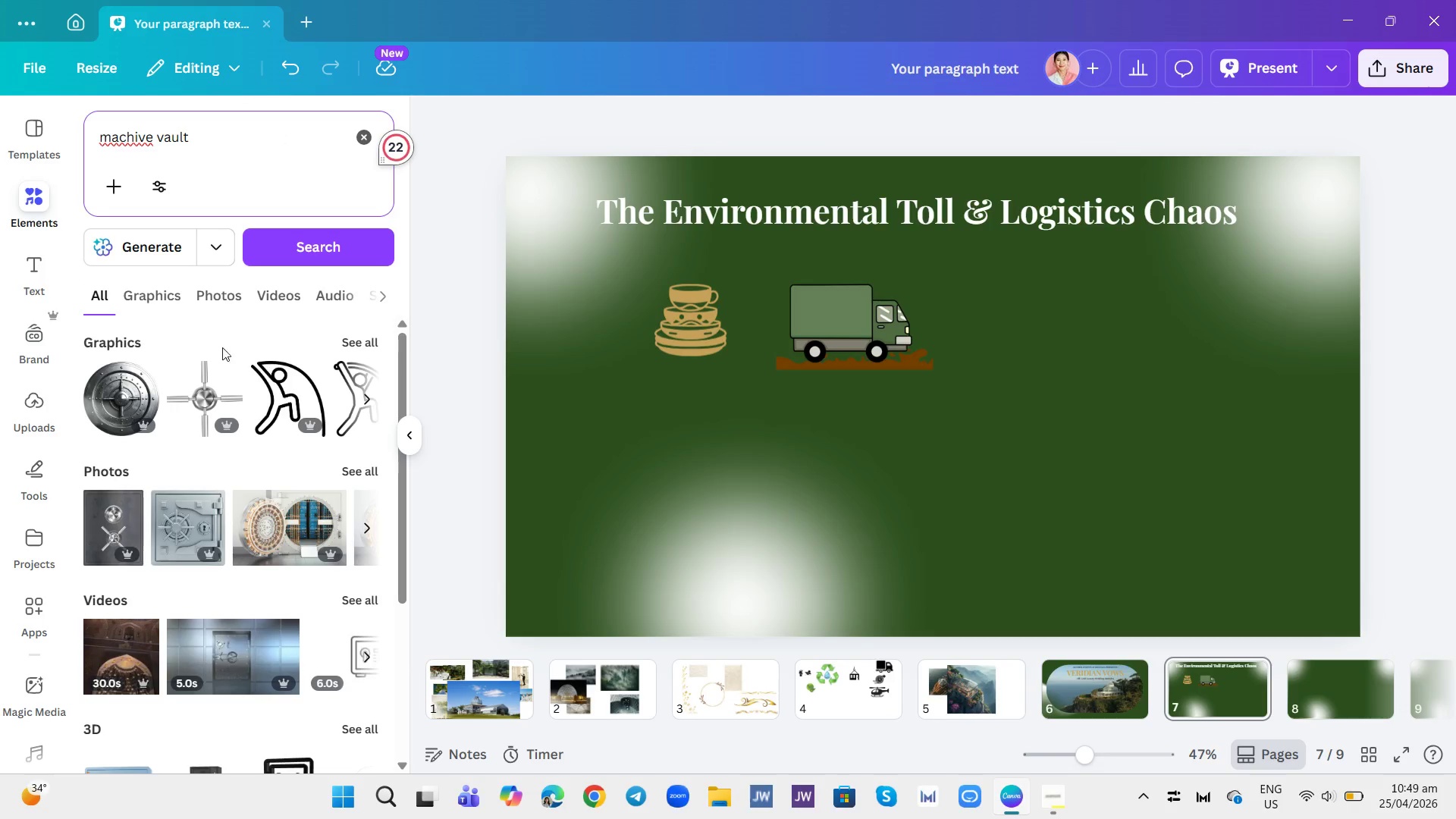 
left_click([173, 293])
 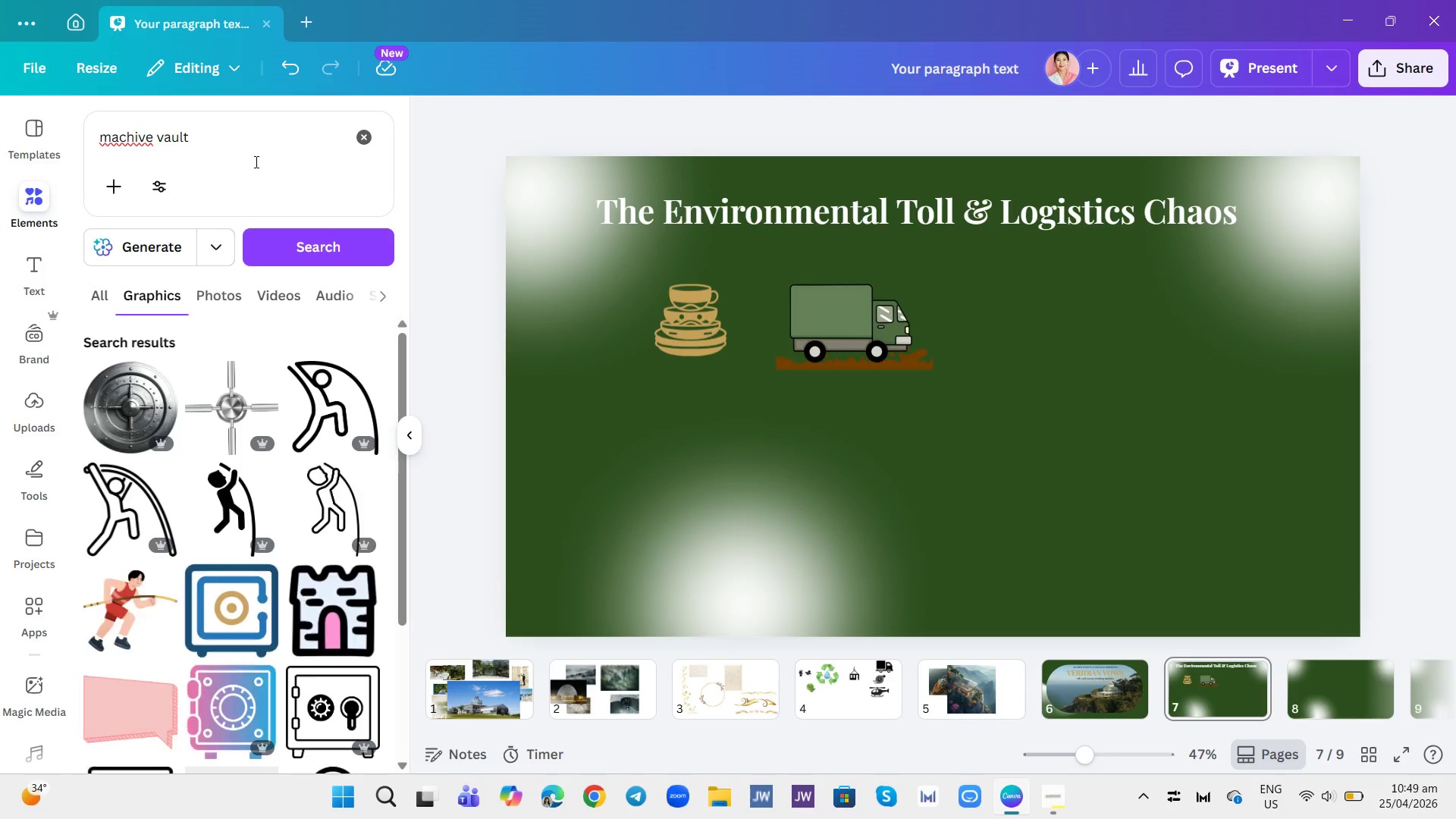 
left_click([262, 146])
 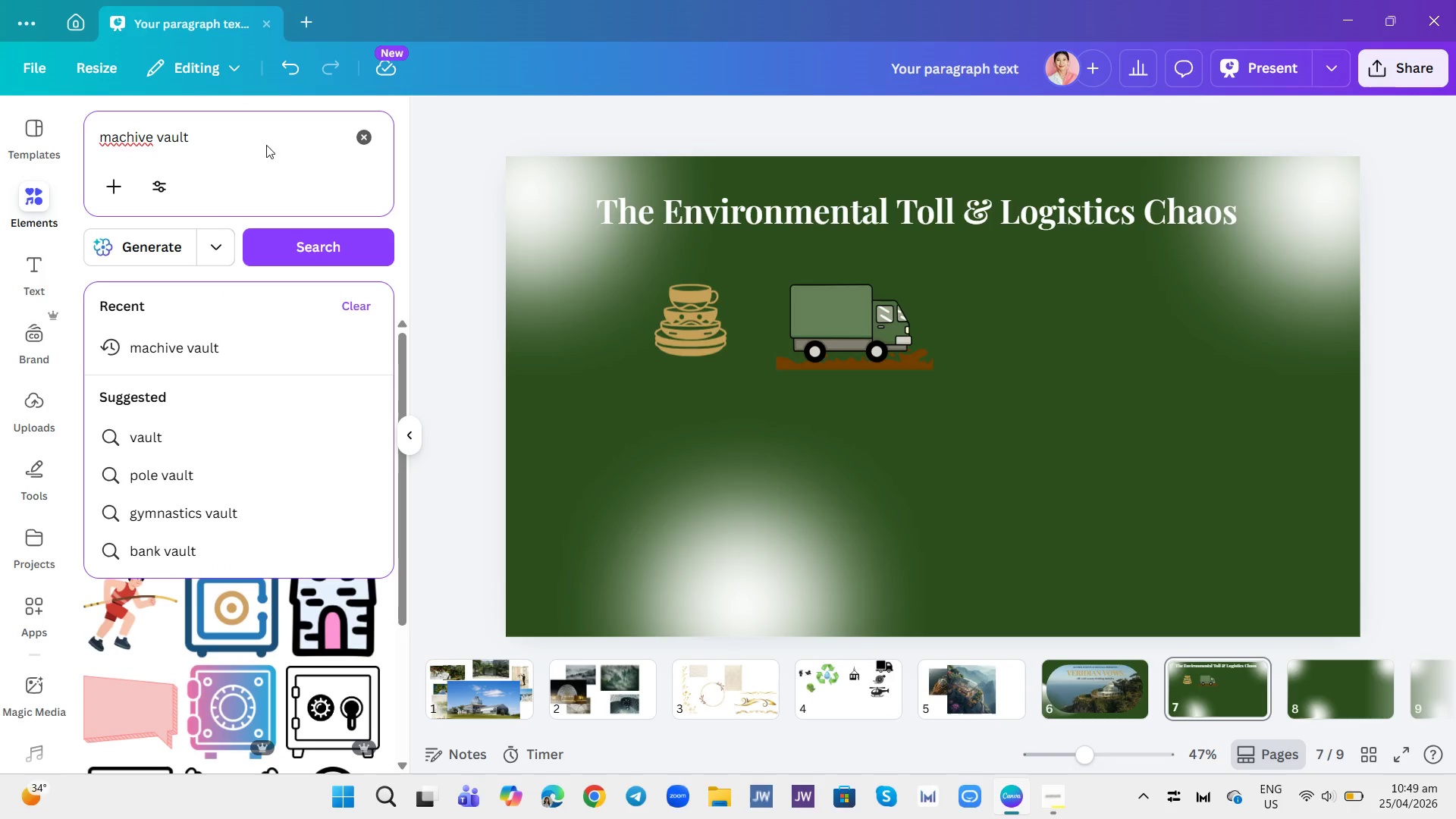 
hold_key(key=Backspace, duration=1.31)
 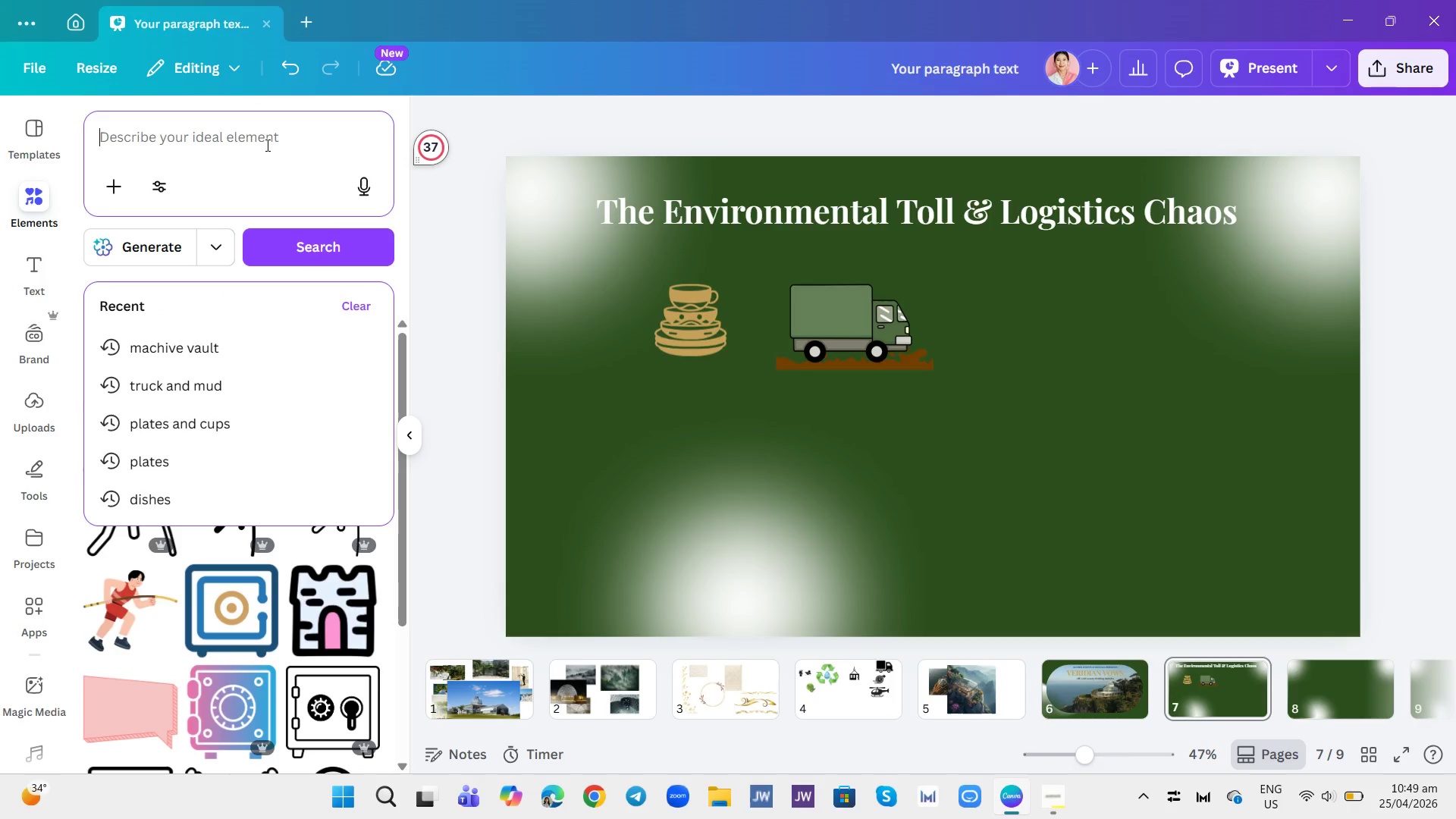 
type(machine)
 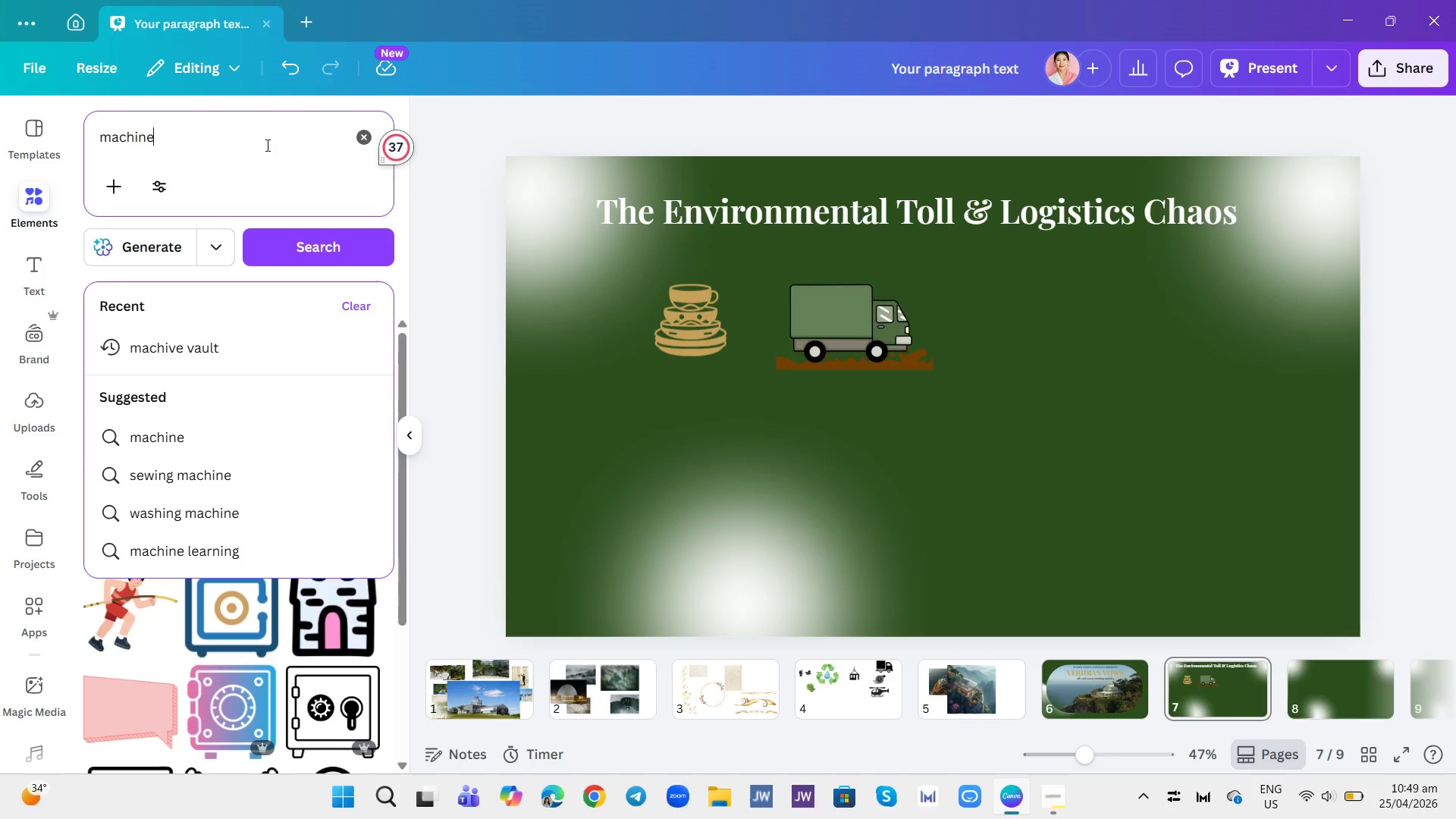 
key(Enter)
 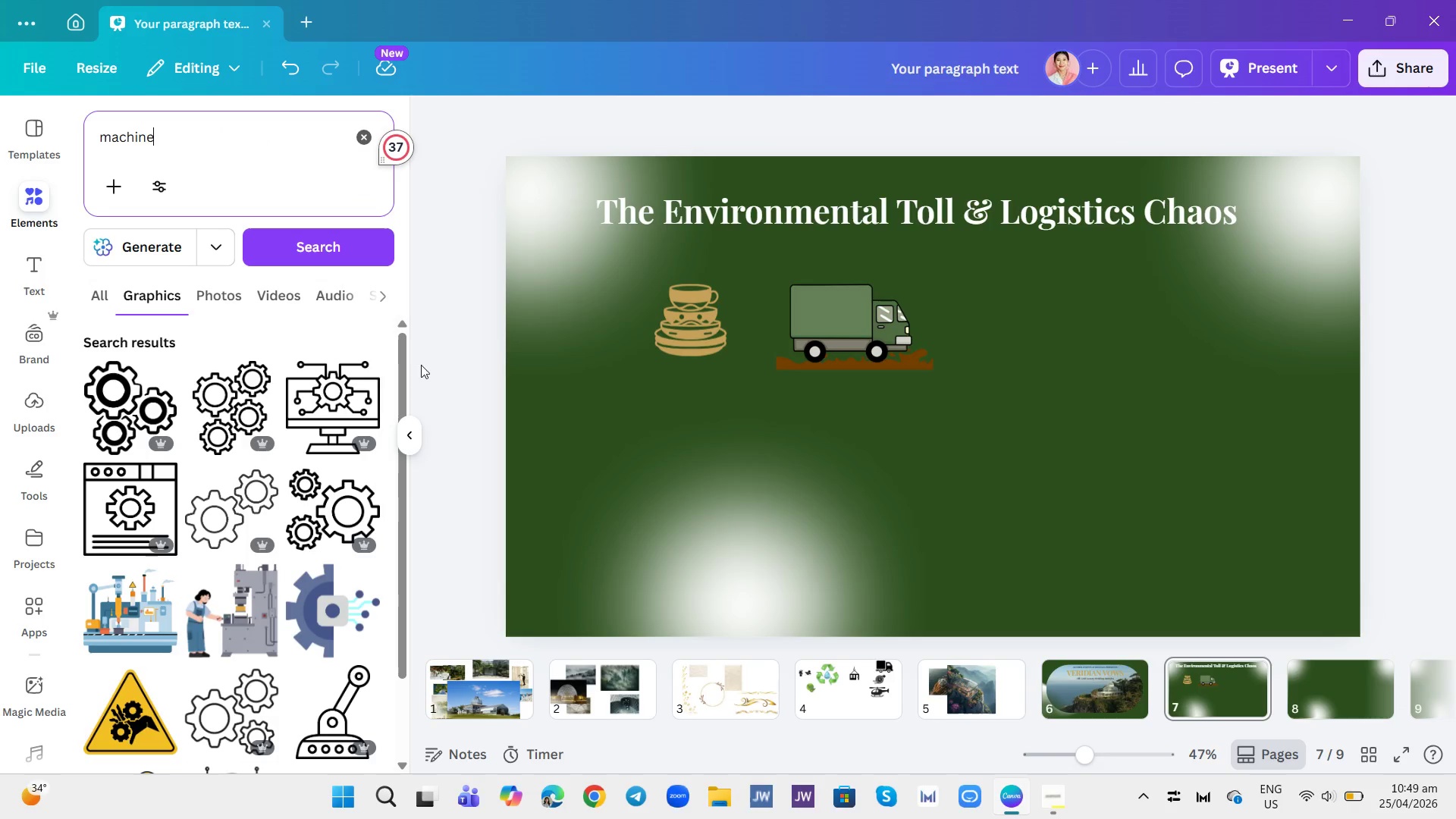 
scroll: coordinate [202, 620], scroll_direction: none, amount: 0.0
 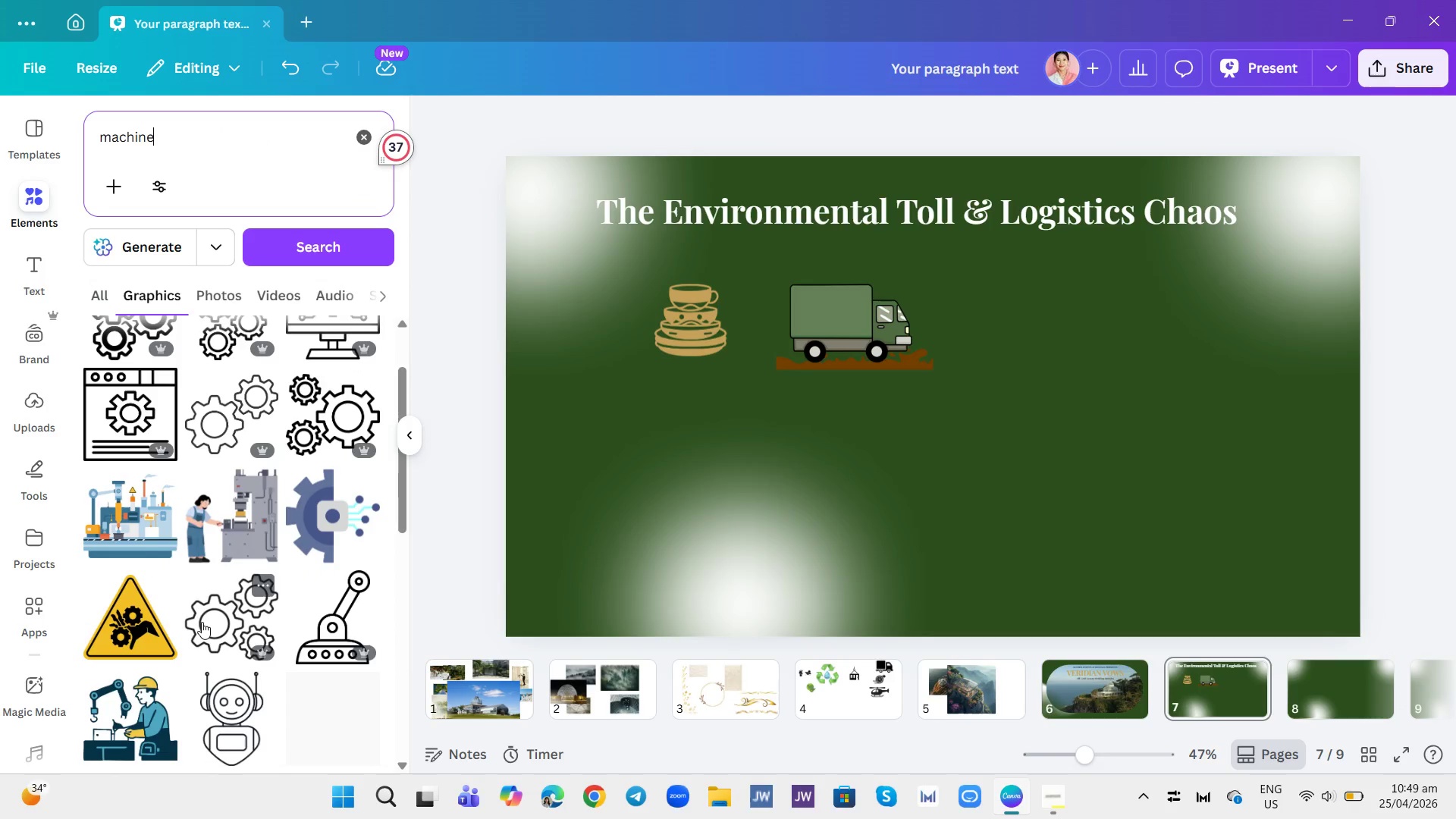 
scroll: coordinate [205, 622], scroll_direction: down, amount: 4.0
 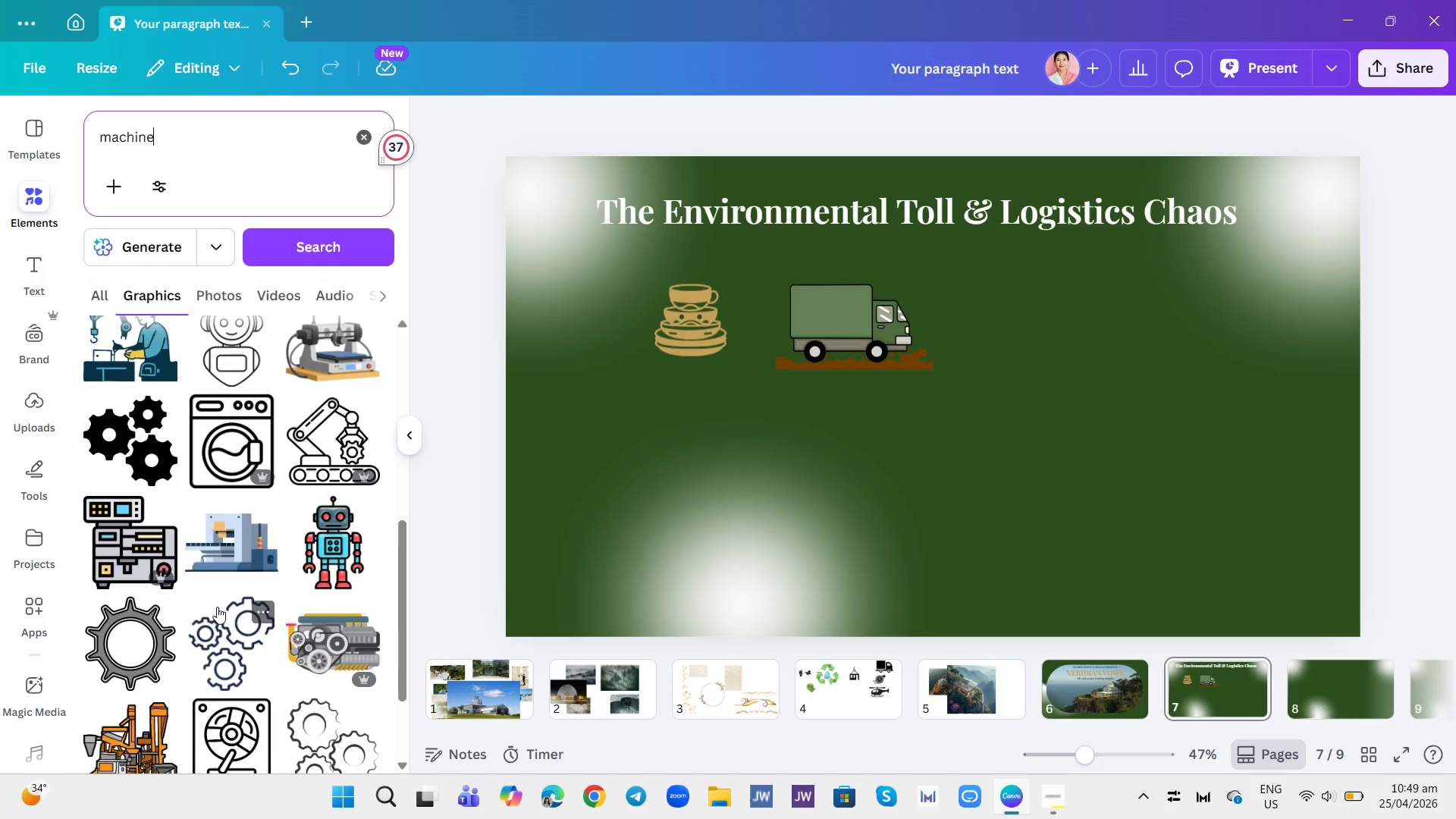 
mouse_move([239, 570])
 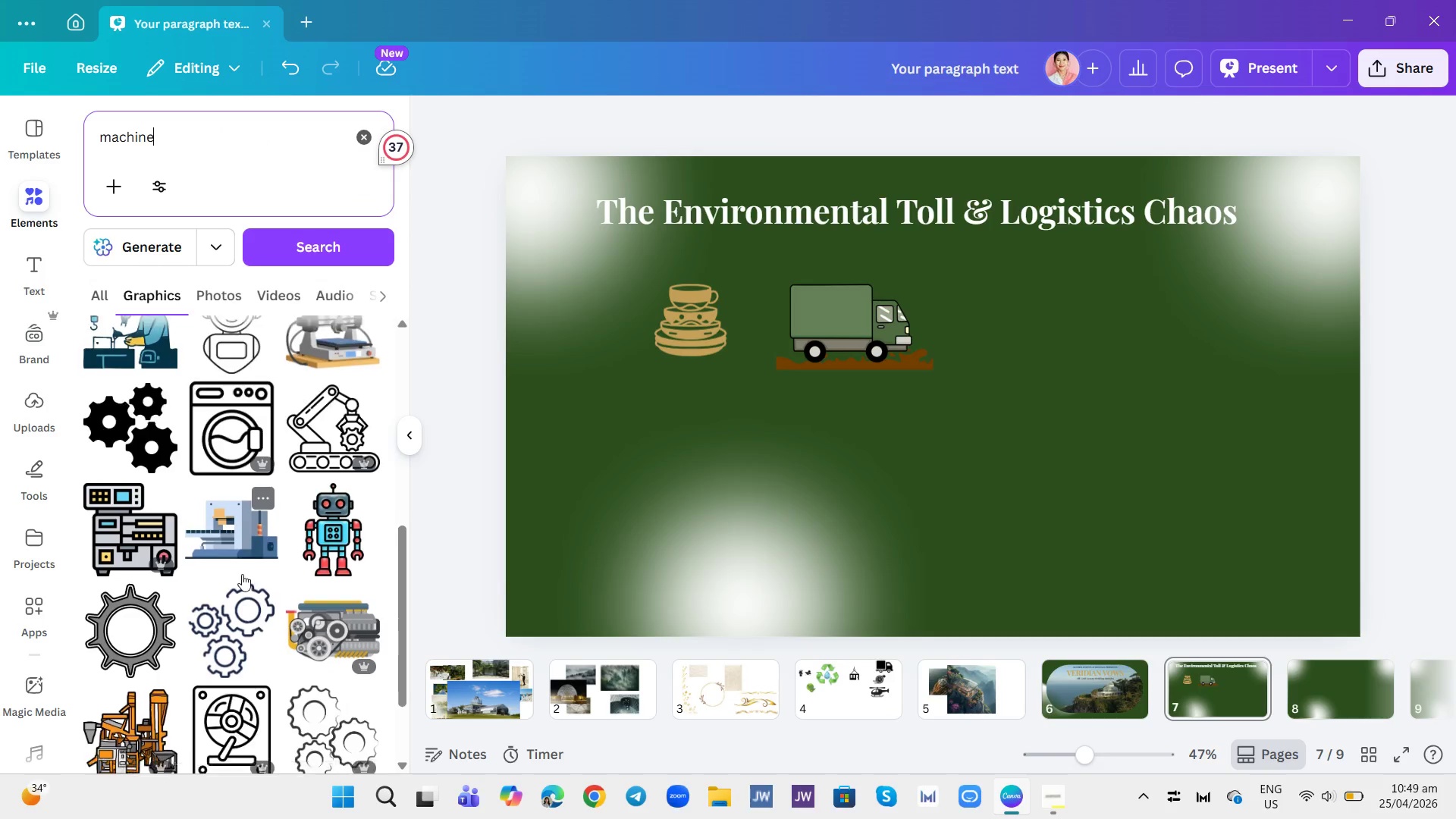 
scroll: coordinate [279, 679], scroll_direction: down, amount: 14.0
 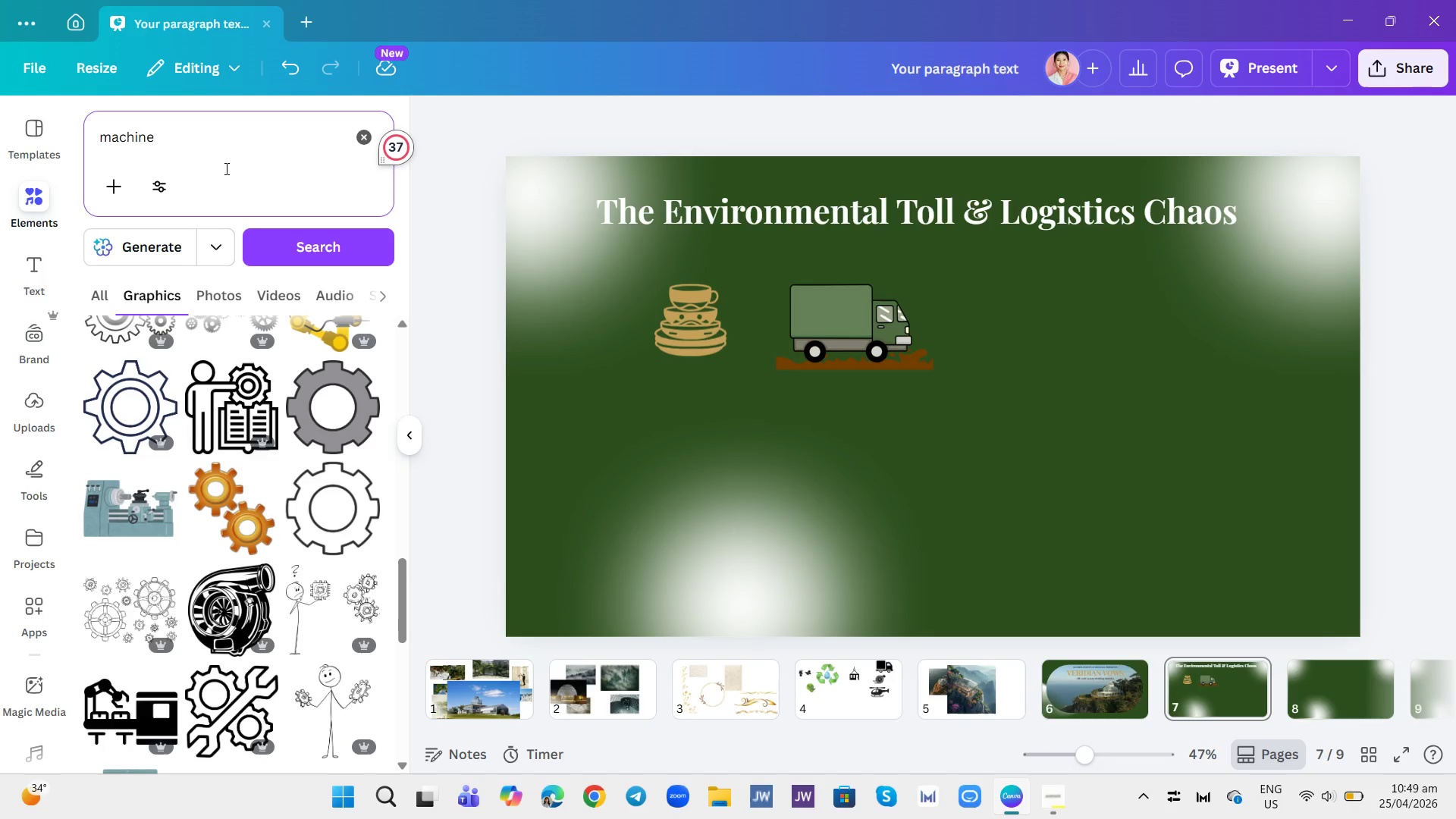 
type( a)
key(Backspace)
type(with )
key(Backspace)
key(Backspace)
key(Backspace)
key(Backspace)
type(generator with smoke)
 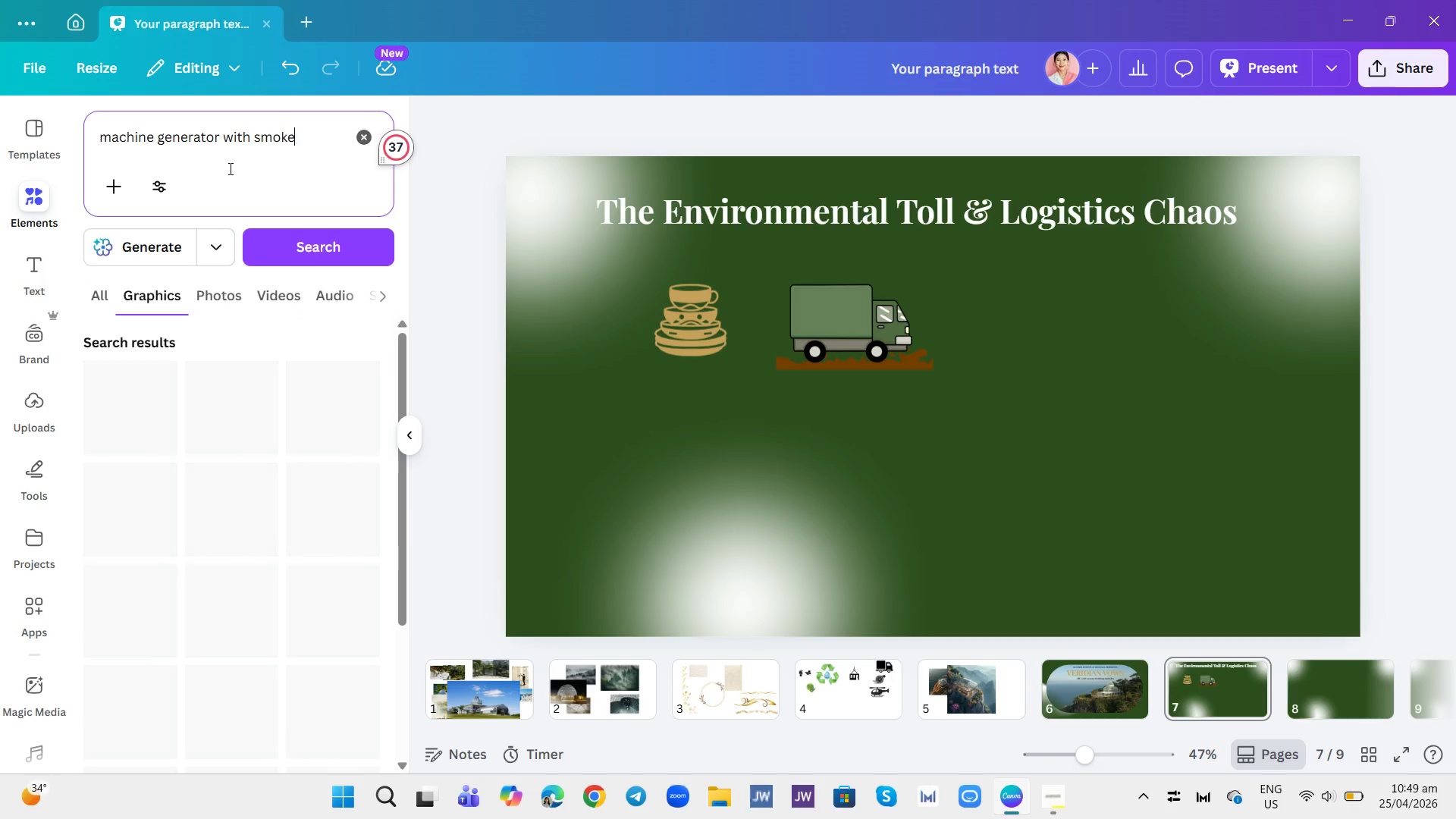 
key(Enter)
 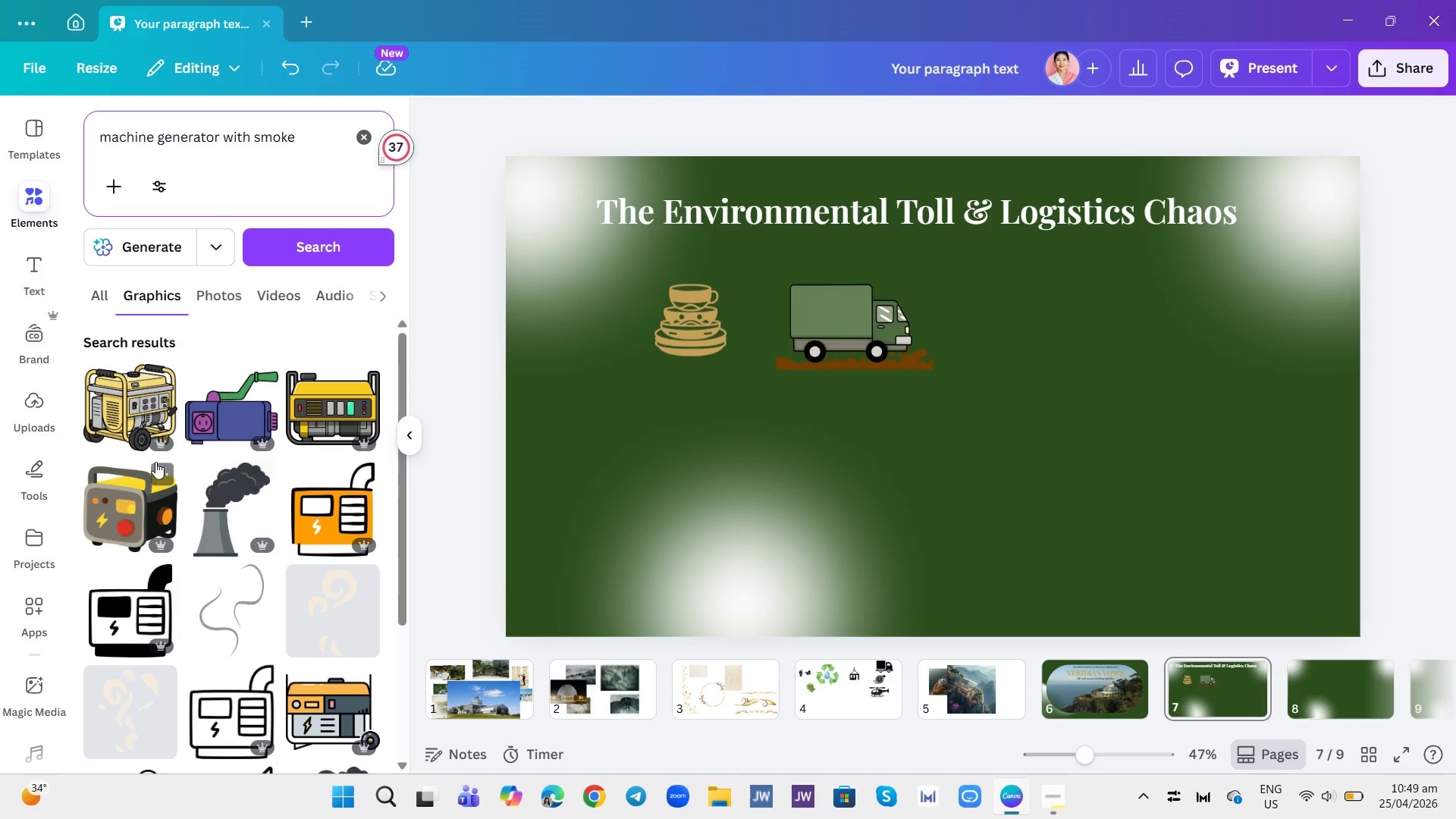 
scroll: coordinate [269, 501], scroll_direction: down, amount: 25.0
 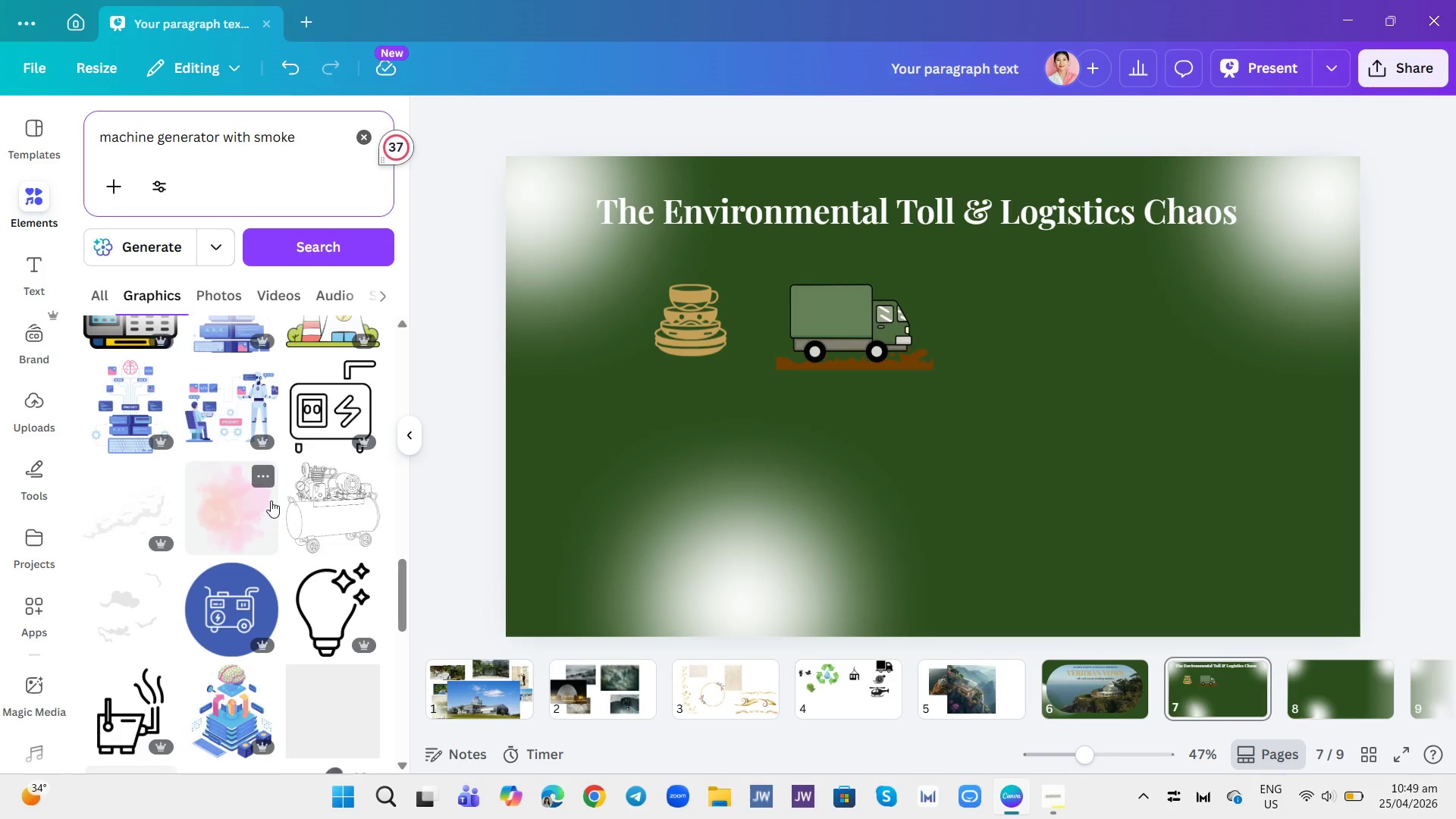 
scroll: coordinate [271, 591], scroll_direction: down, amount: 7.0
 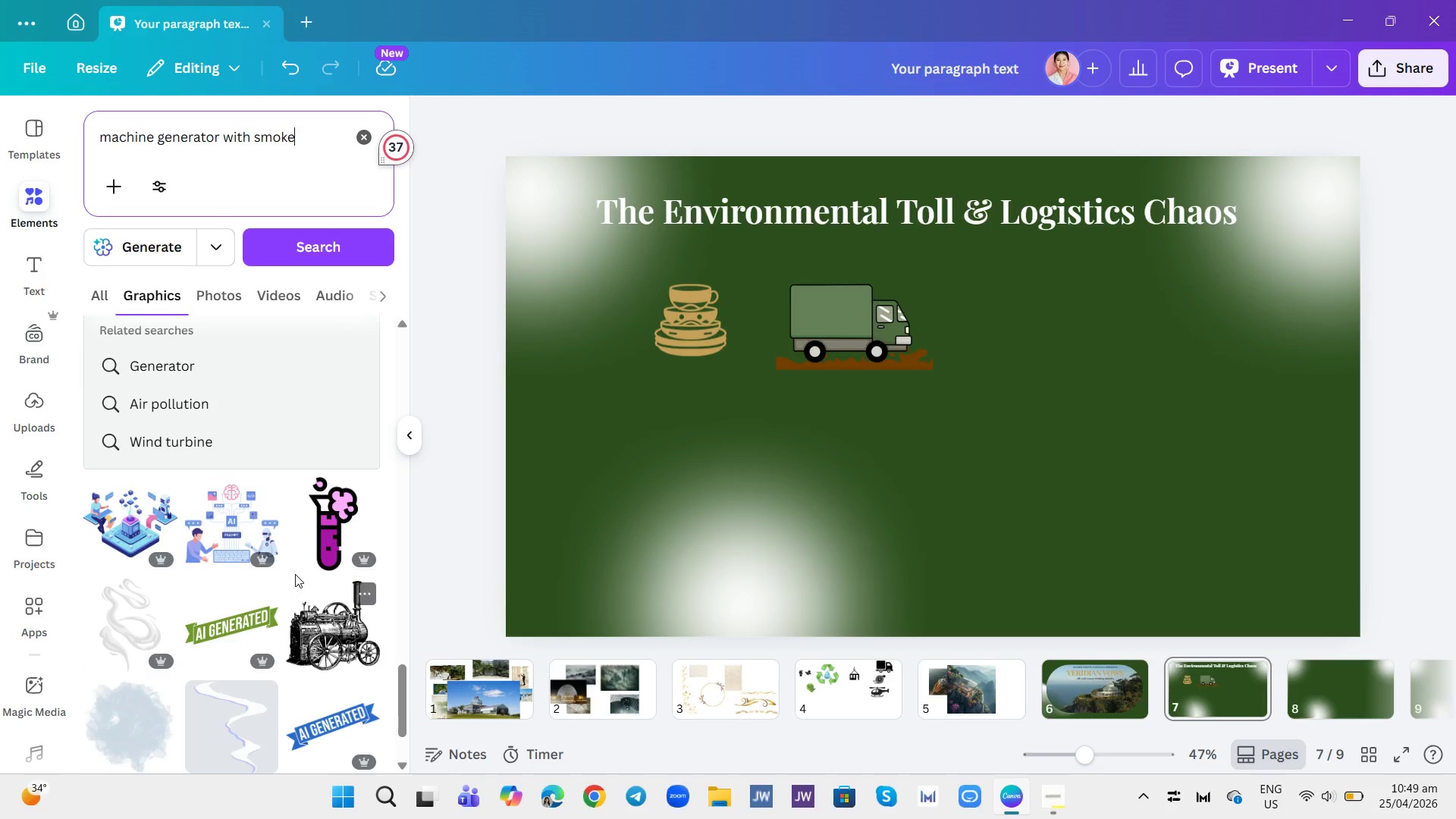 
scroll: coordinate [287, 611], scroll_direction: up, amount: 15.0
 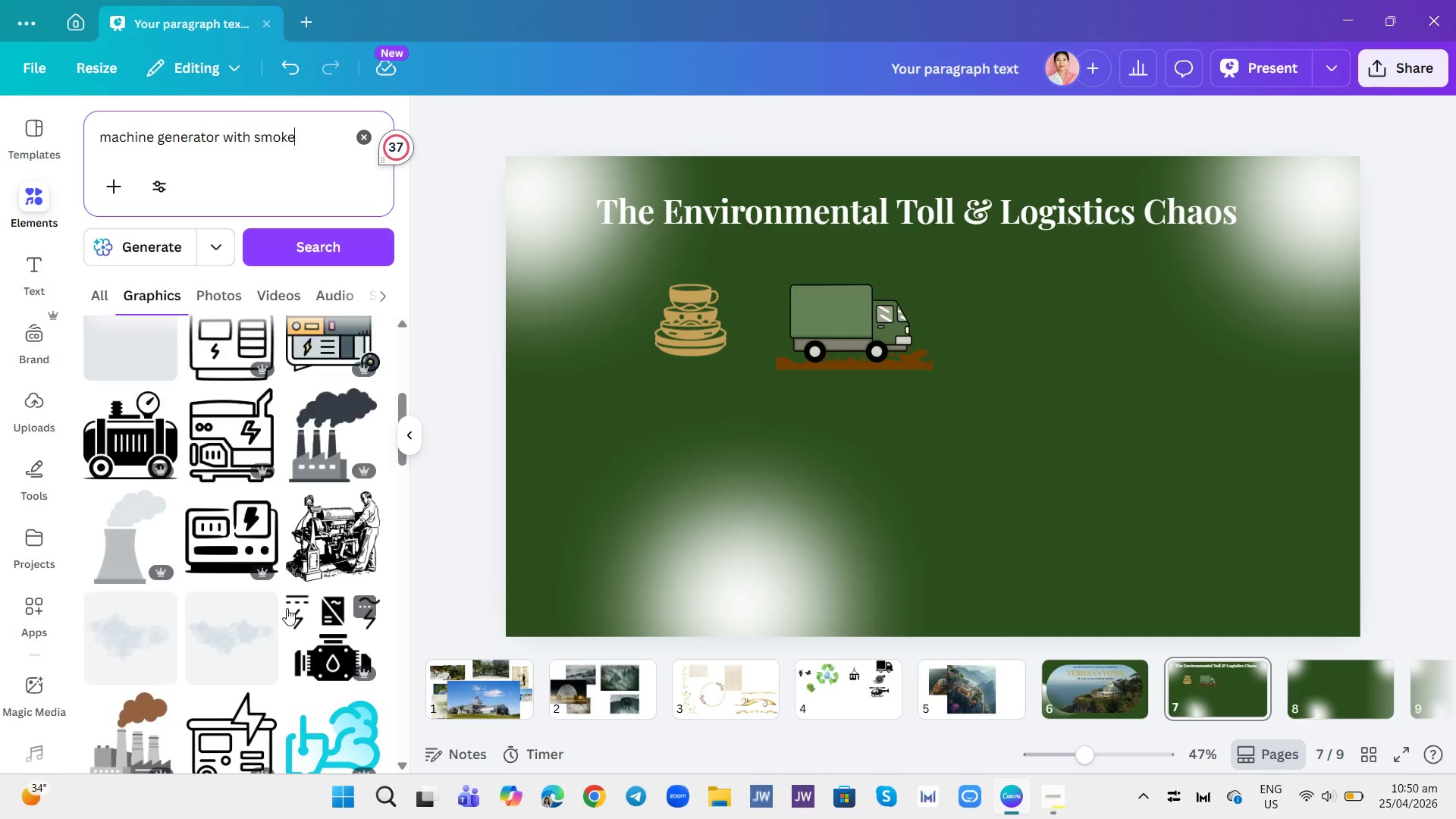 
scroll: coordinate [287, 608], scroll_direction: up, amount: 1.0
 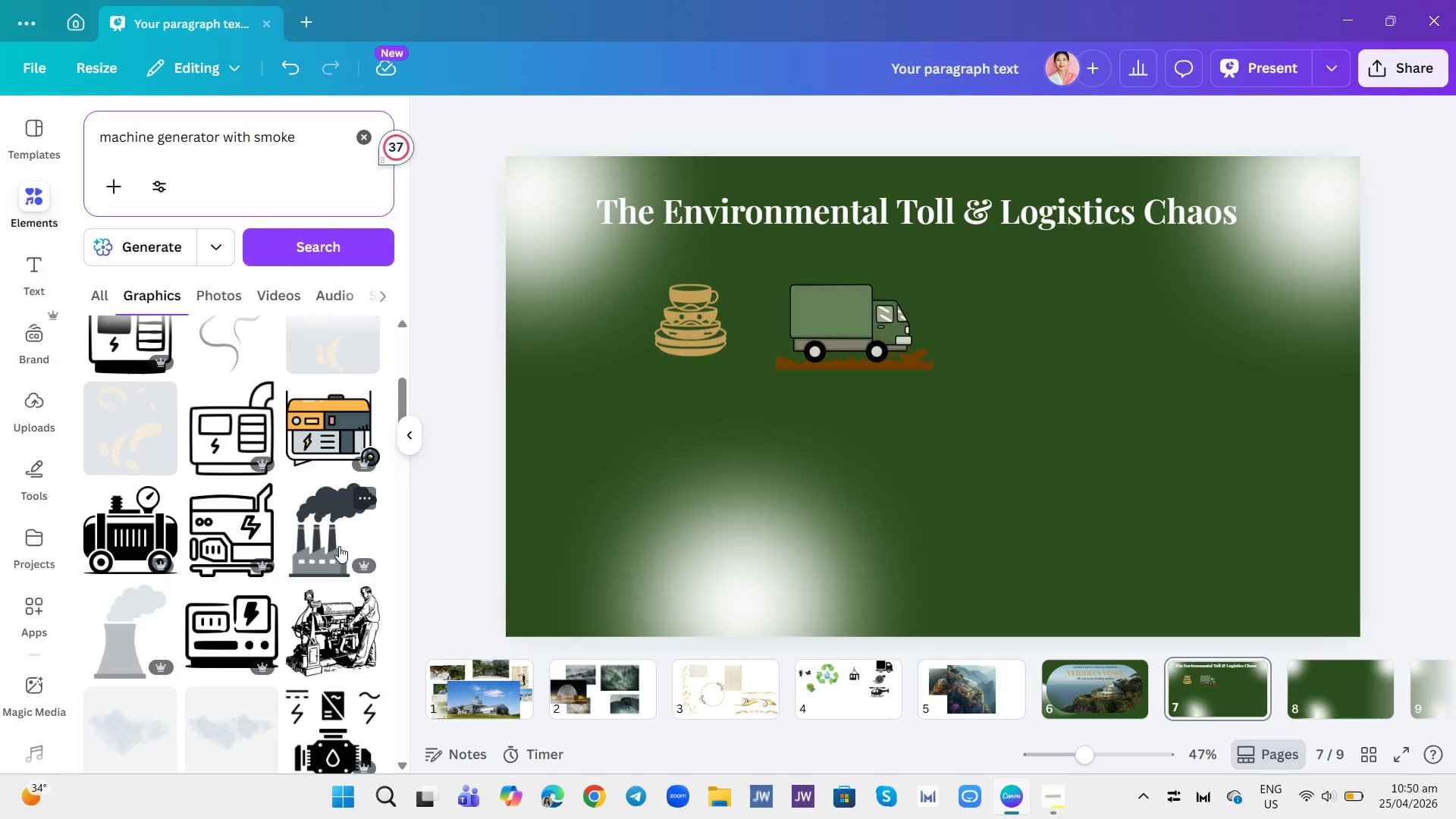 
left_click([335, 544])
 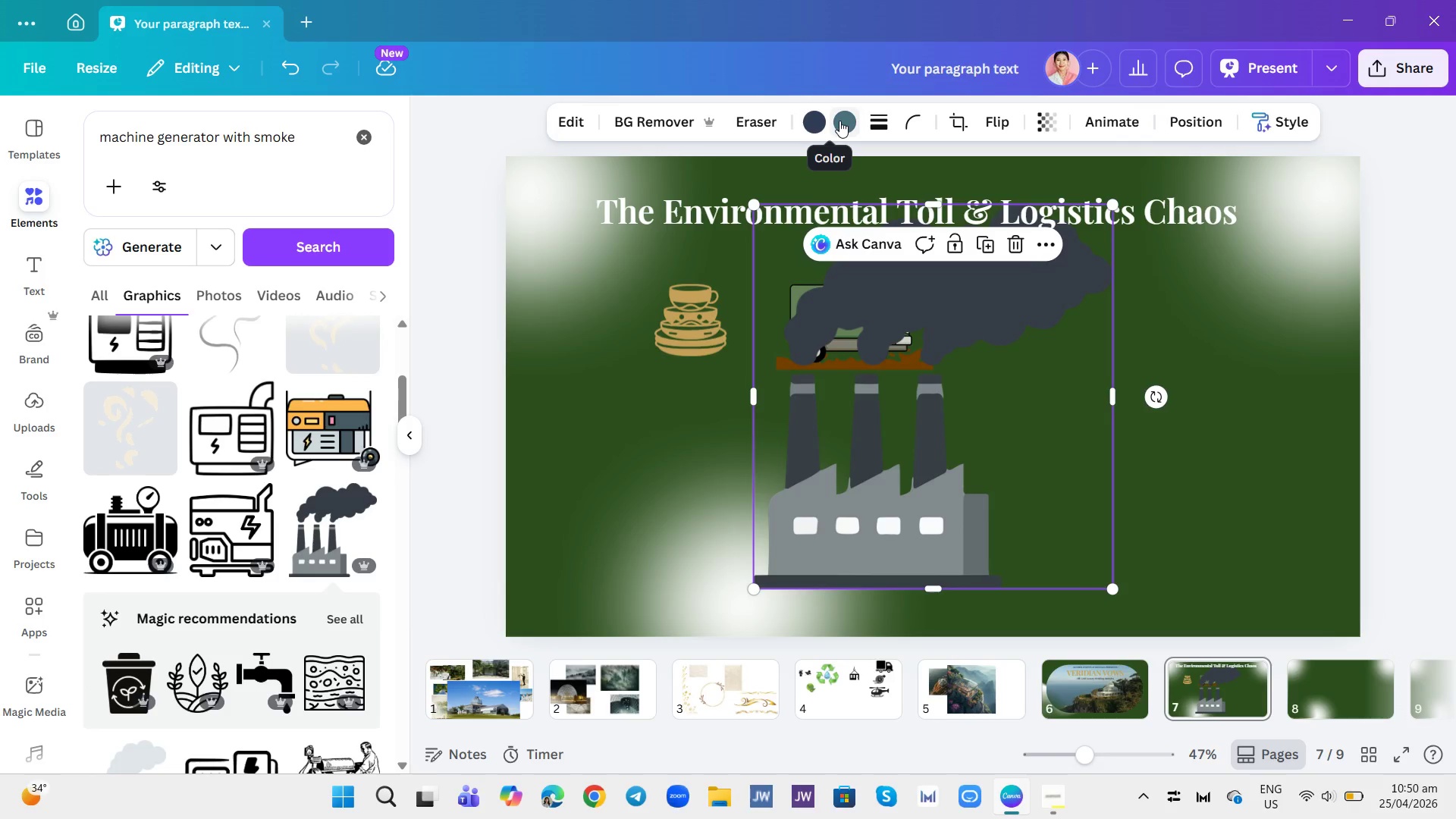 
left_click([815, 121])
 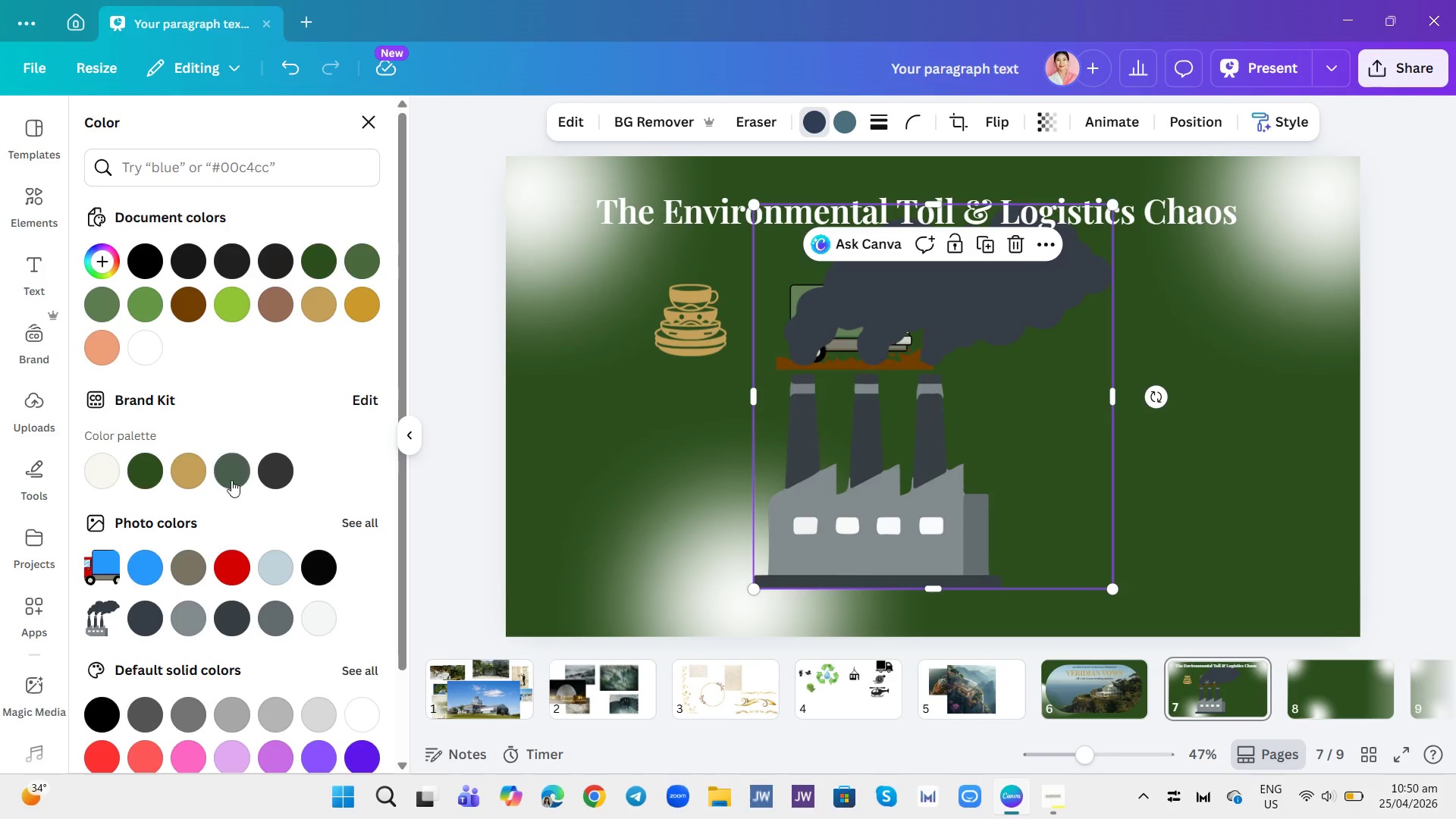 
left_click([230, 478])
 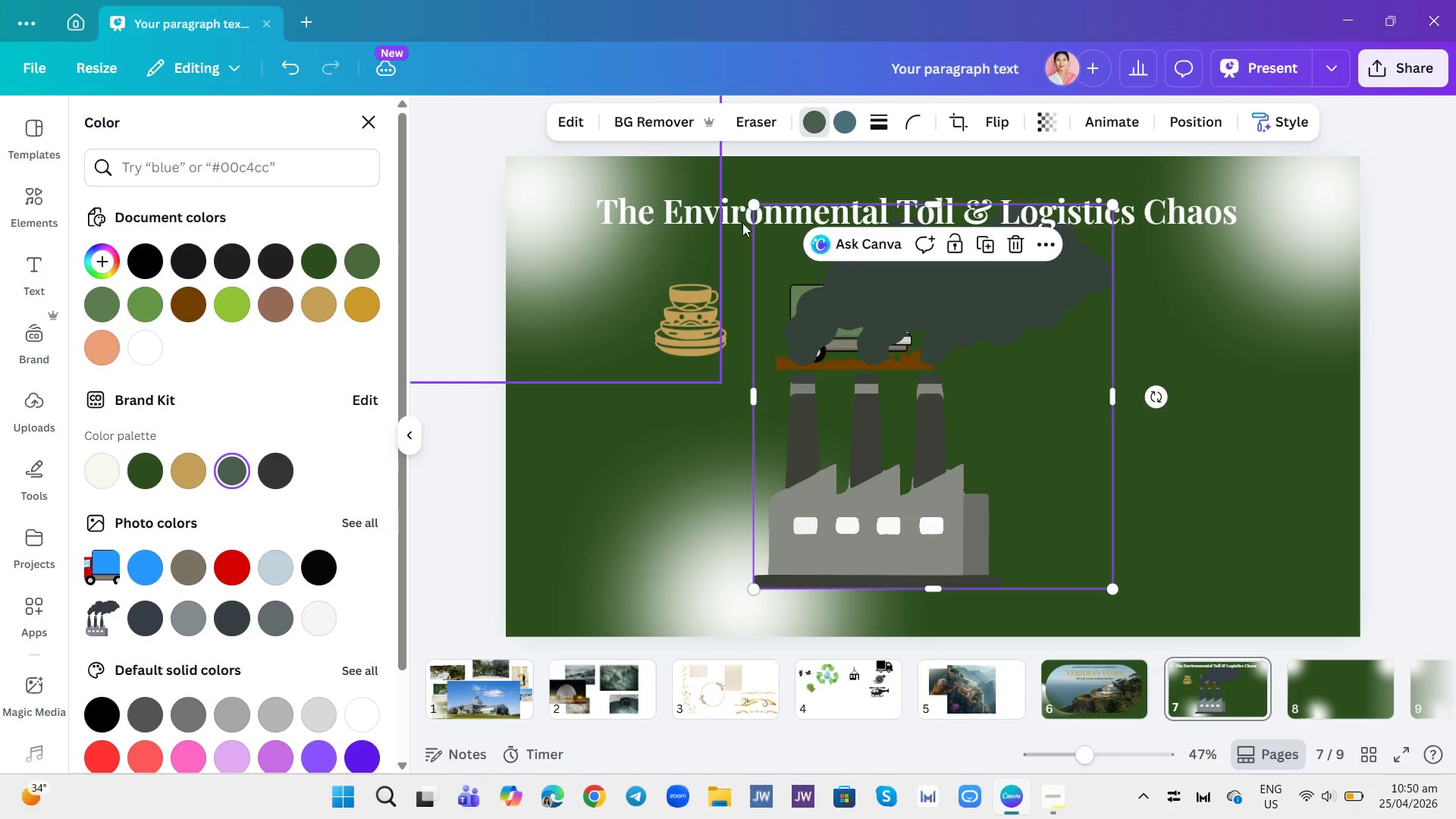 
left_click([847, 125])
 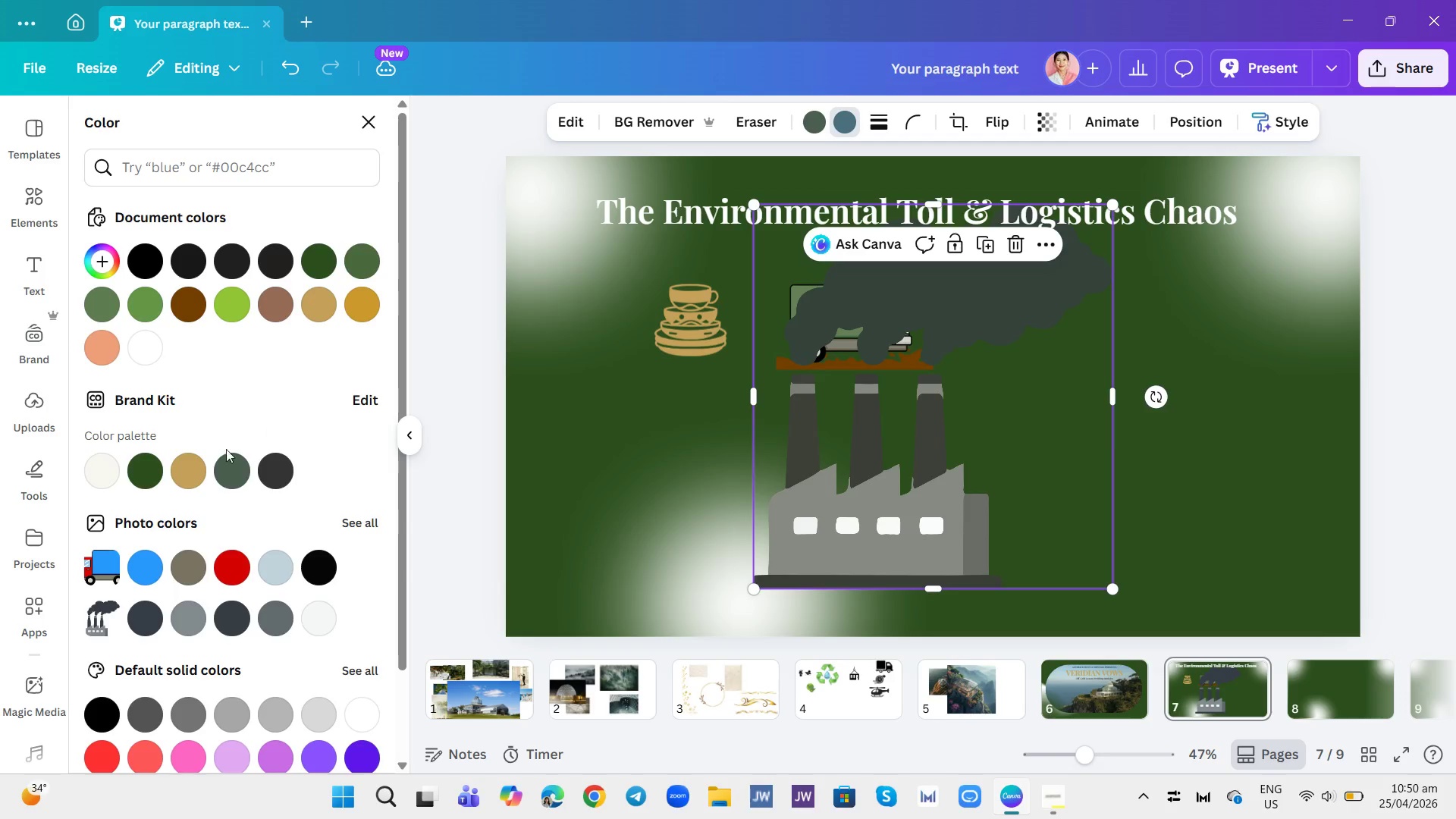 
left_click([141, 467])
 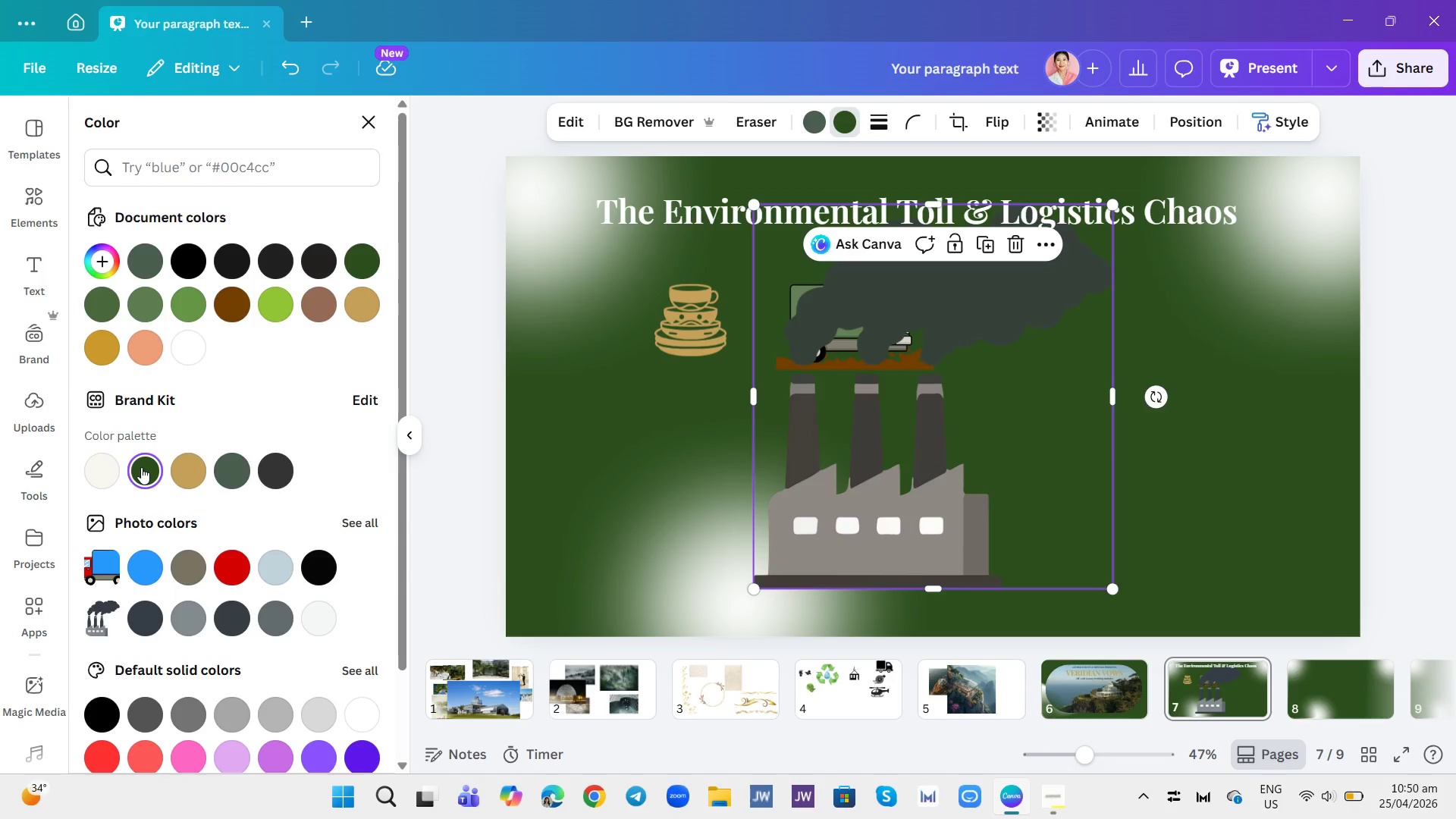 
left_click([141, 467])
 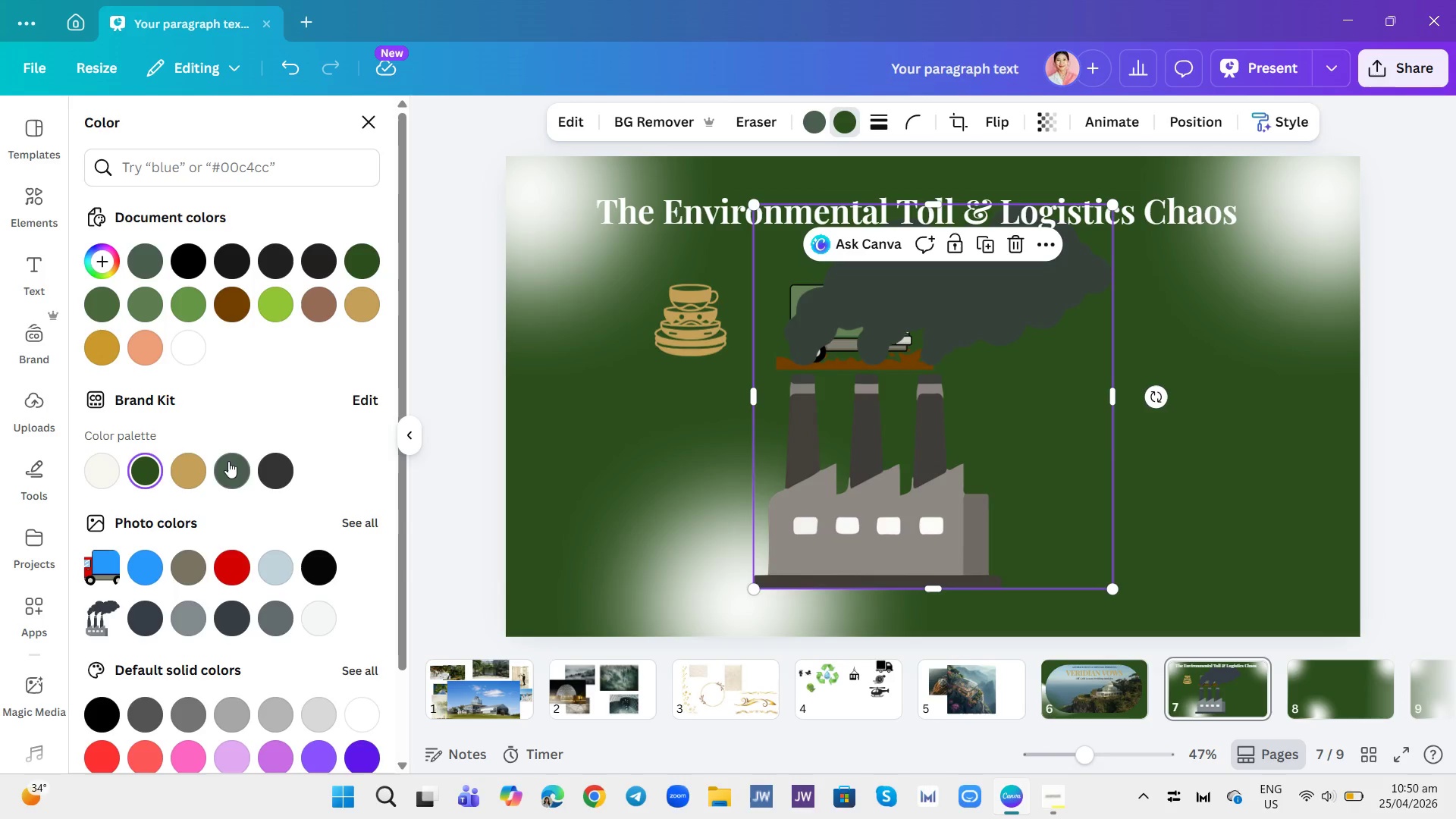 
left_click([233, 463])
 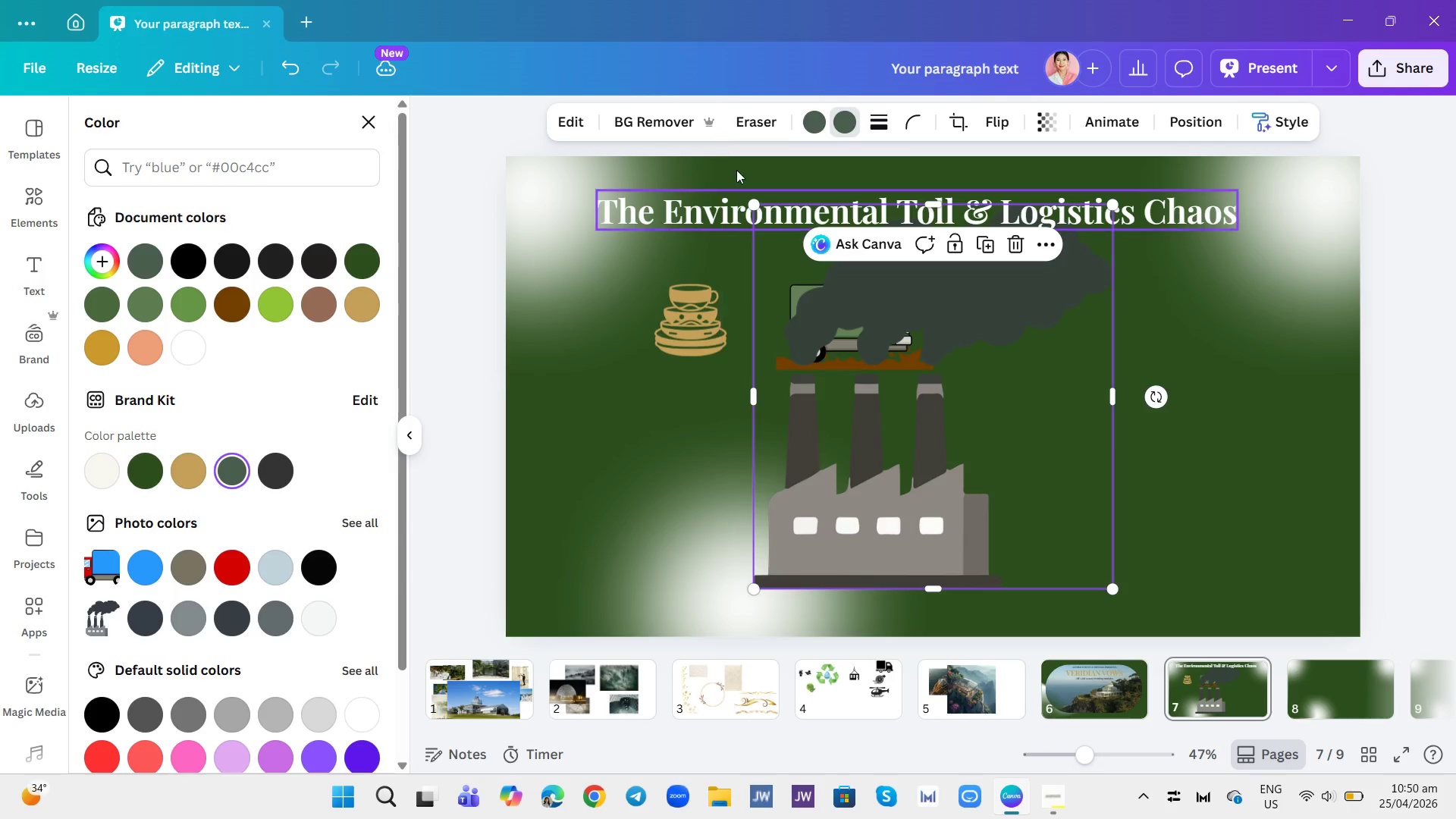 
left_click([817, 116])
 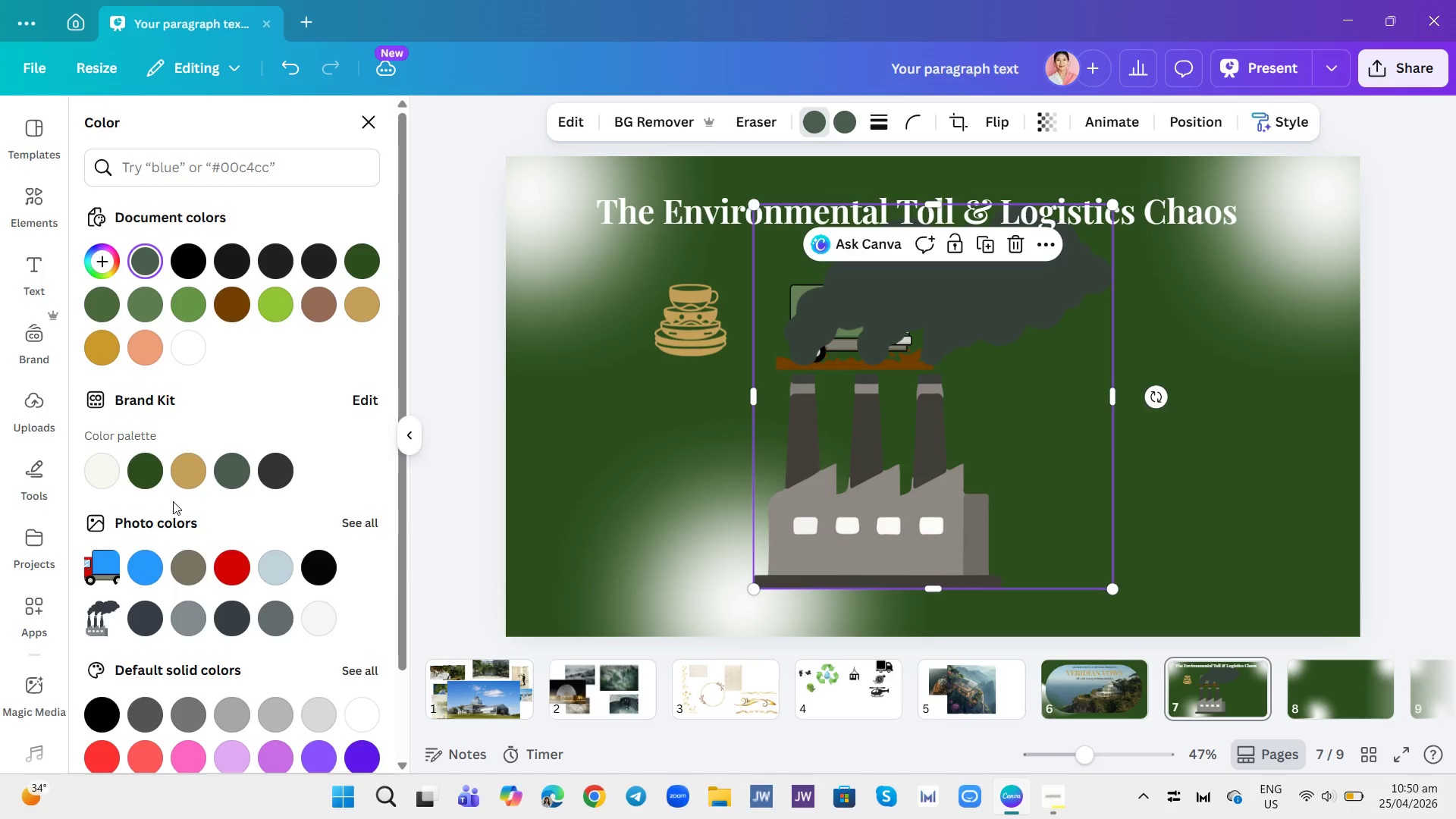 
left_click([139, 475])
 